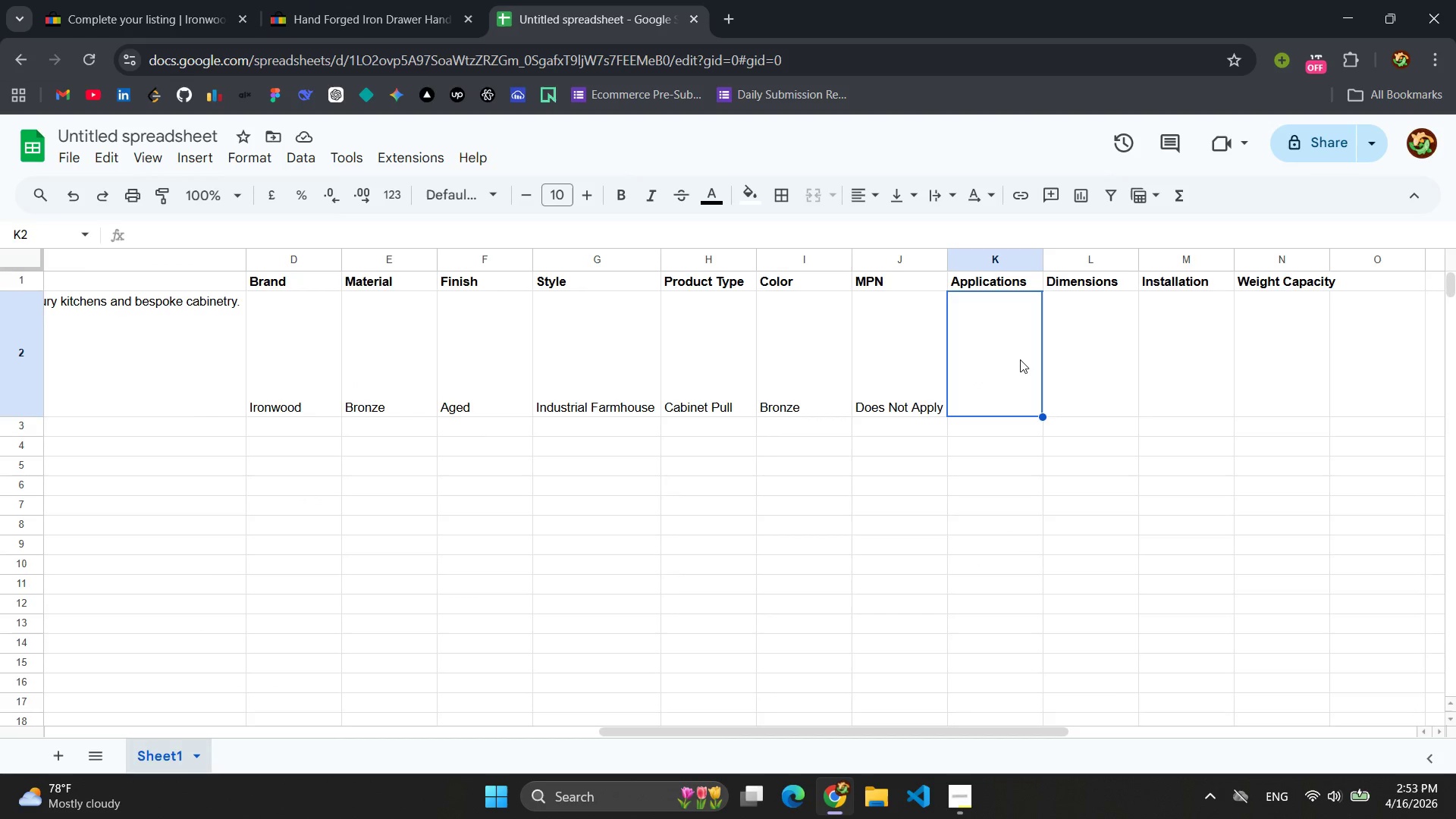 
left_click([1020, 359])
 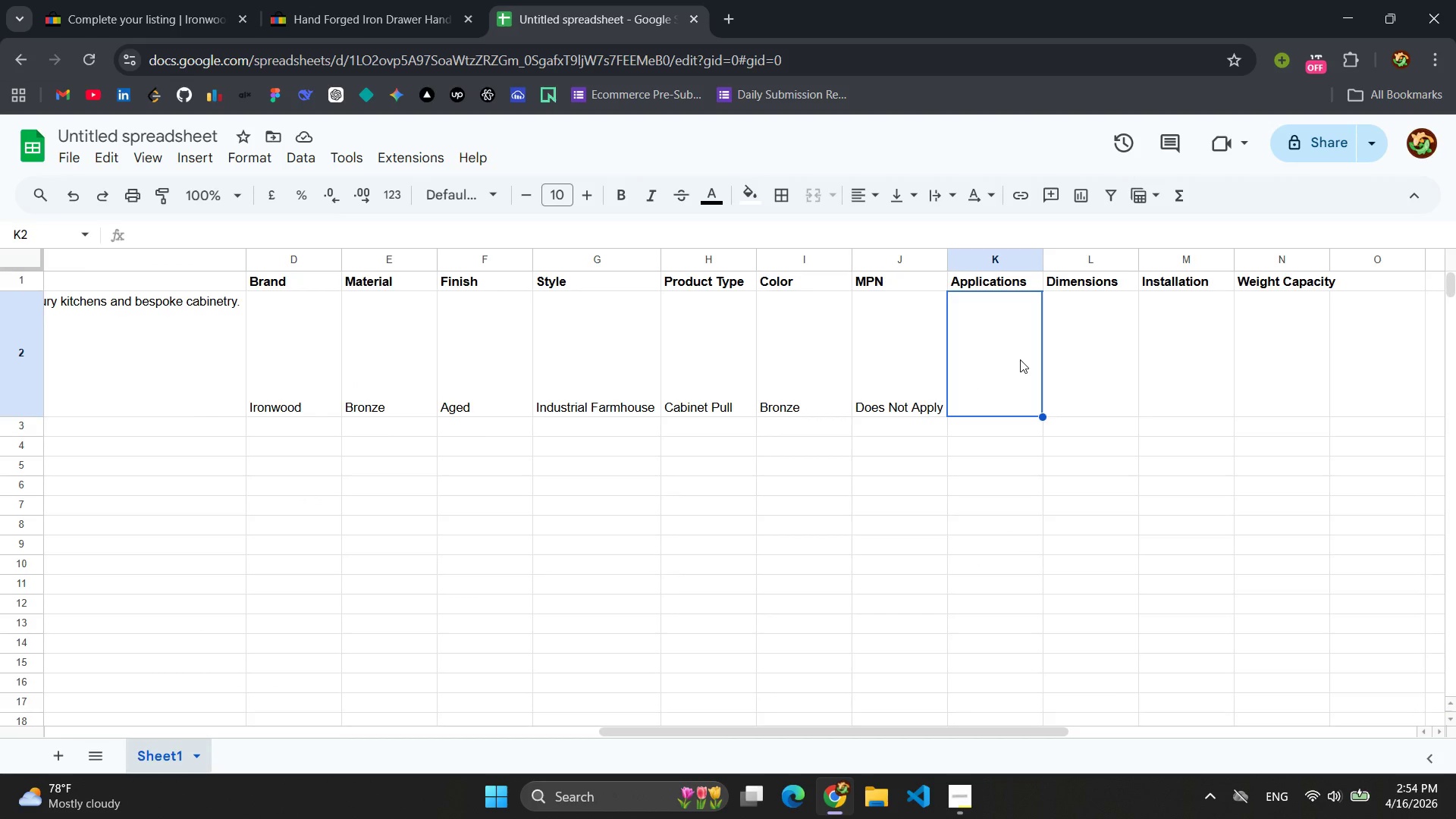 
type(Cabi)
key(Backspace)
type(ntry)
key(Backspace)
key(Backspace)
type(er)
key(Backspace)
key(Backspace)
key(Backspace)
type(etru)
key(Backspace)
type(y)
 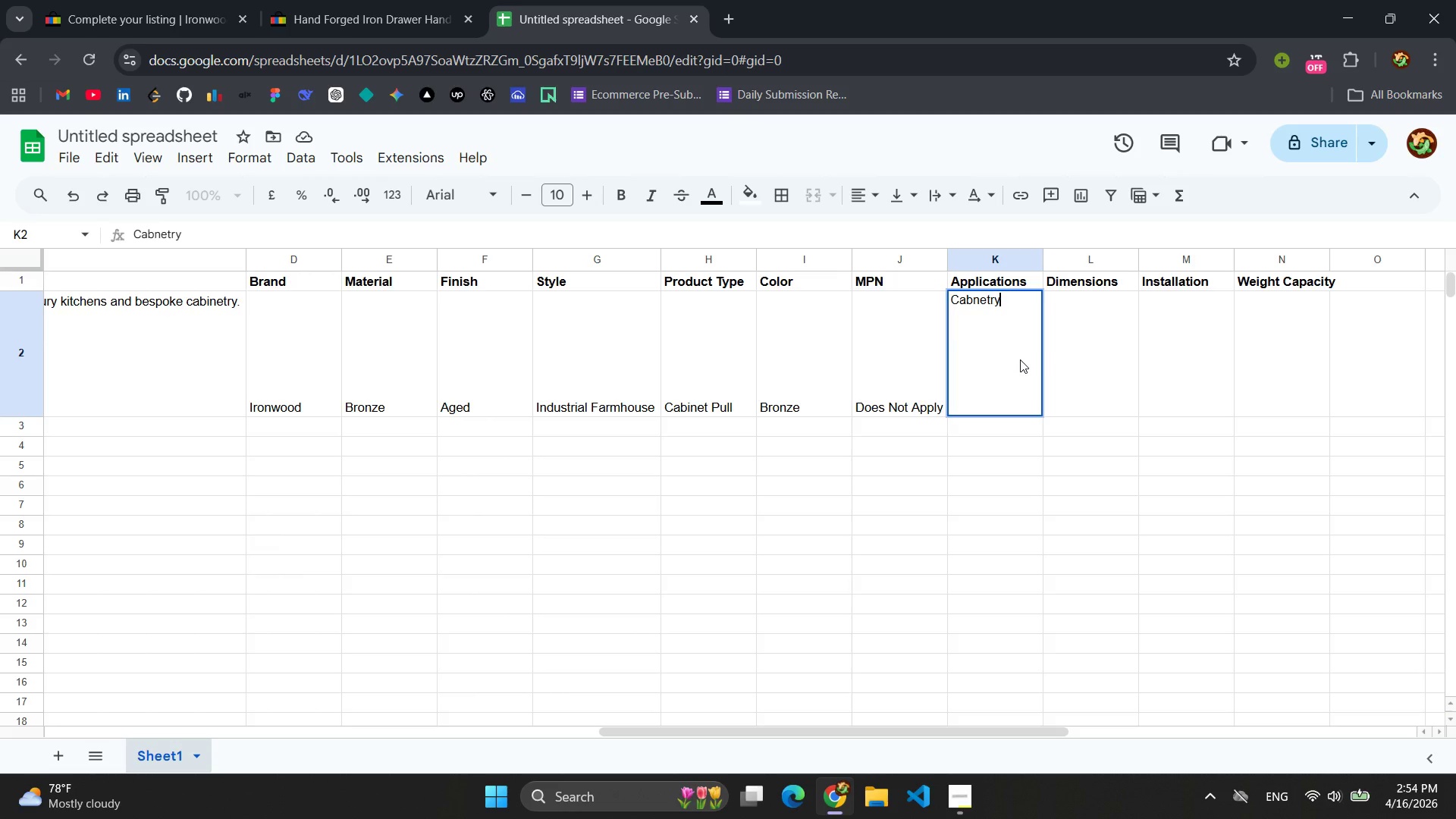 
key(ArrowLeft)
 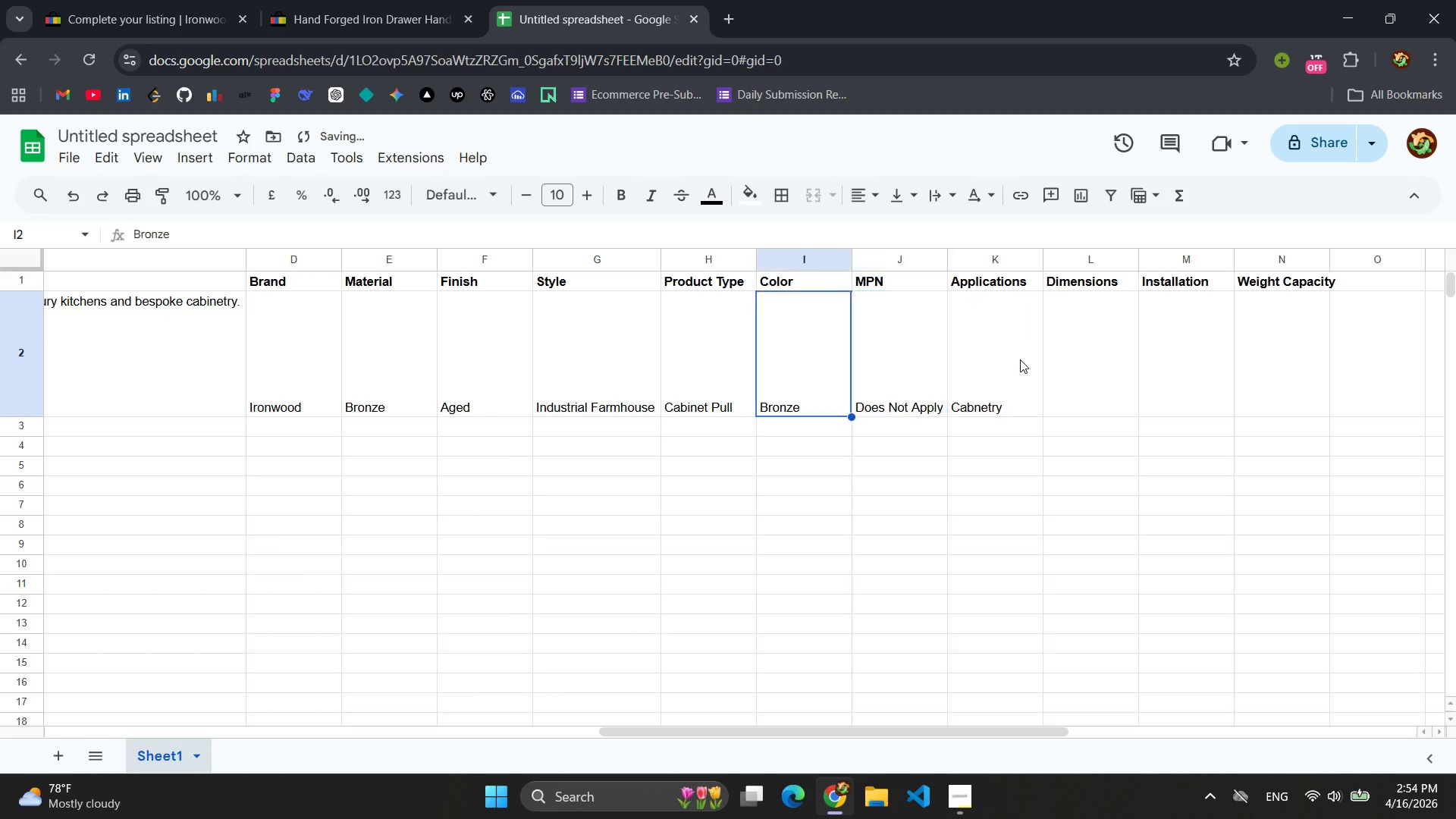 
key(ArrowLeft)
 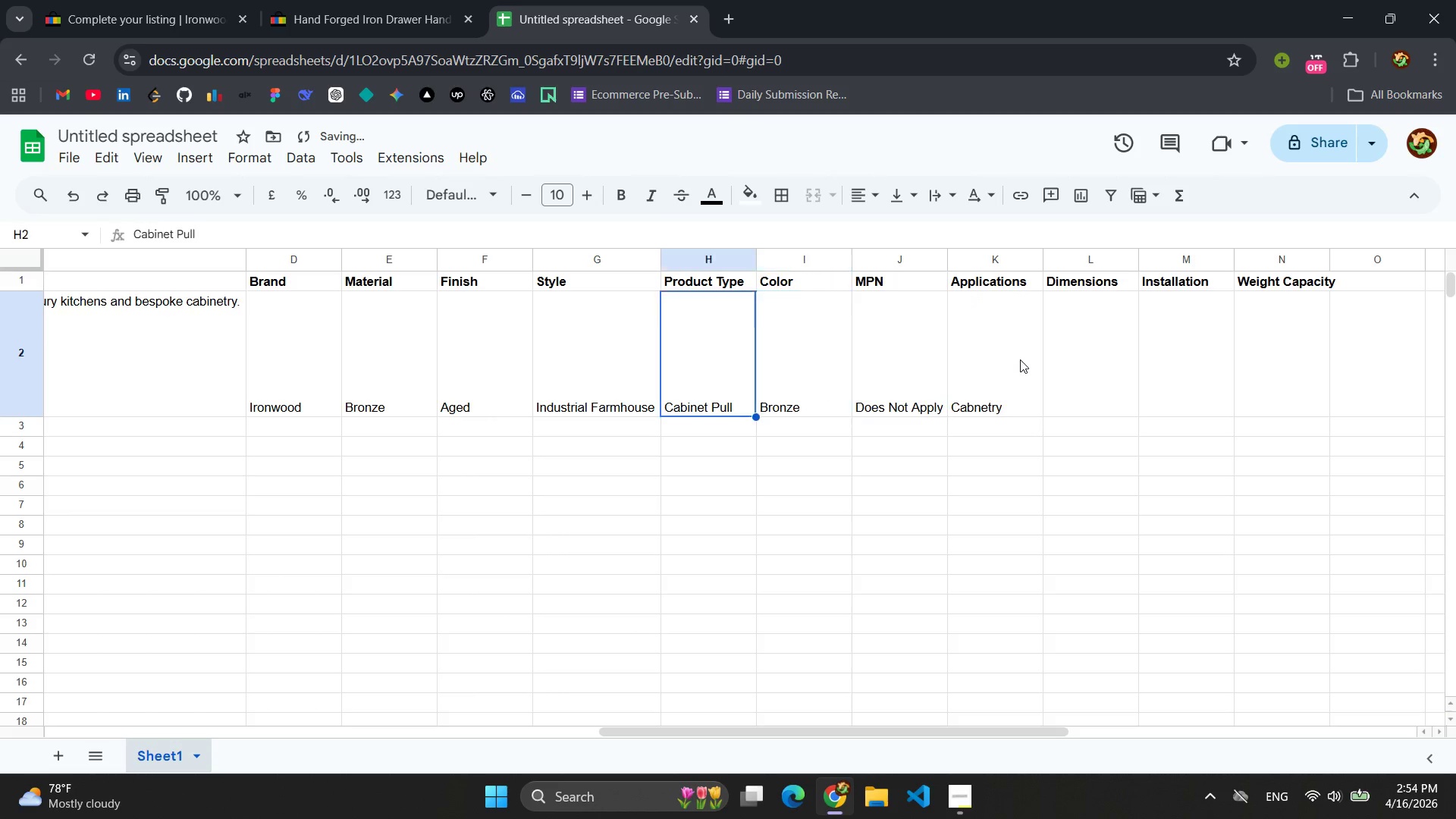 
key(ArrowLeft)
 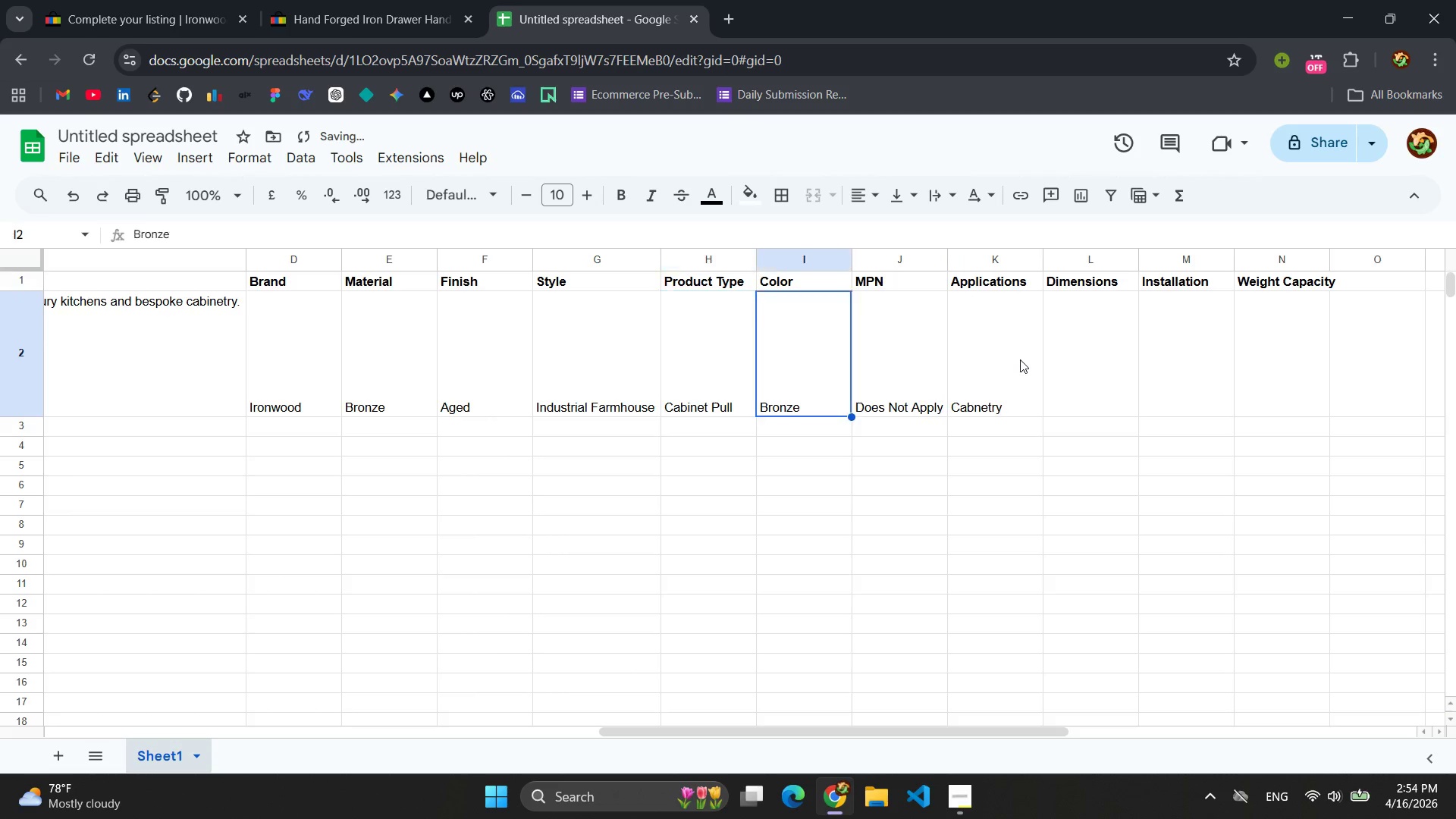 
key(ArrowRight)
 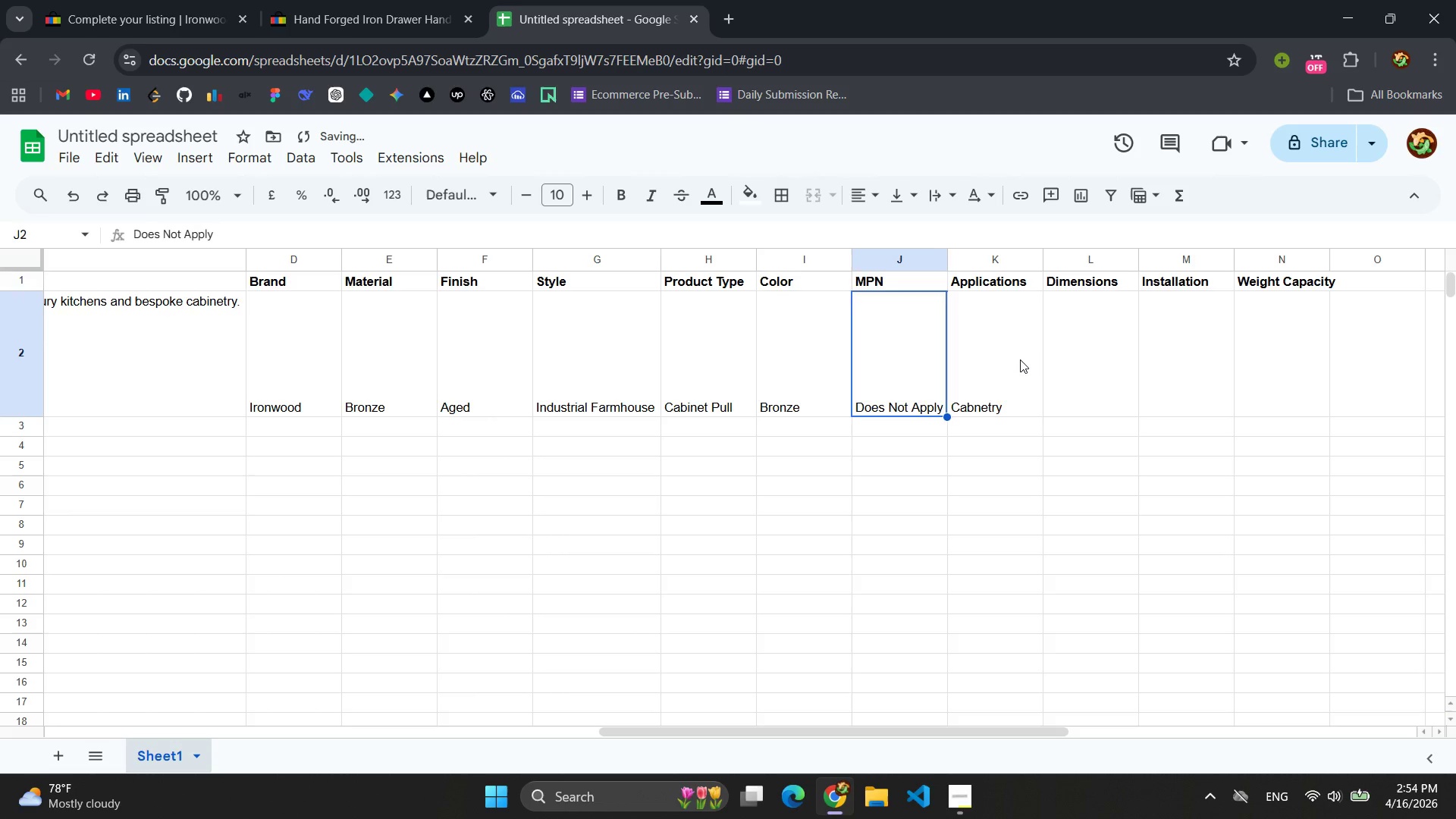 
key(ArrowRight)
 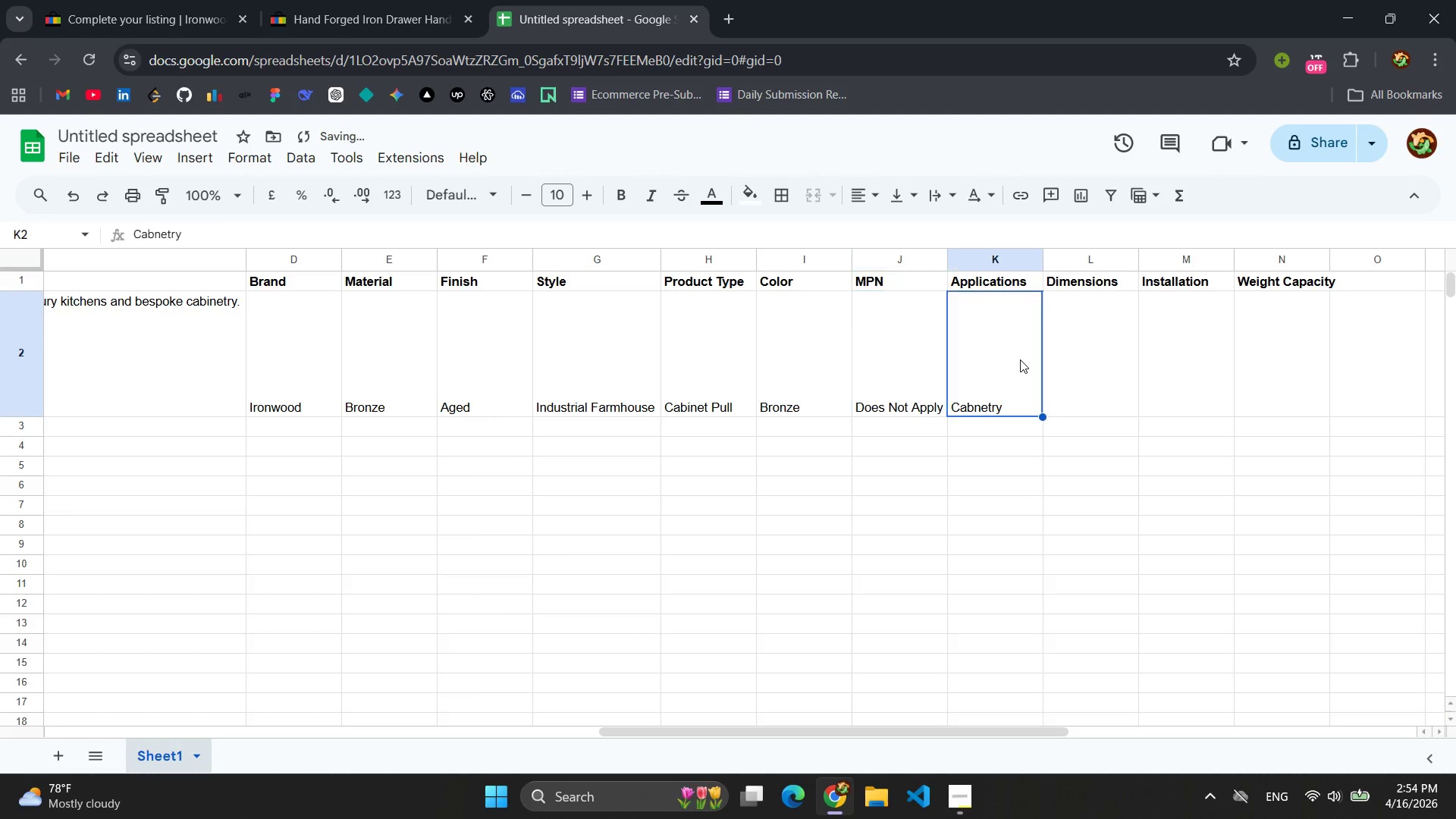 
key(ArrowRight)
 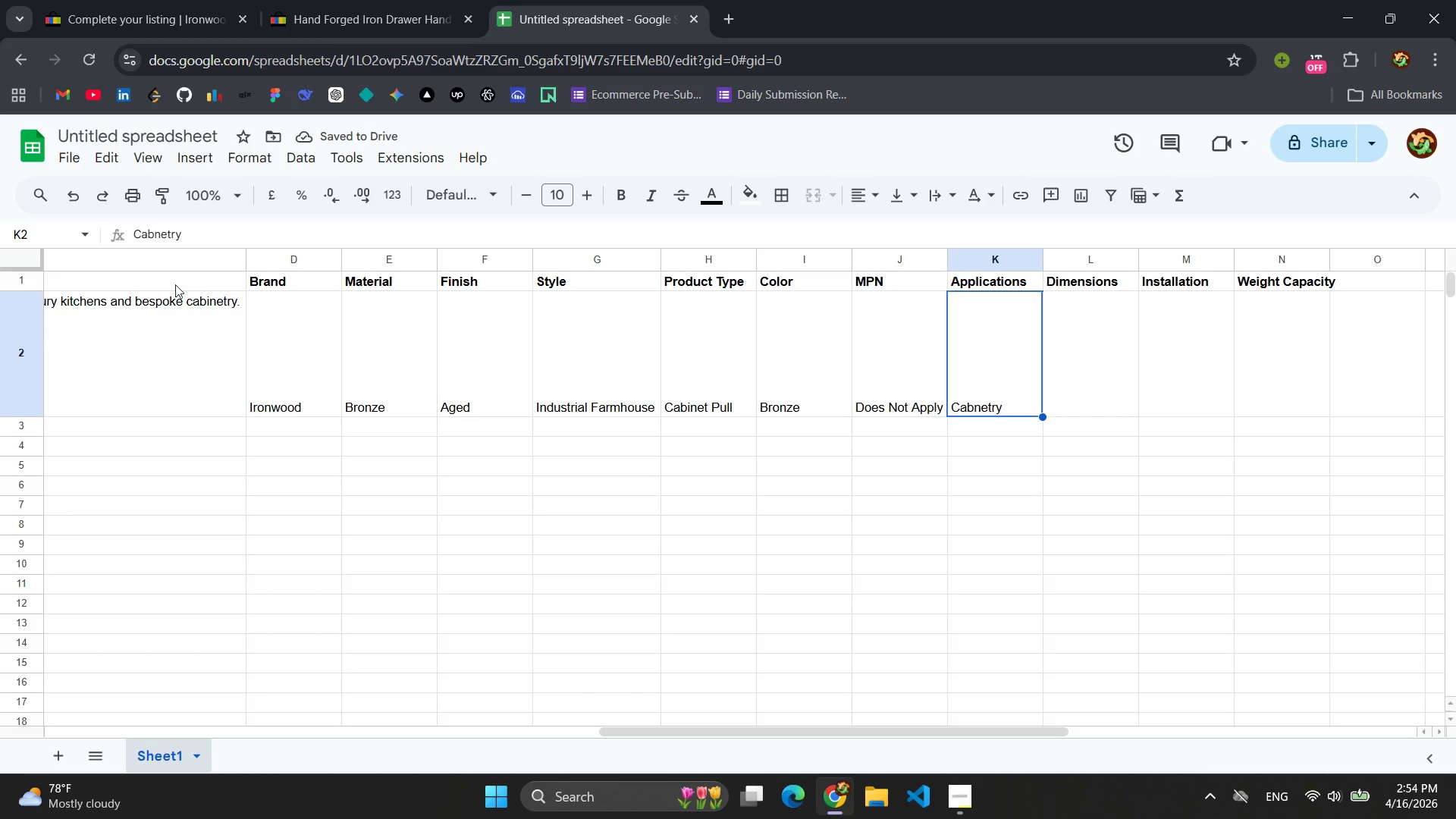 
left_click([152, 231])
 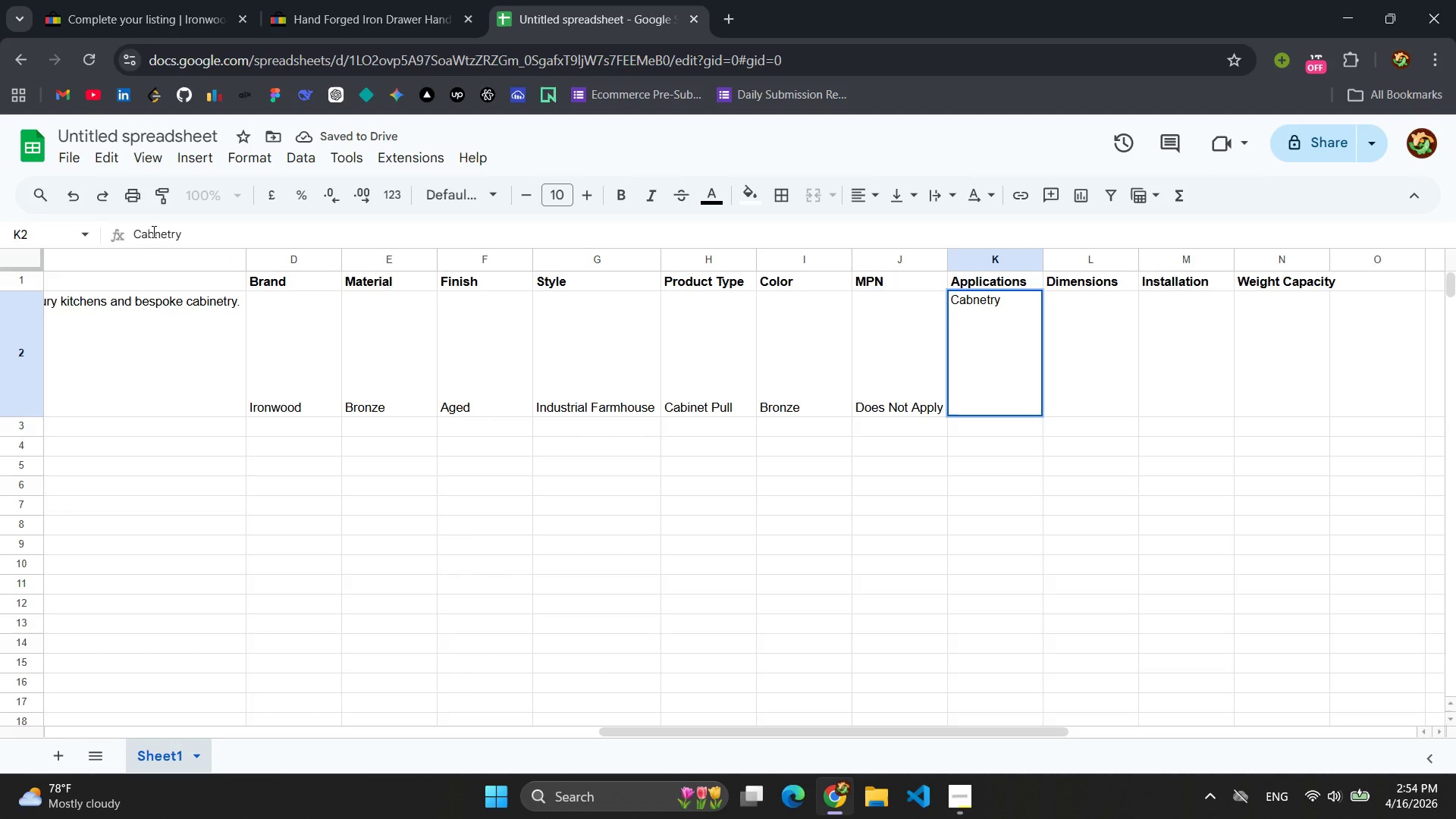 
key(I)
 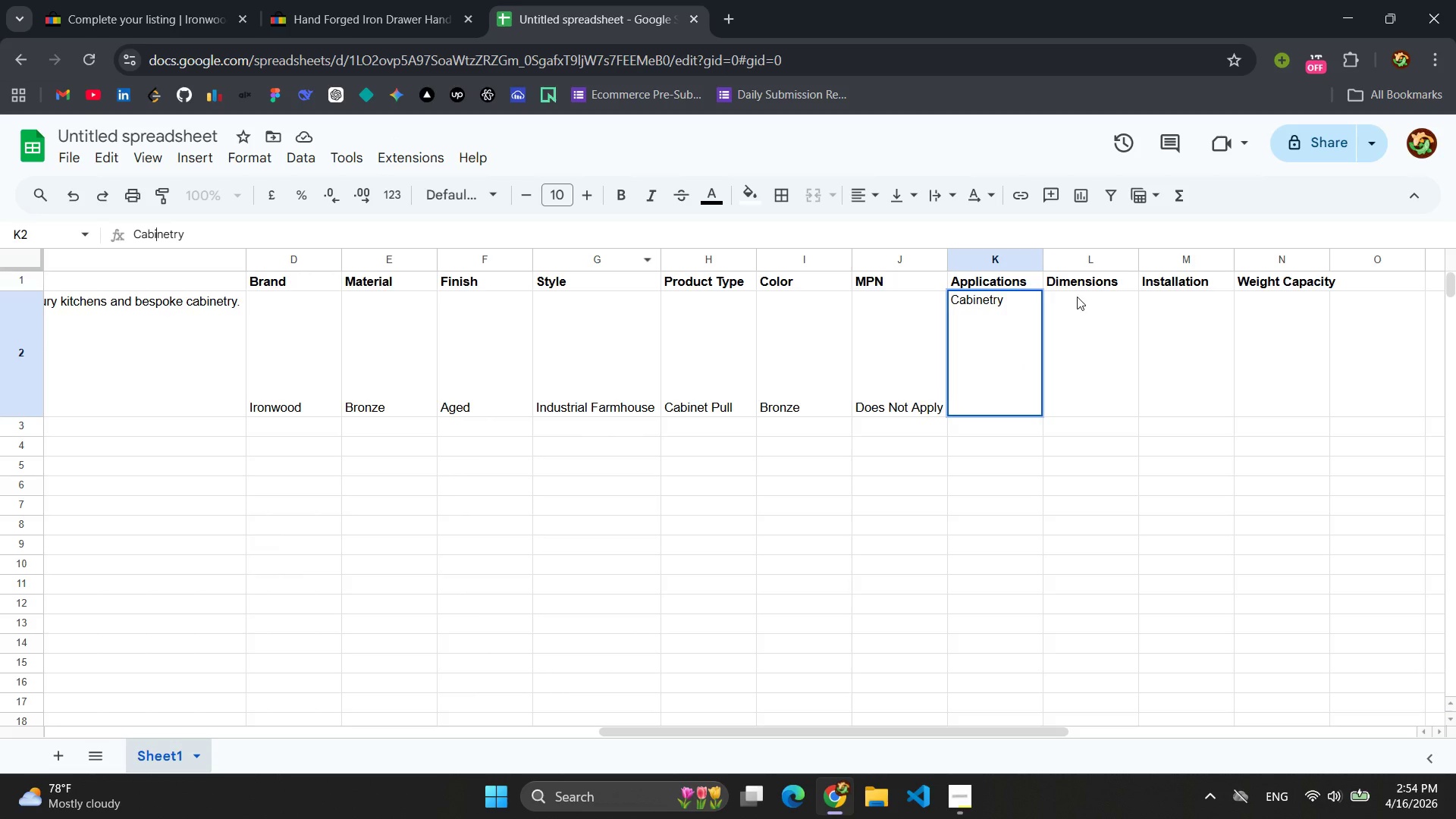 
left_click([1088, 303])
 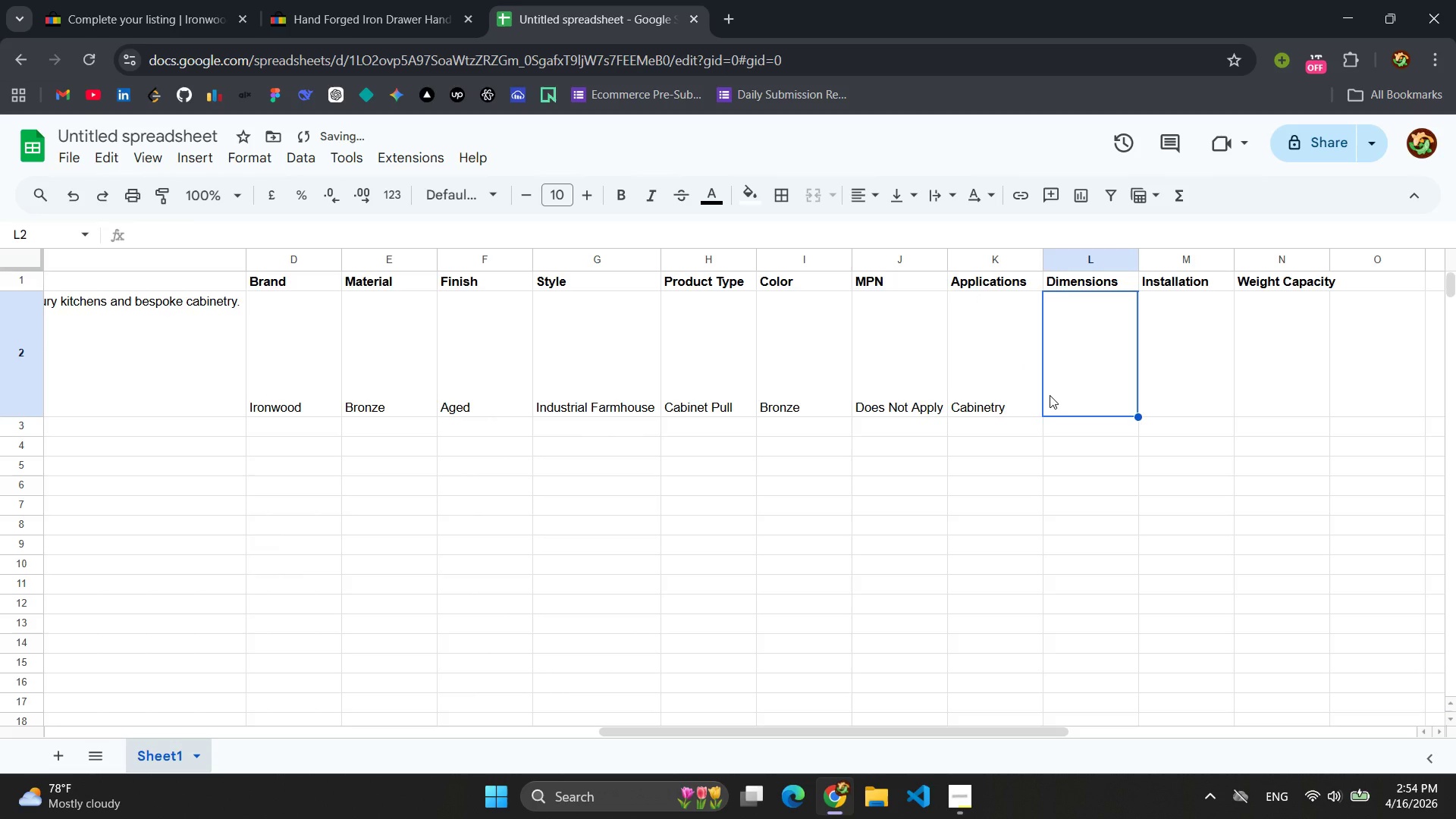 
type(8 inch)
 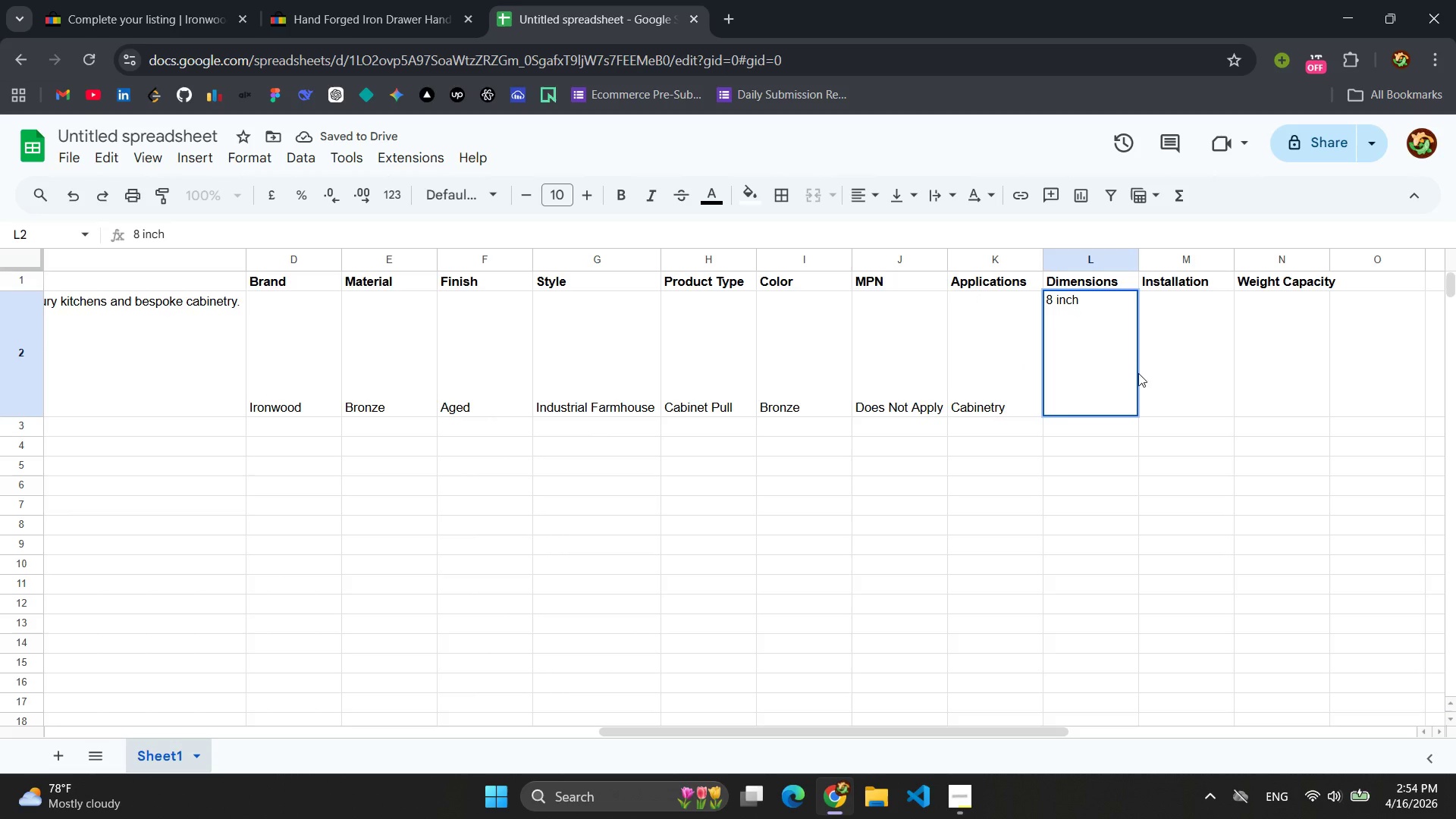 
left_click([1173, 359])
 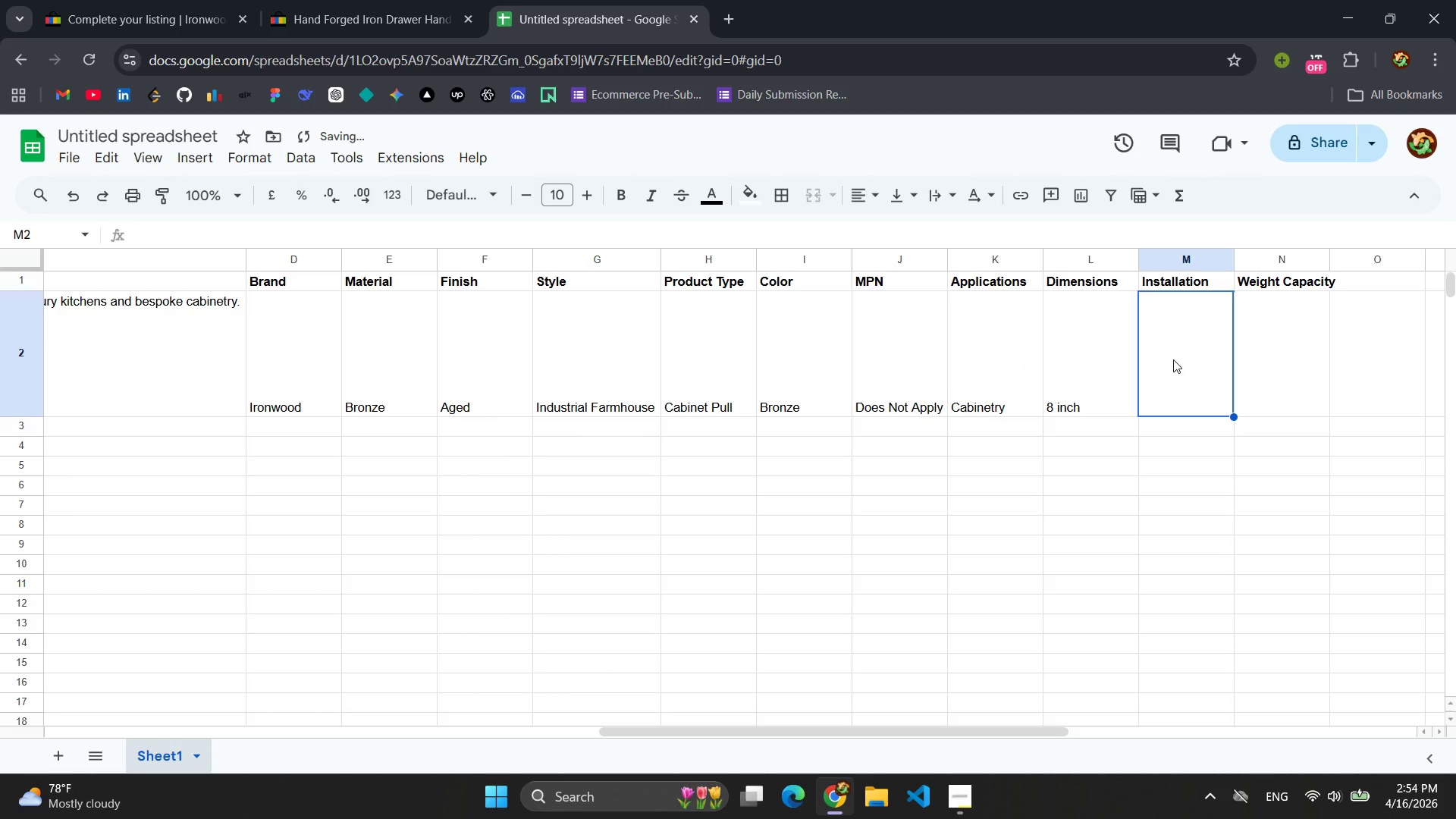 
type(Screw mount)
 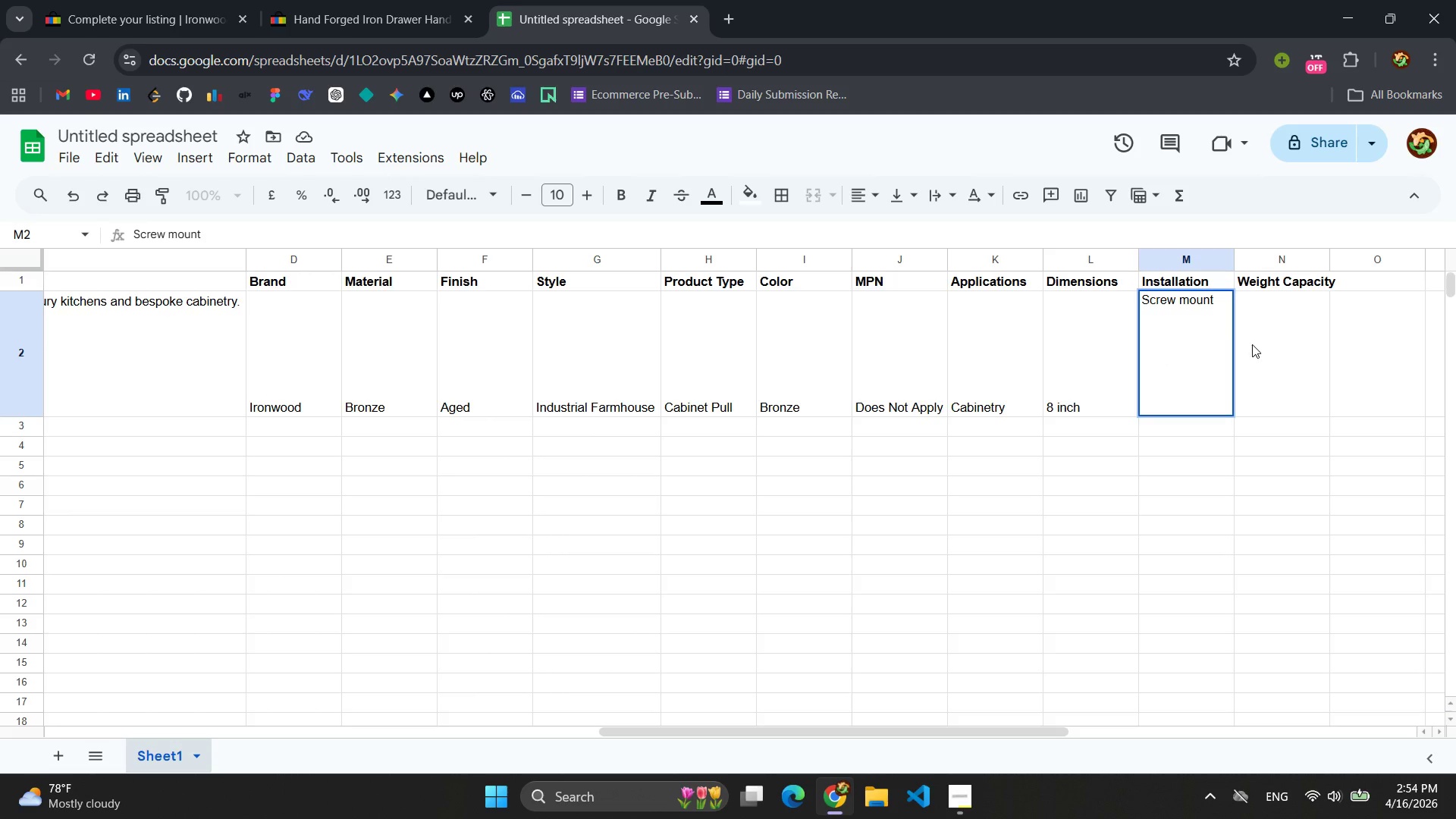 
left_click([1276, 345])
 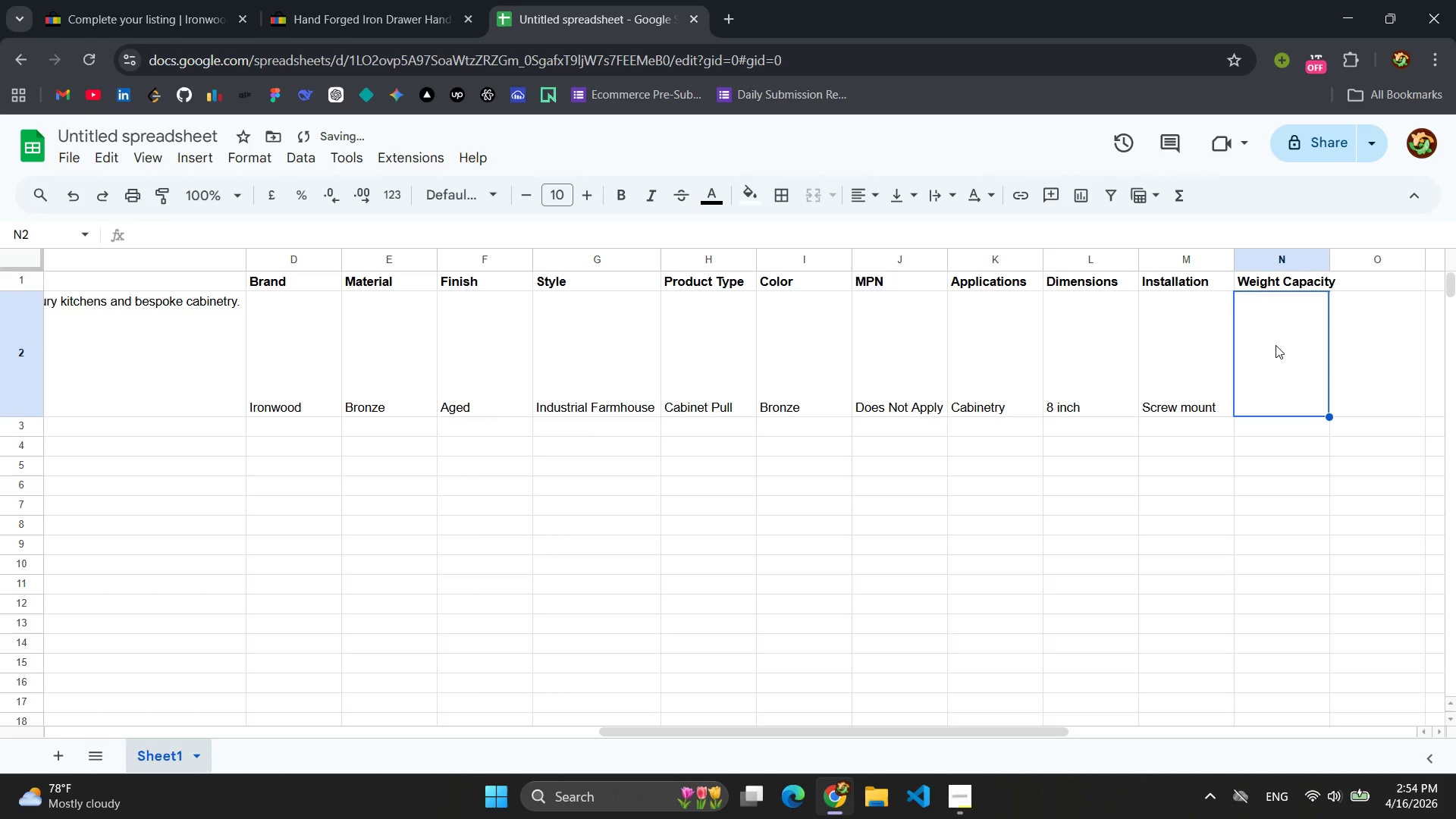 
type(Heavy-duty)
 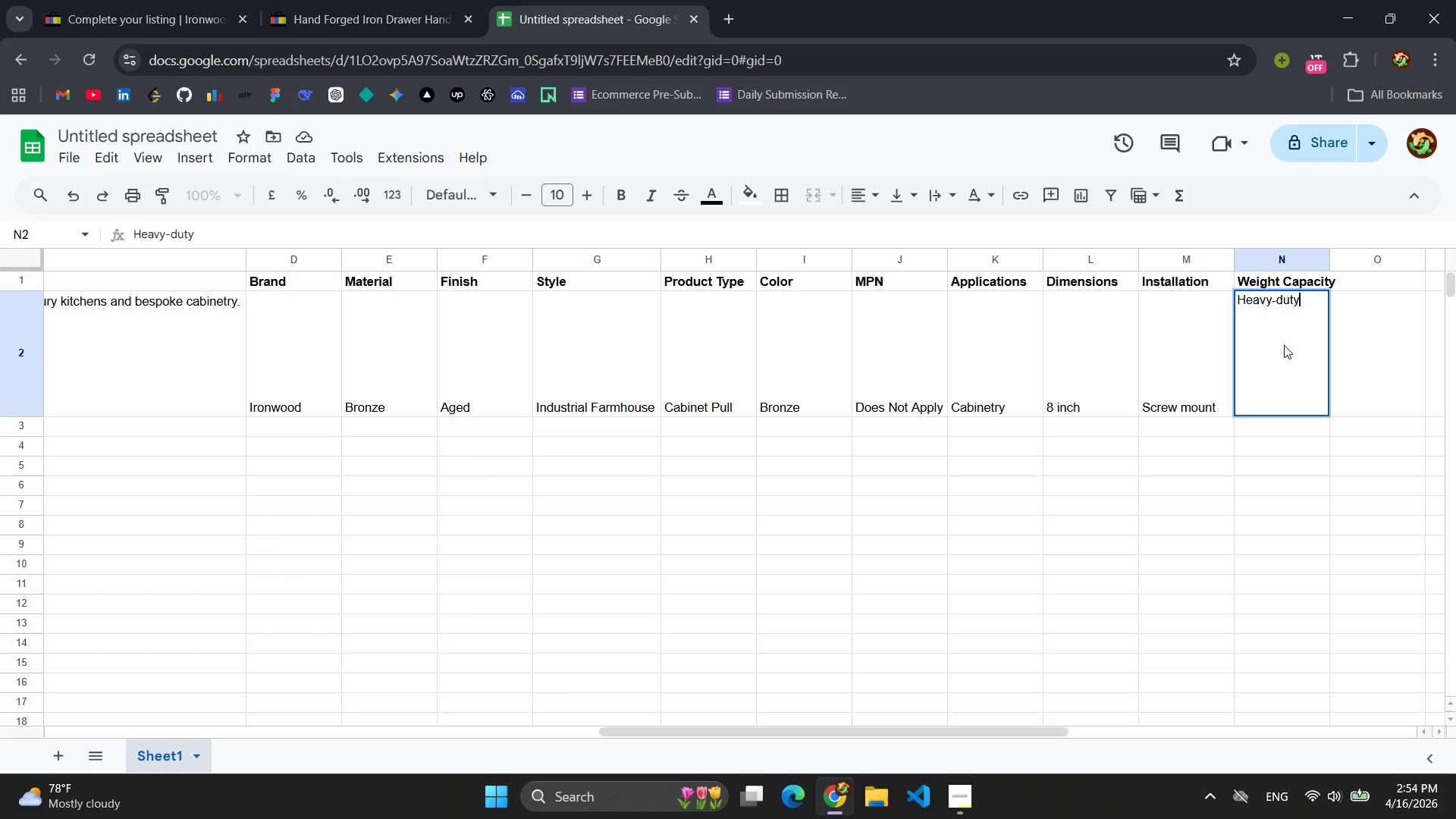 
left_click([1361, 348])
 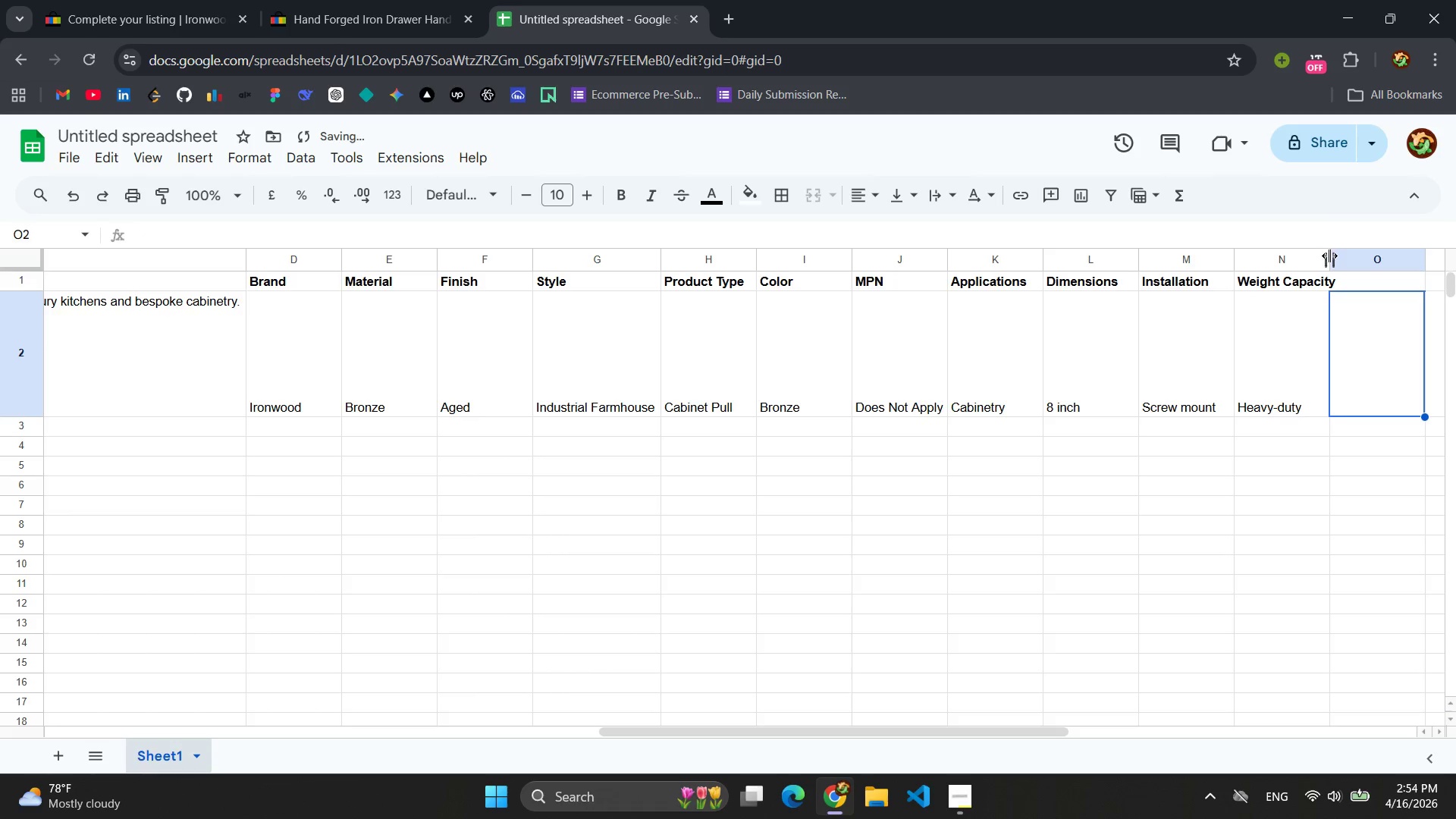 
left_click_drag(start_coordinate=[1332, 256], to_coordinate=[1345, 254])
 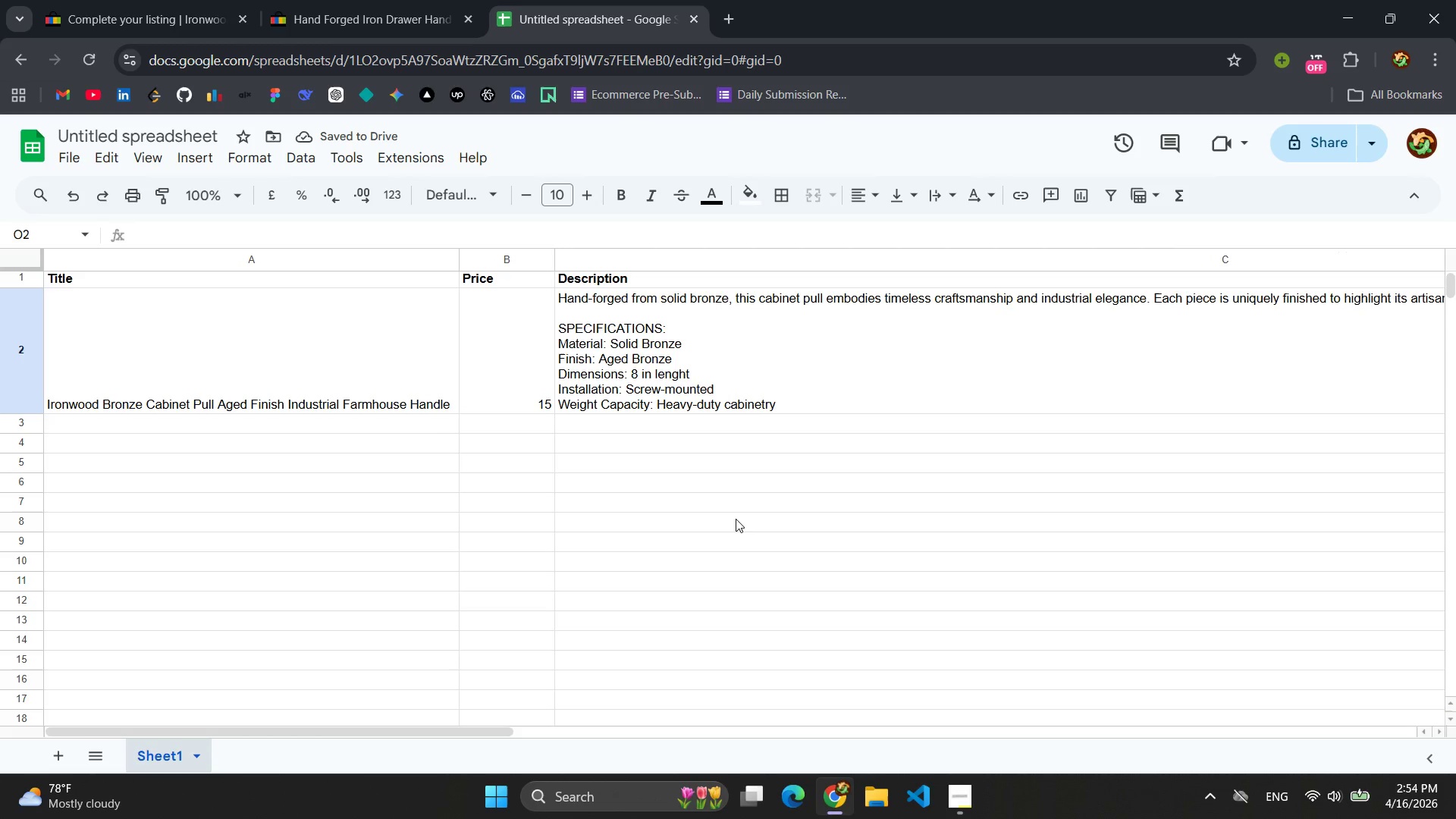 
wait(5.8)
 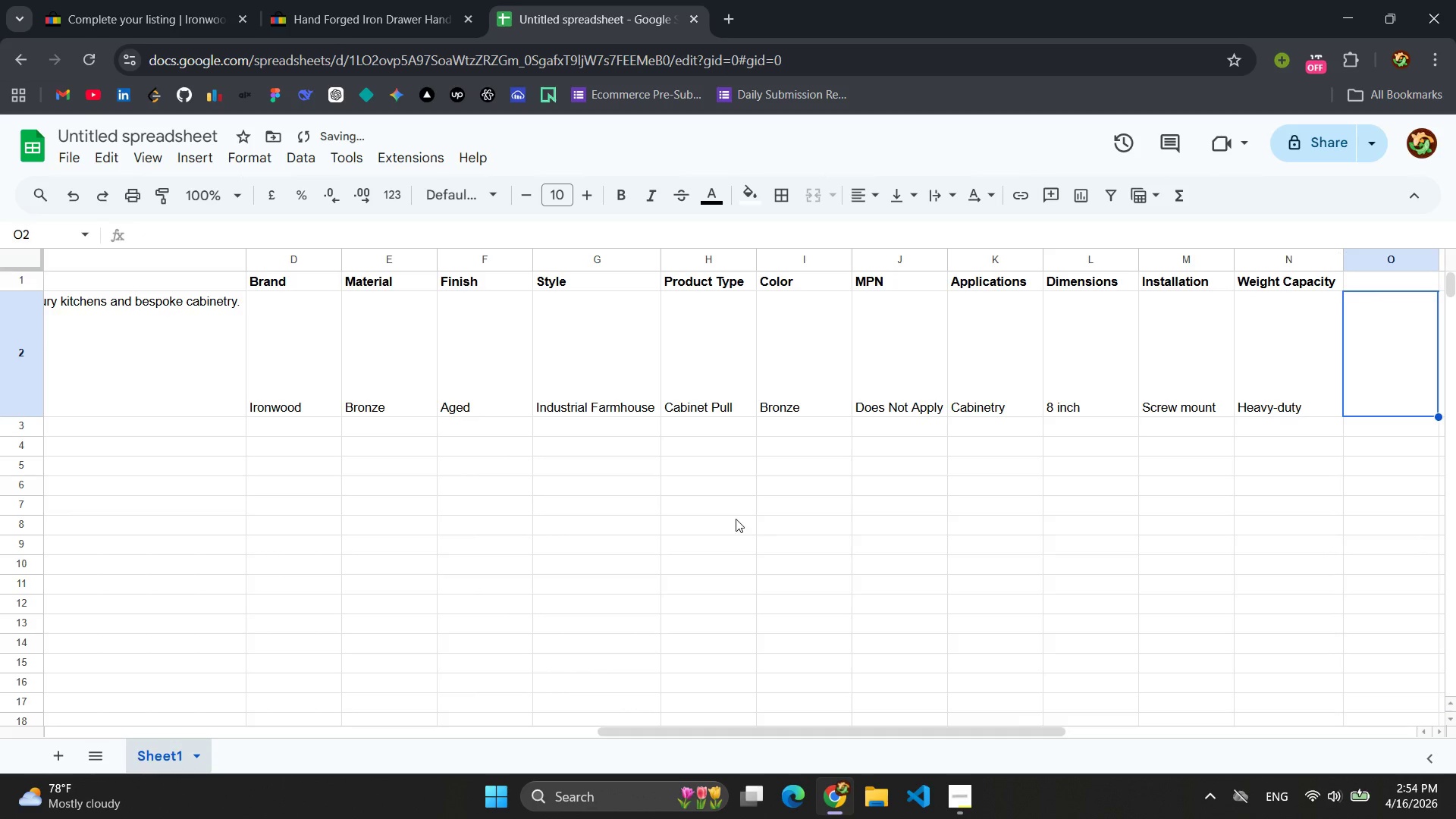 
left_click([268, 424])
 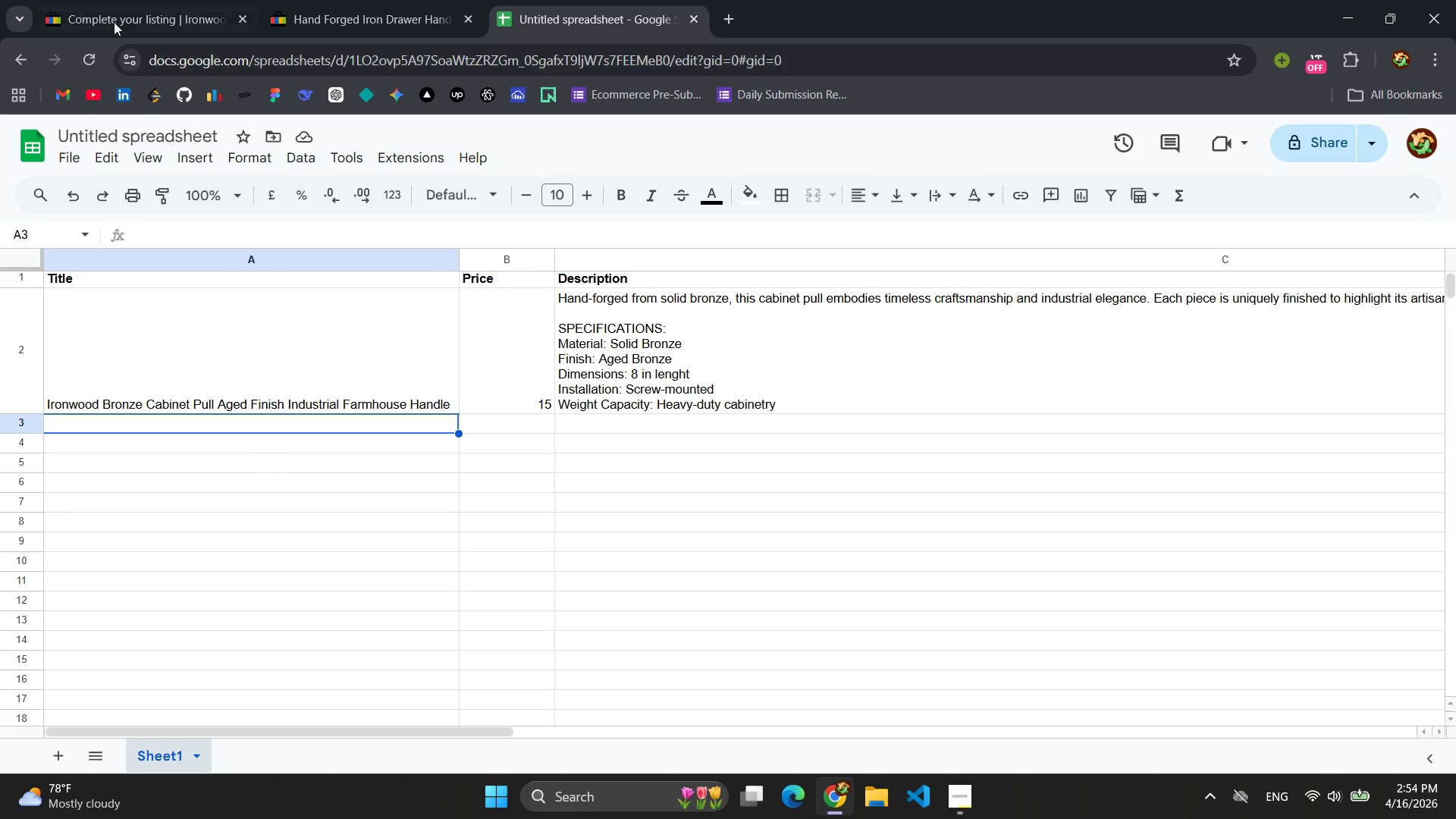 
left_click([115, 8])
 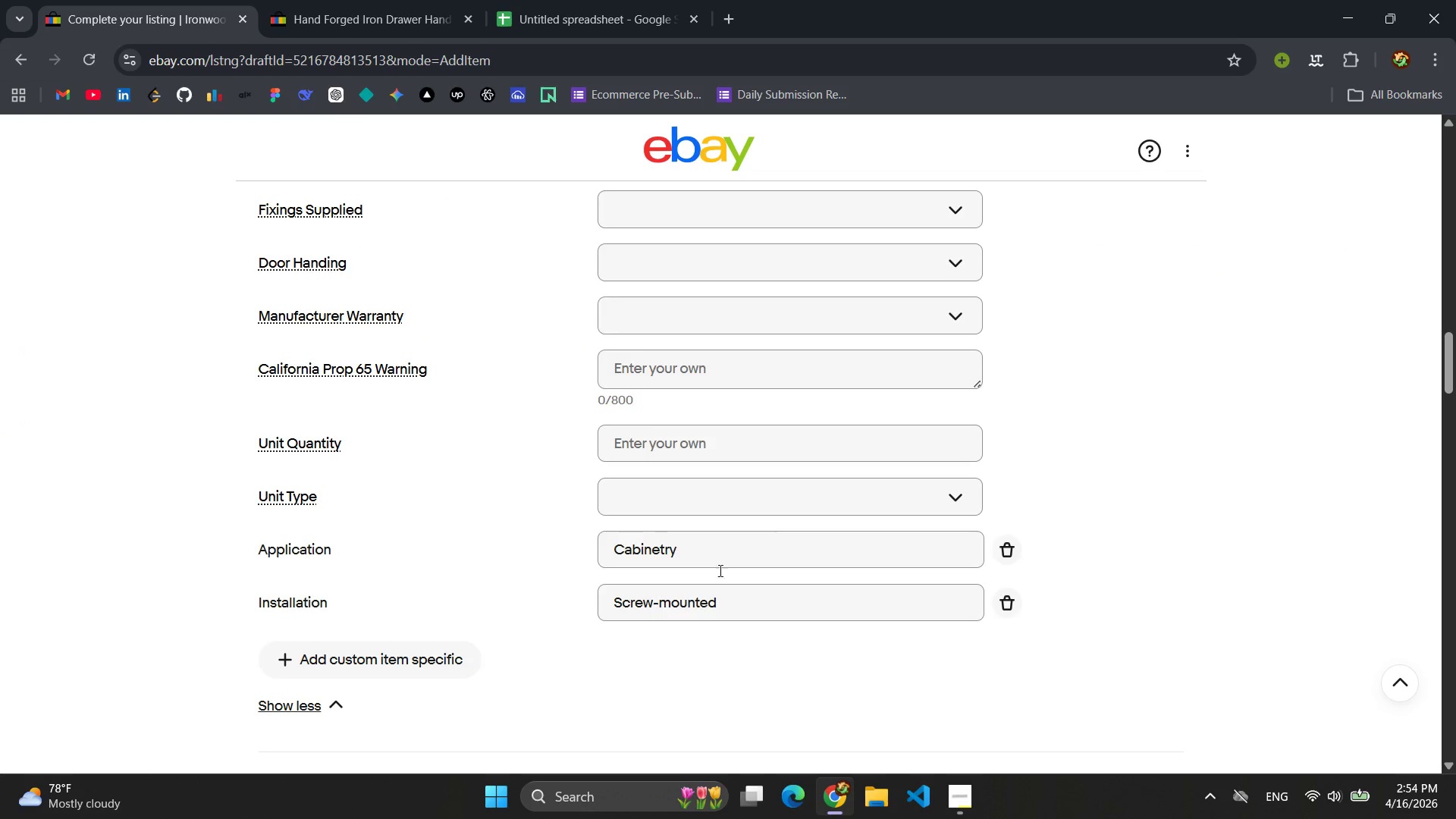 
scroll: coordinate [631, 526], scroll_direction: down, amount: 6.0
 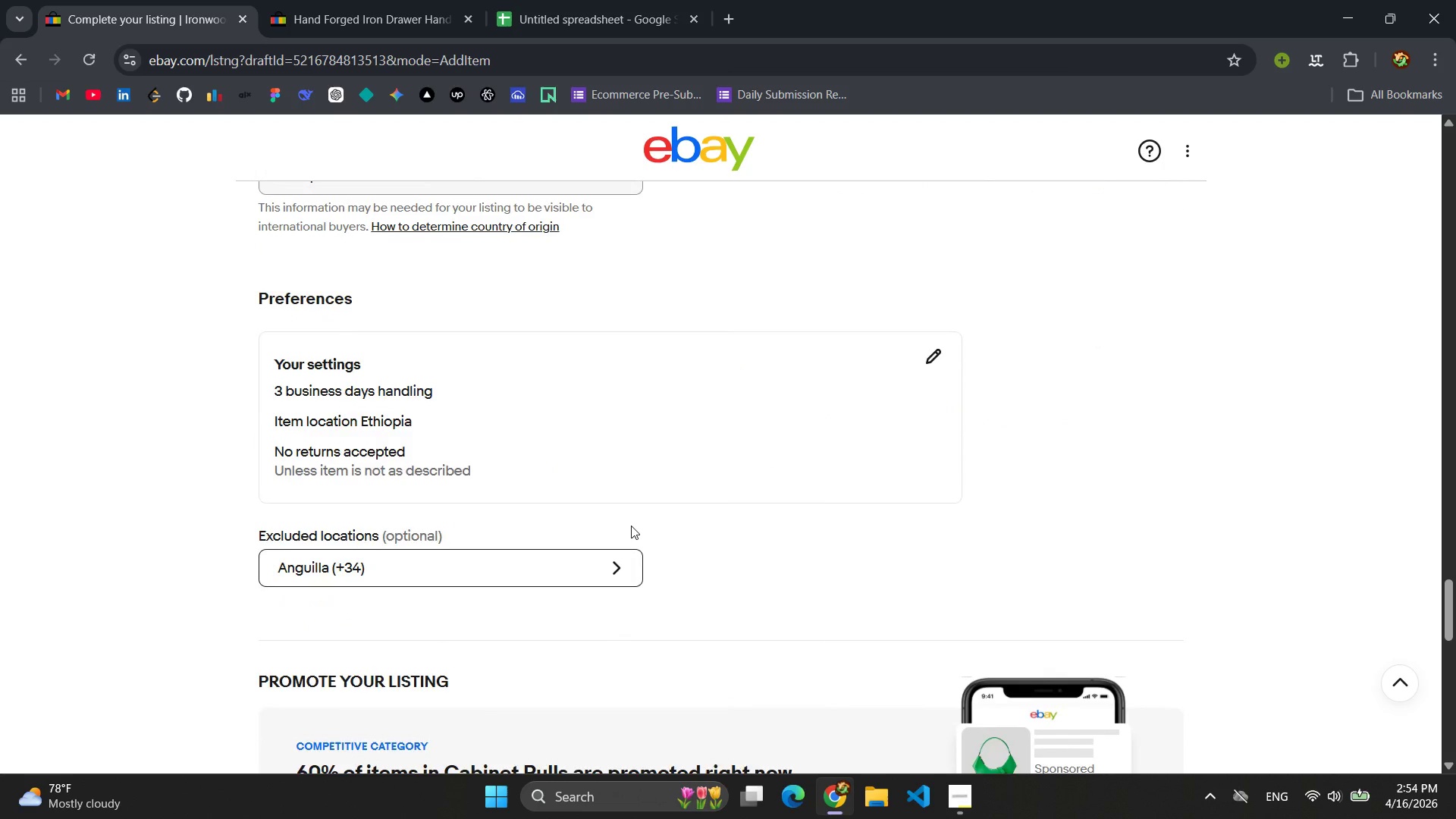 
left_click([686, 505])
 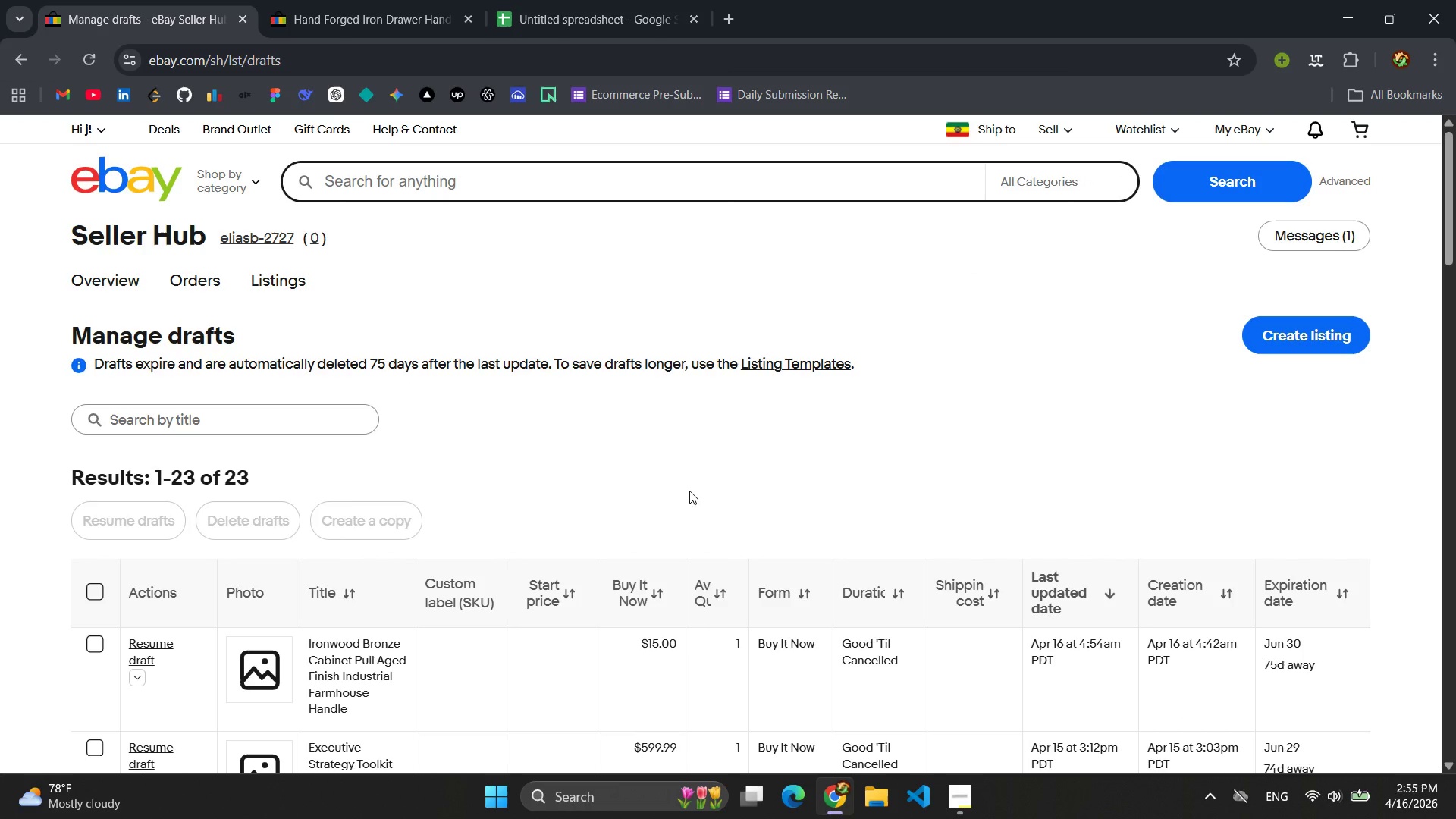 
wait(9.56)
 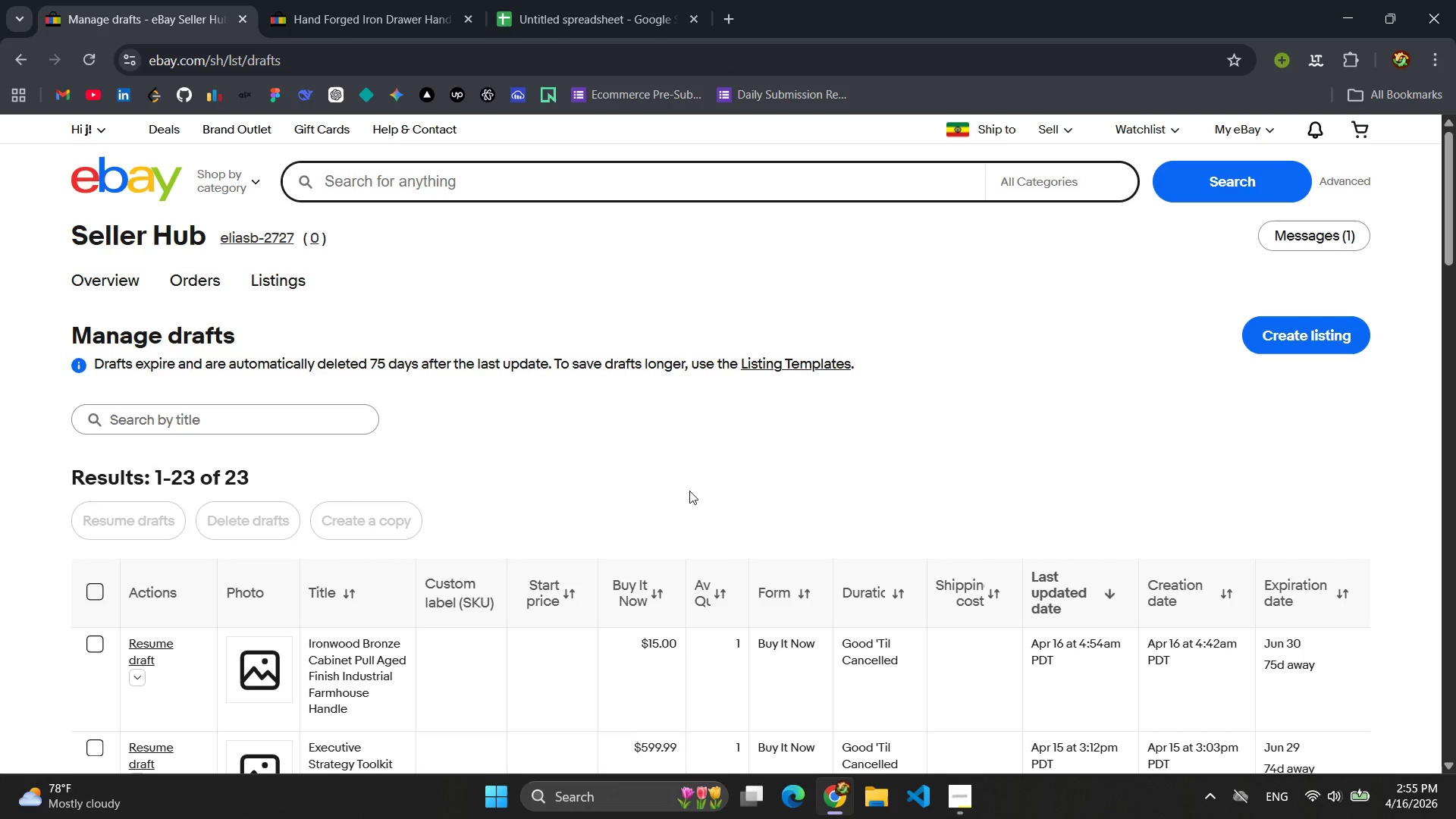 
scroll: coordinate [662, 410], scroll_direction: up, amount: 1.0
 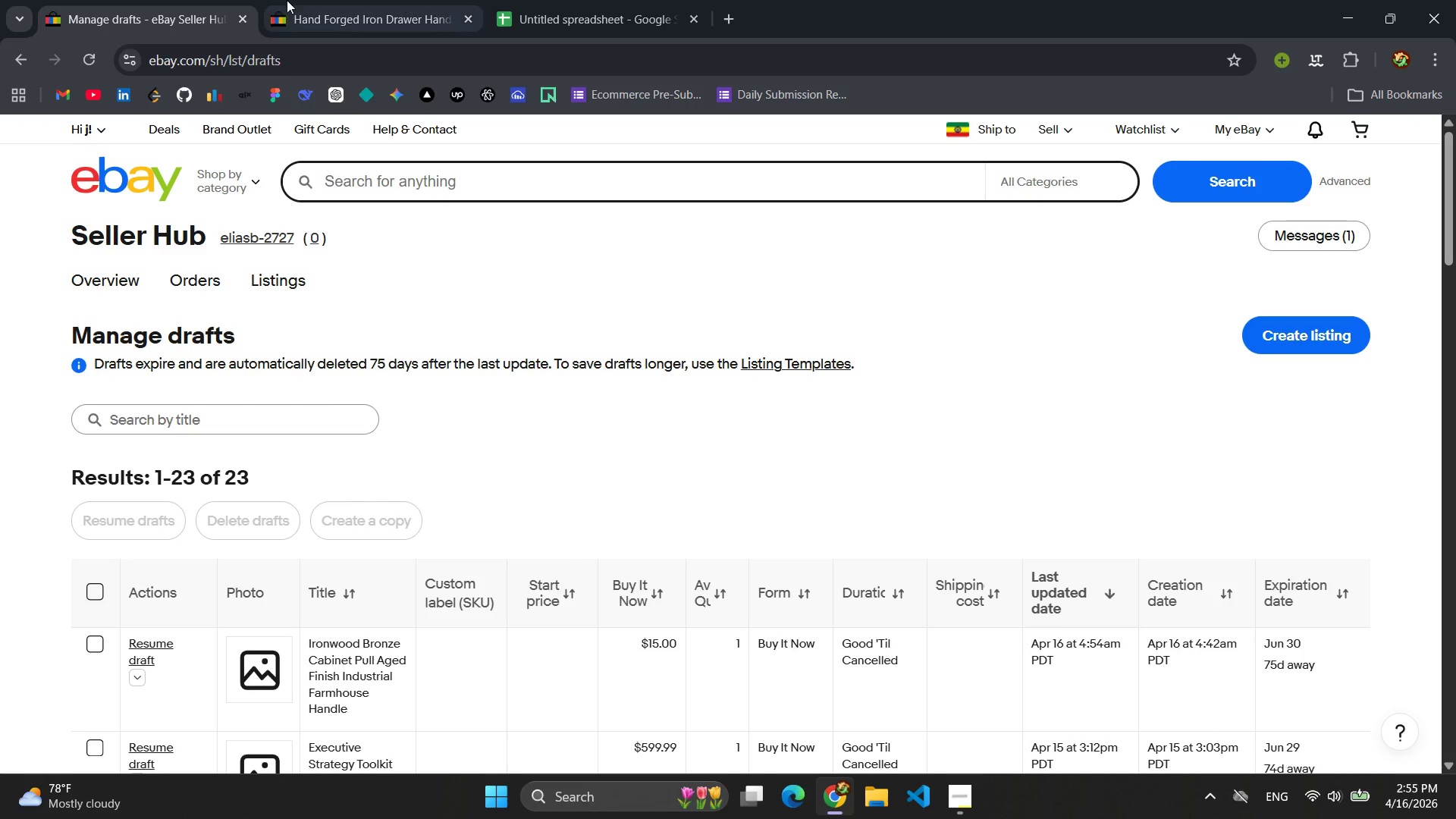 
left_click([280, 0])
 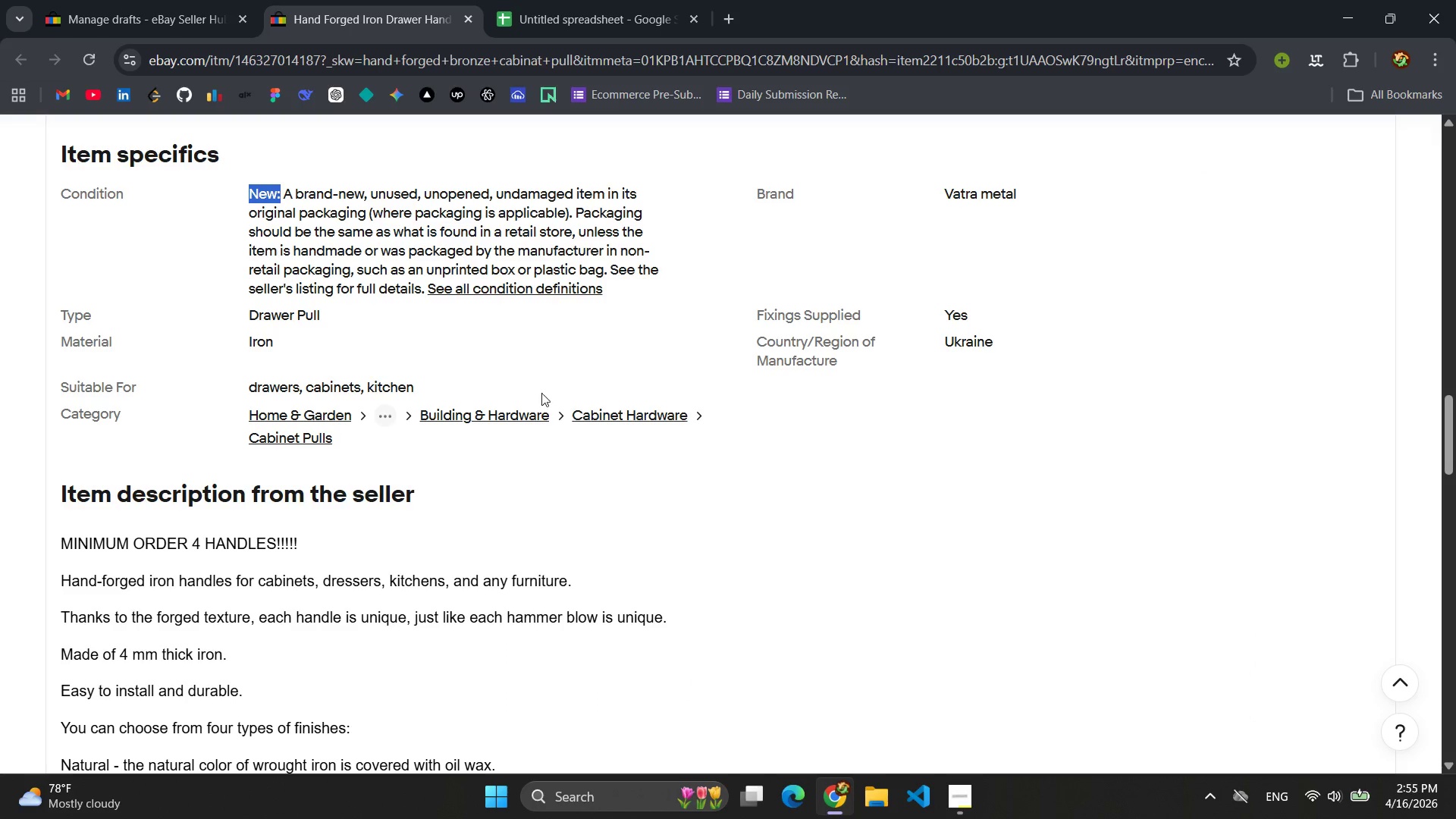 
scroll: coordinate [463, 267], scroll_direction: up, amount: 32.0
 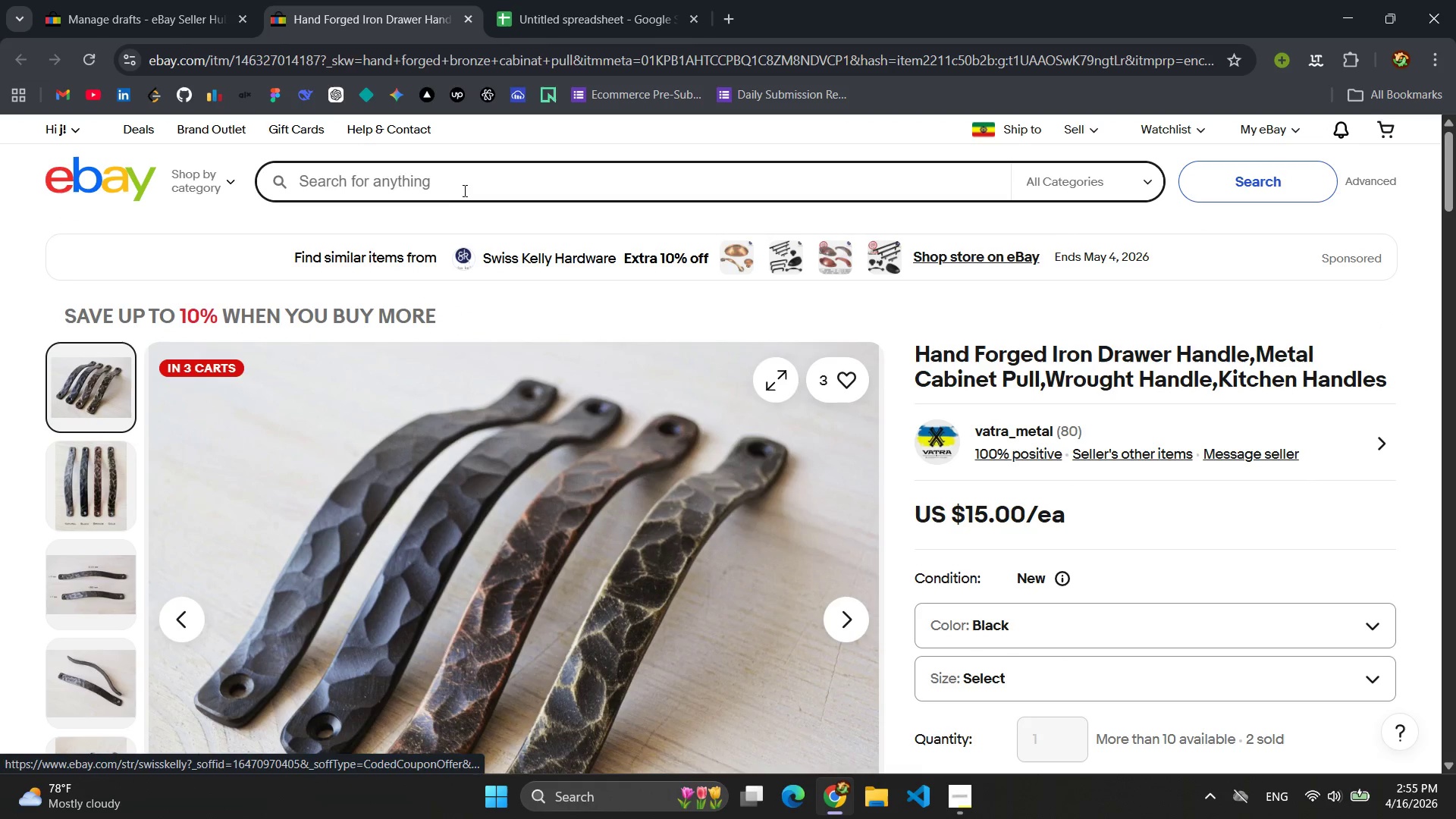 
left_click([458, 184])
 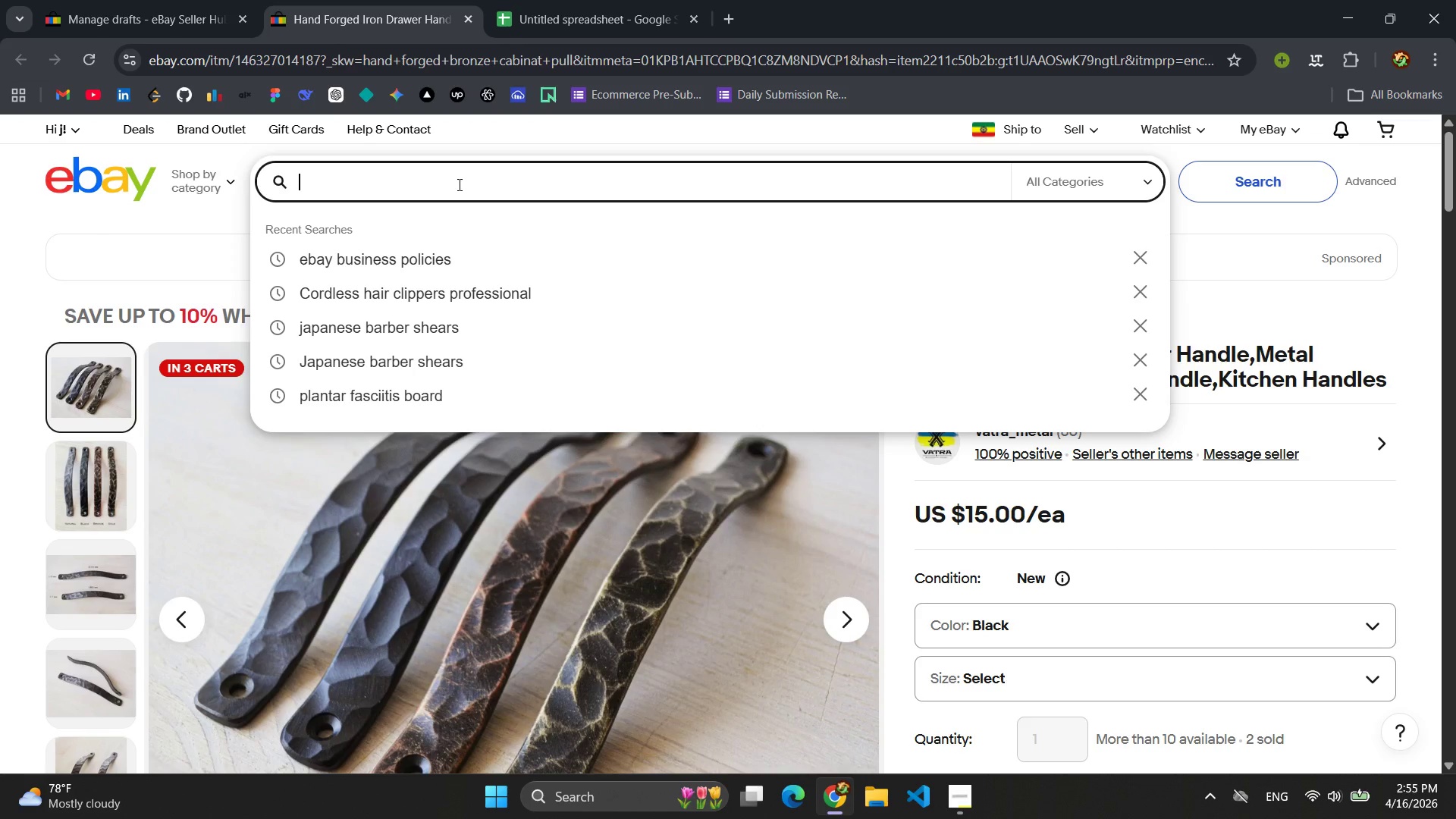 
wait(13.52)
 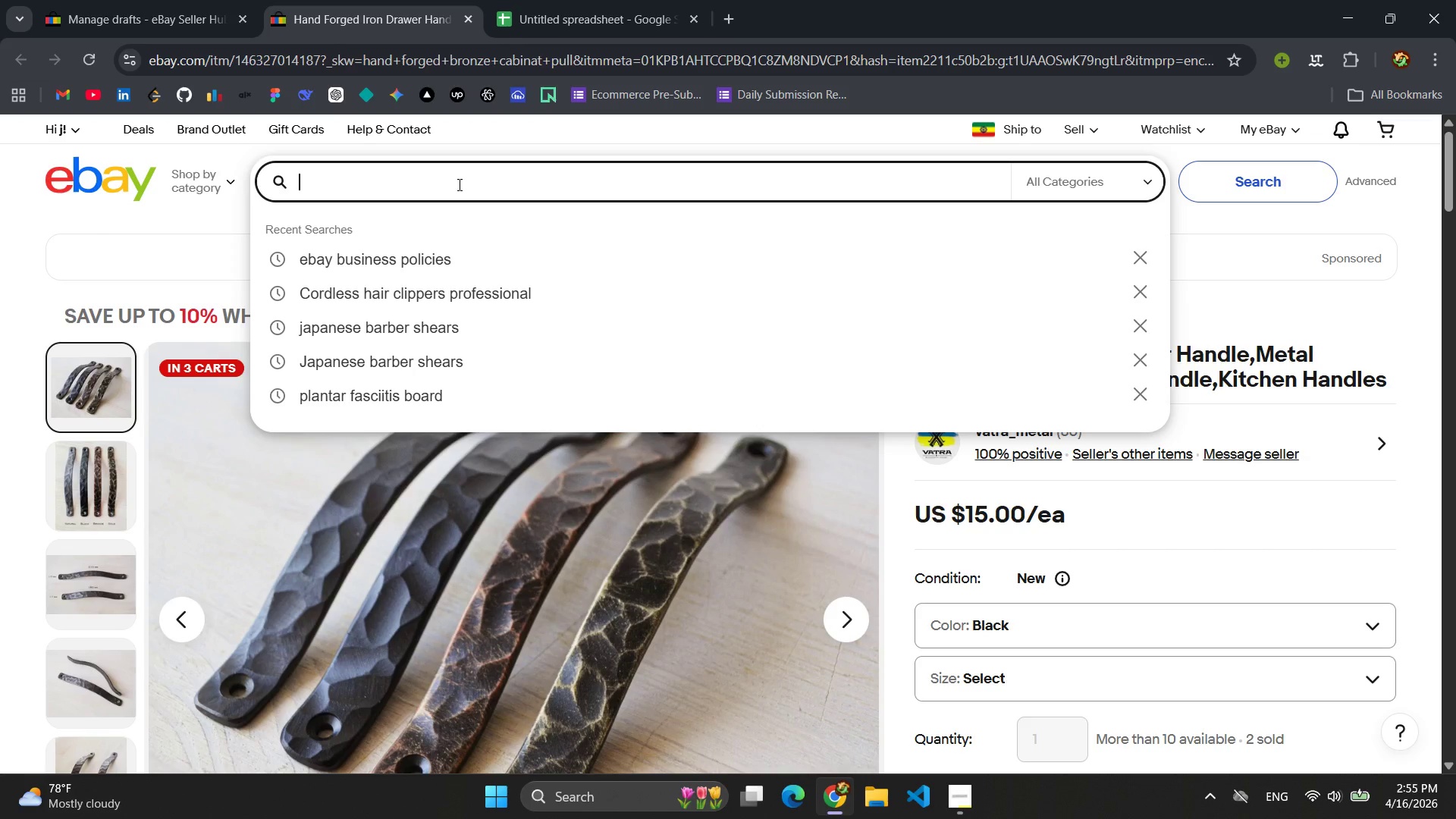 
type(Solid Bronze doork)
key(Backspace)
type( handle aged fins)
key(Backspace)
type(ishe)
key(Backspace)
 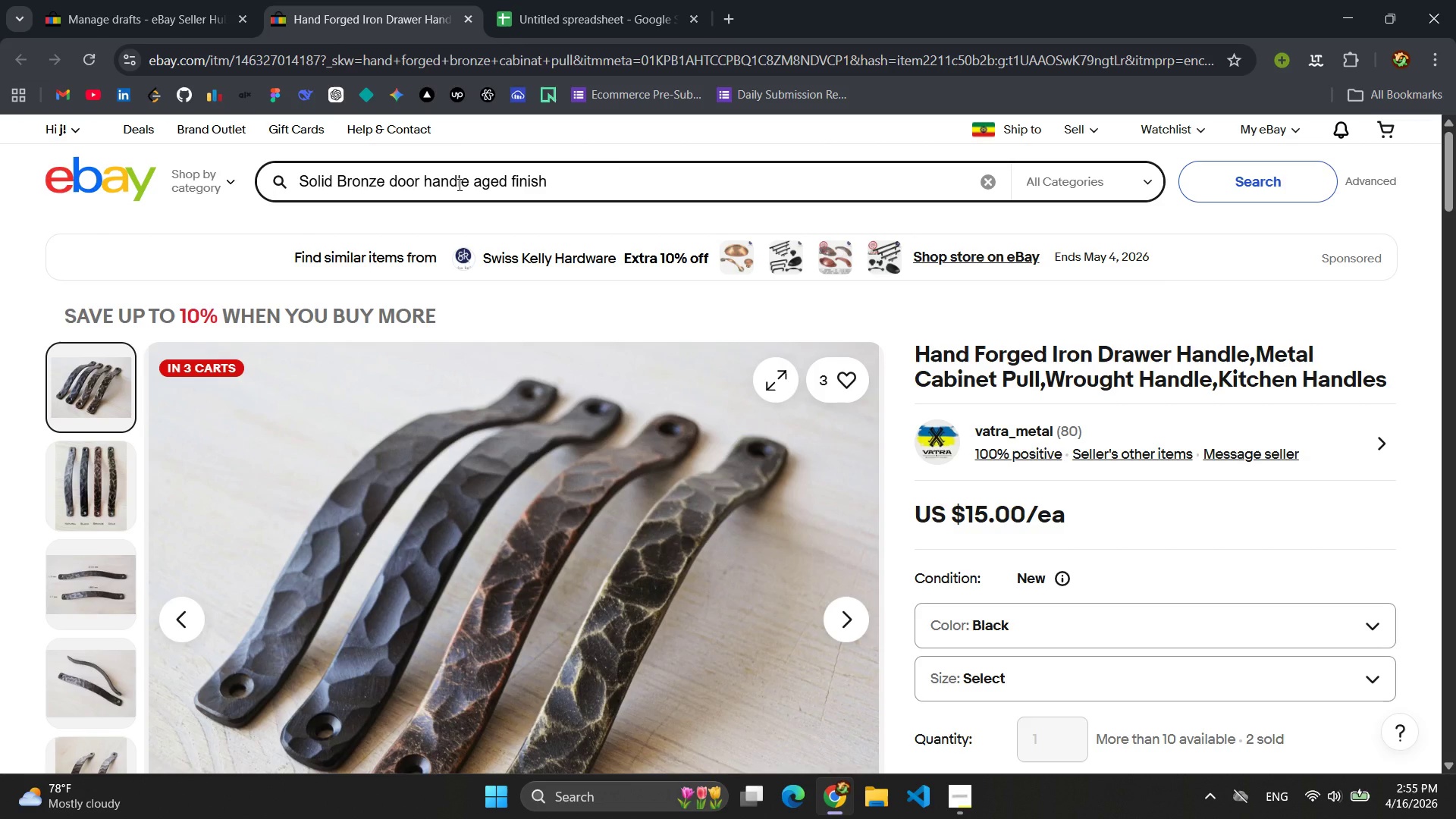 
key(Enter)
 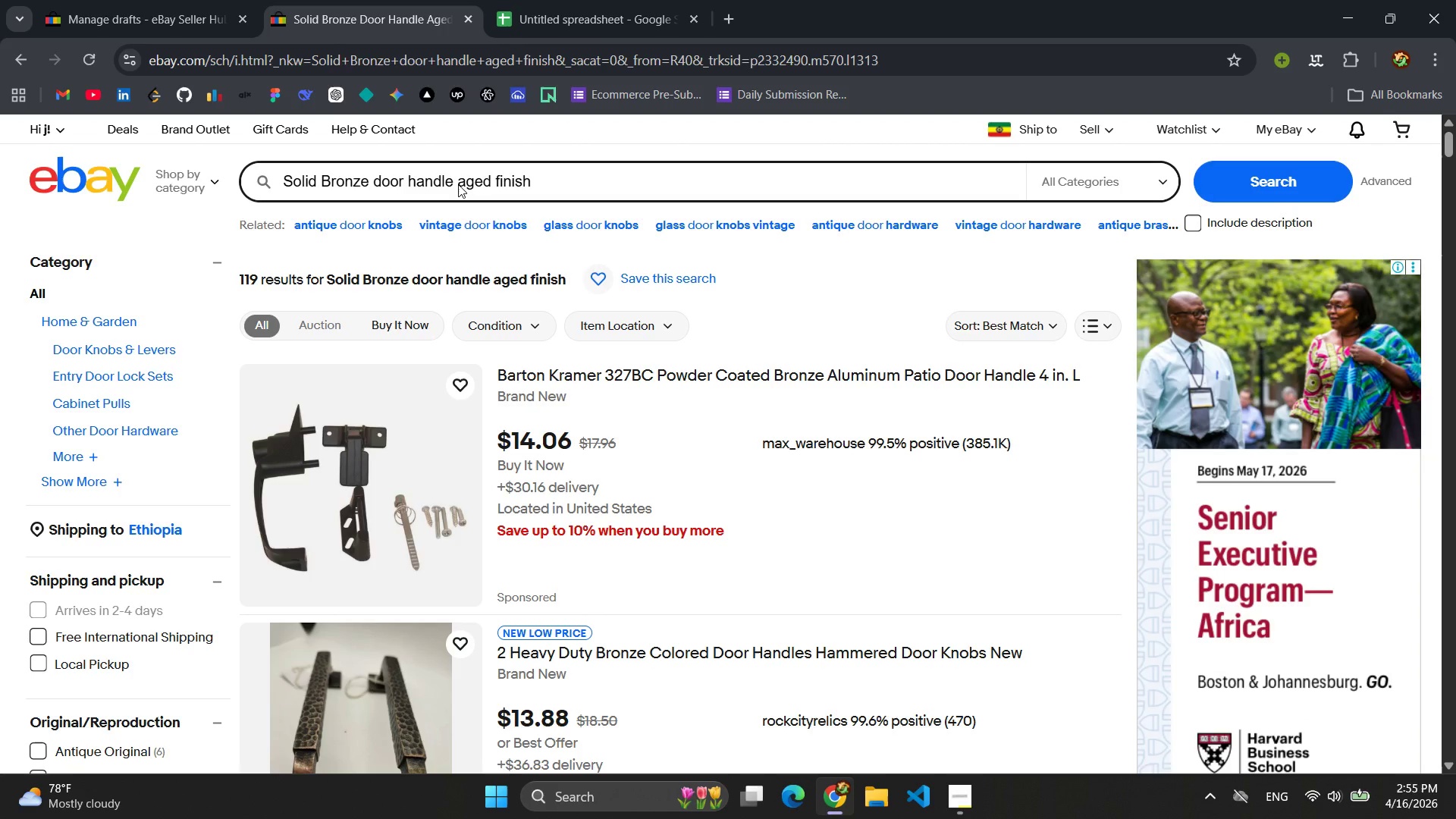 
wait(17.25)
 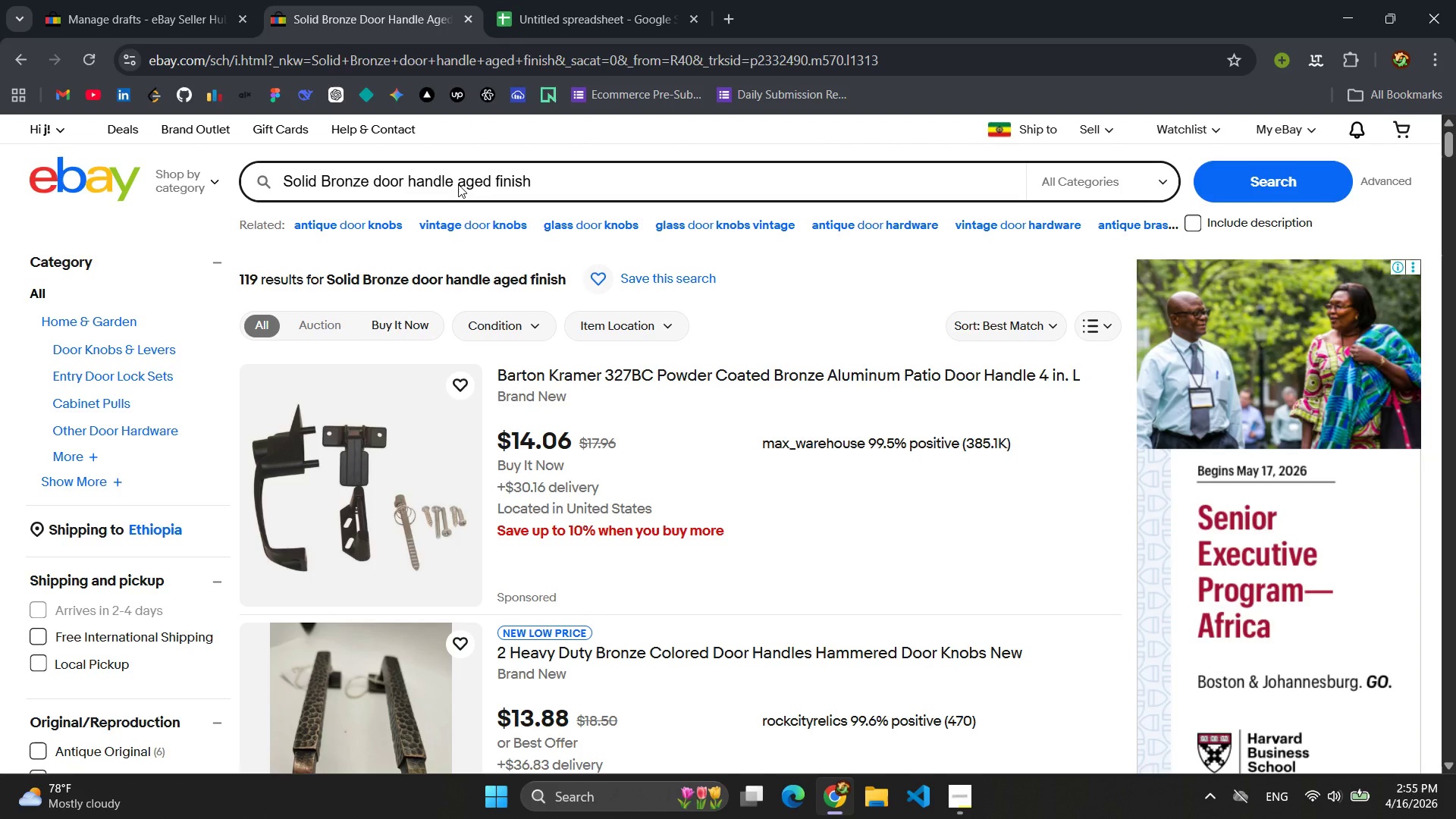 
scroll: coordinate [554, 534], scroll_direction: down, amount: 1.0
 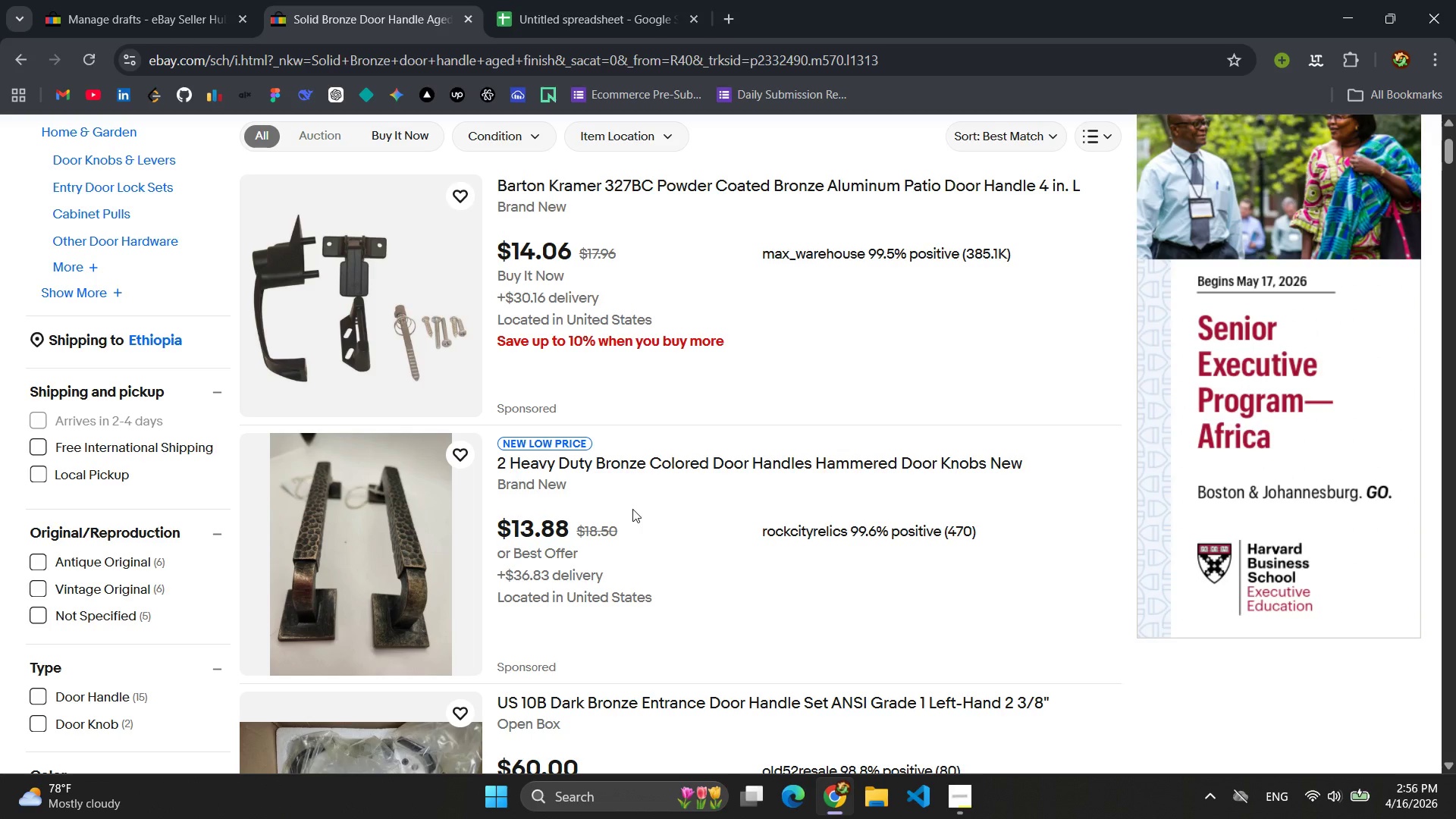 
wait(7.53)
 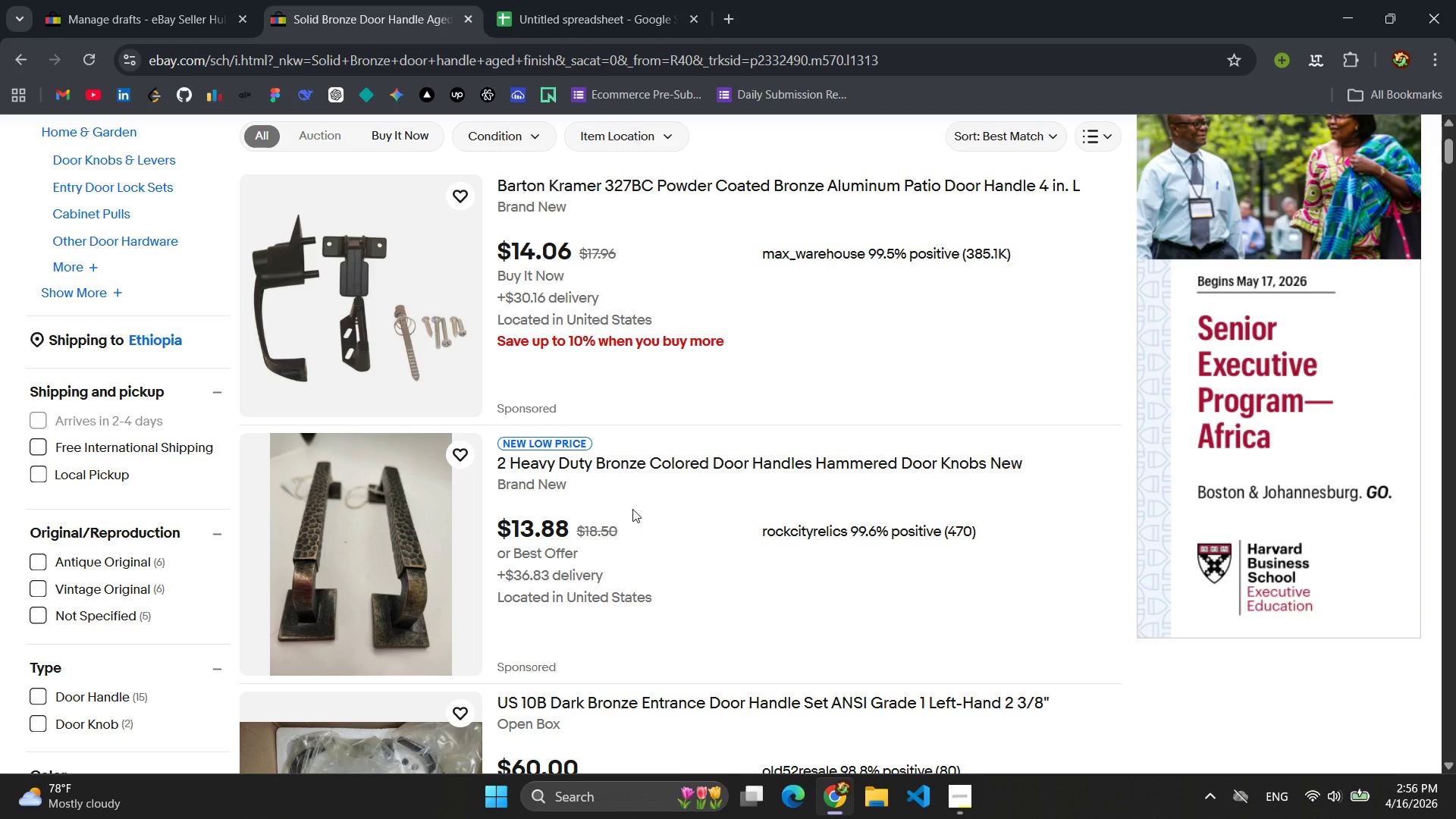 
scroll: coordinate [624, 505], scroll_direction: down, amount: 5.0
 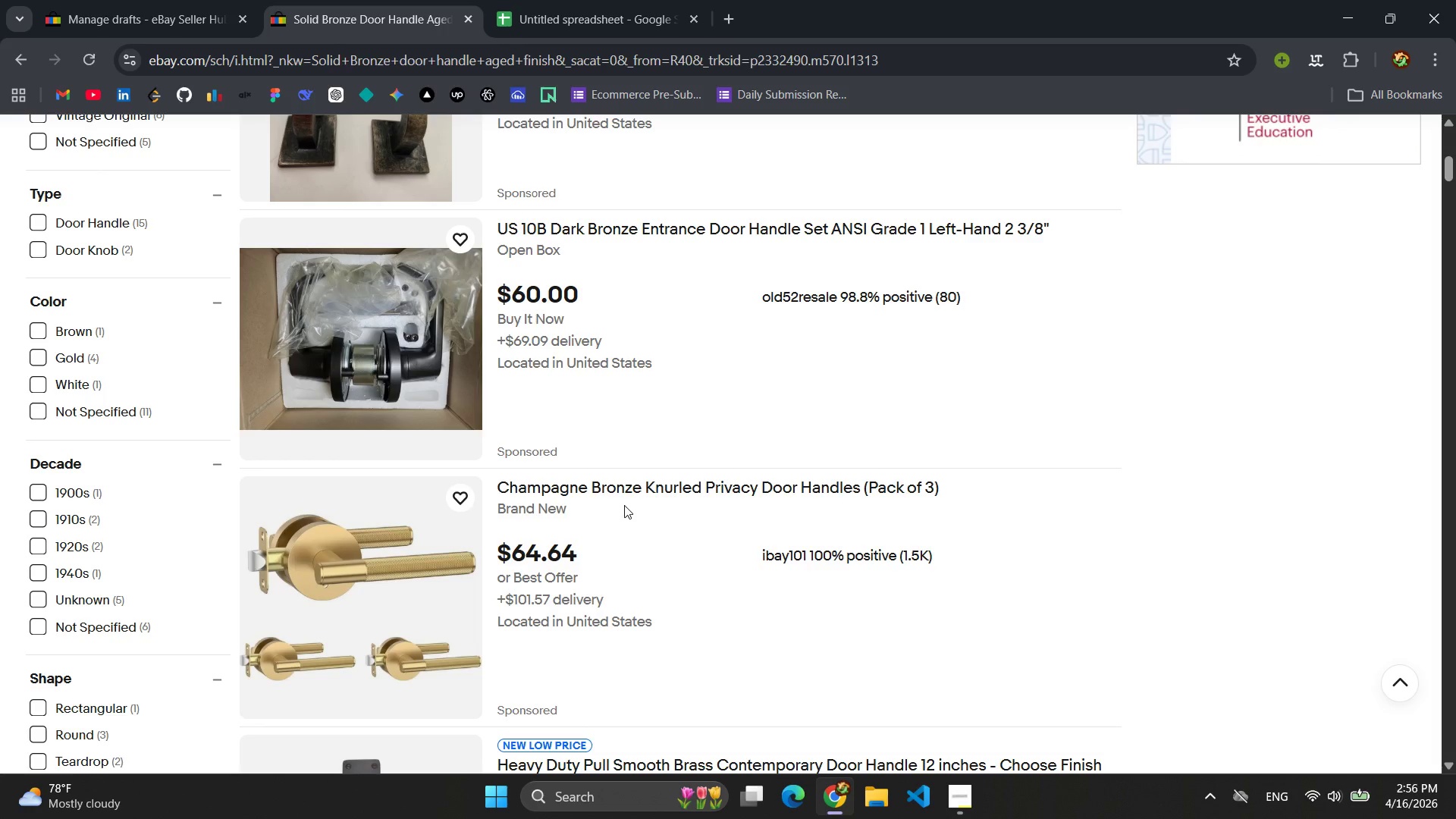 
wait(23.8)
 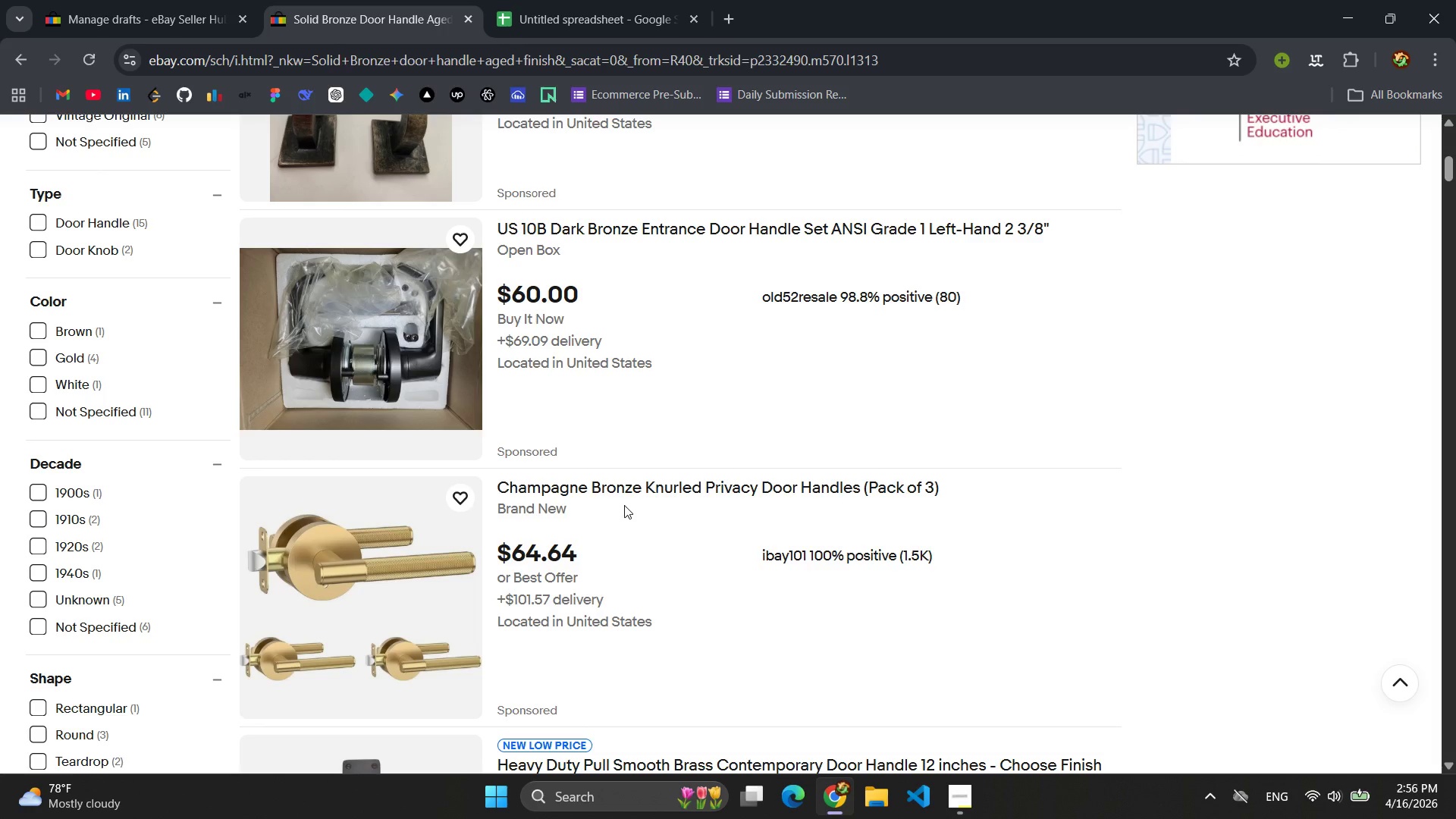 
scroll: coordinate [706, 527], scroll_direction: down, amount: 2.0
 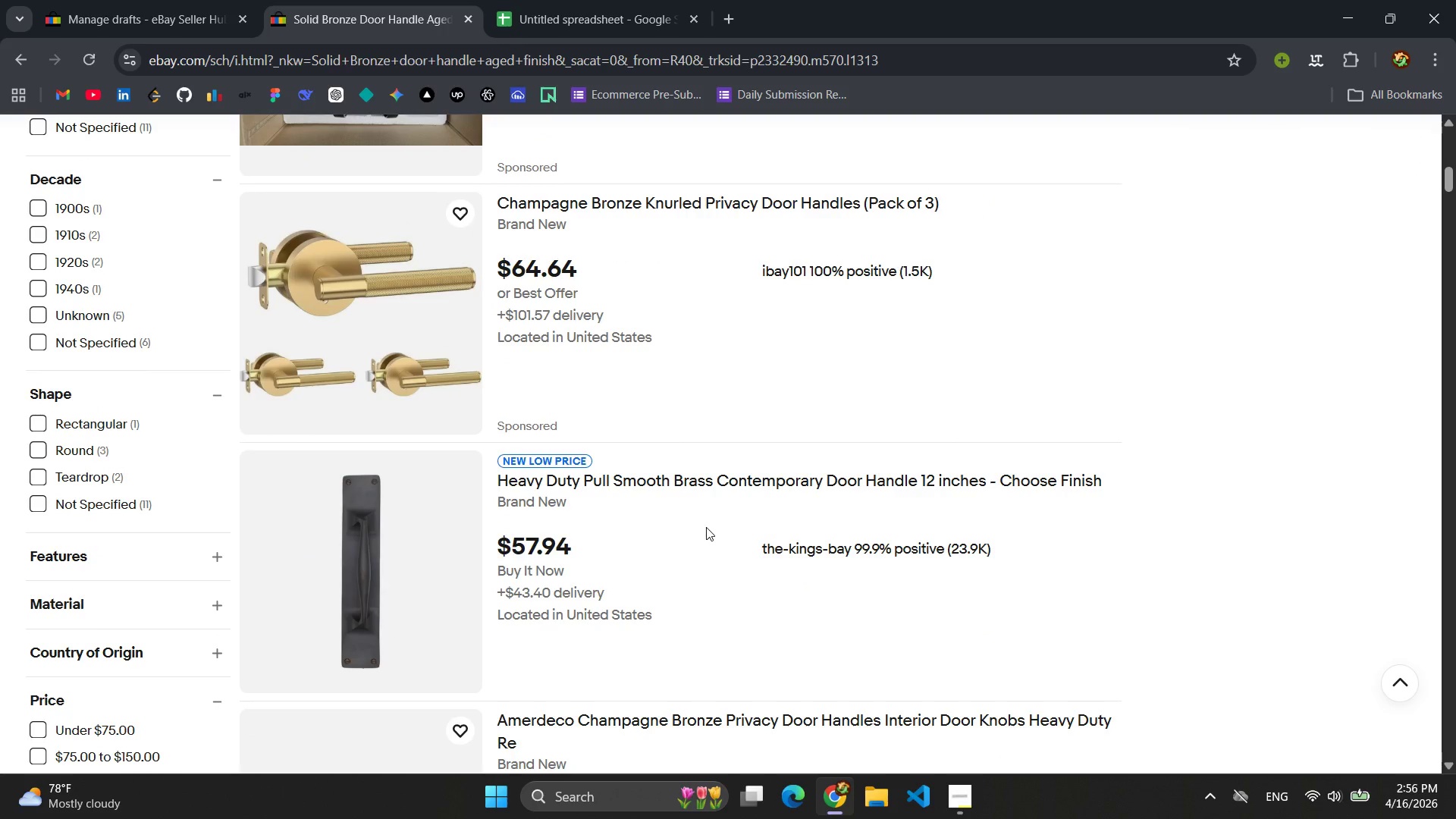 
wait(6.8)
 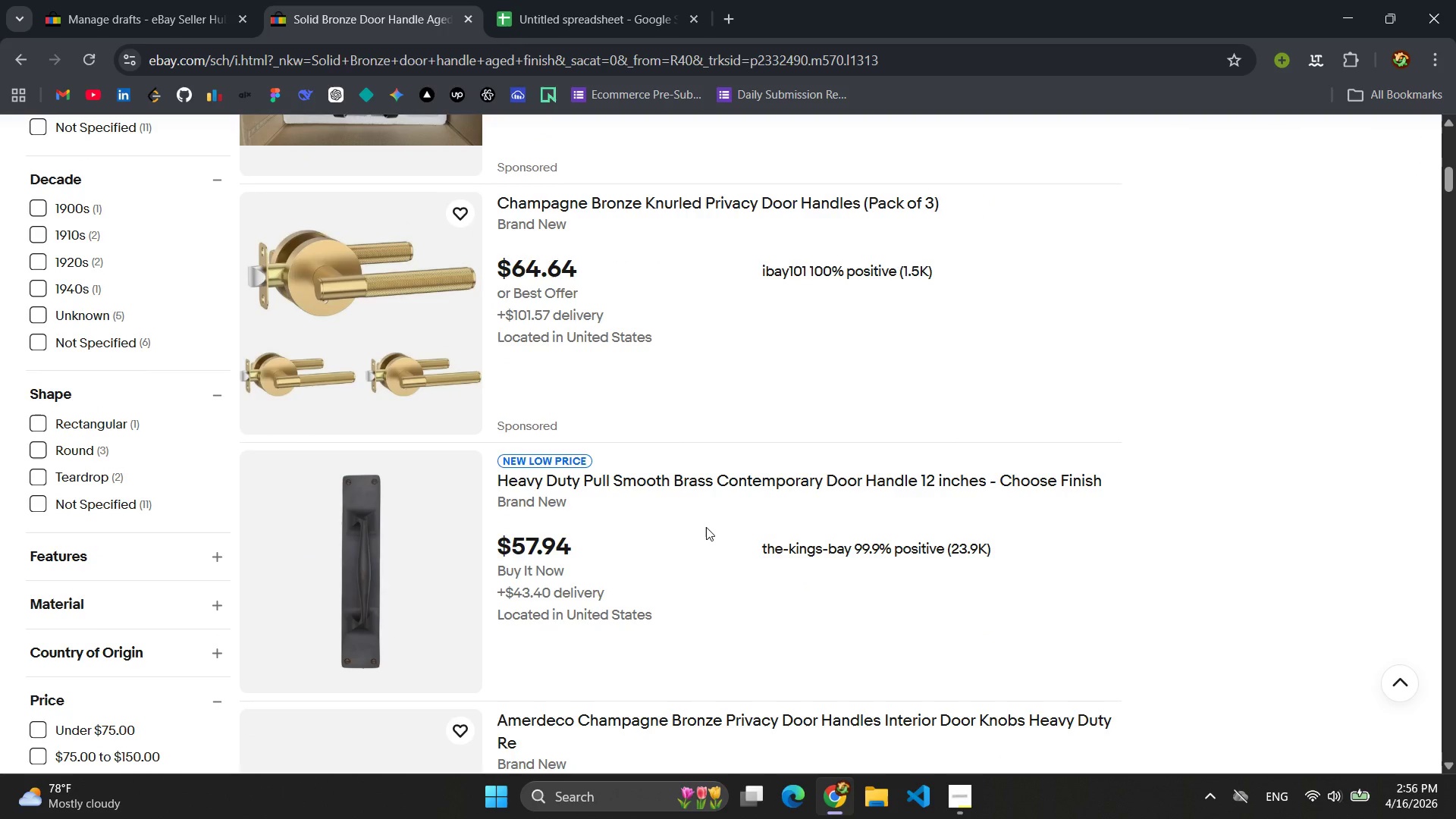 
scroll: coordinate [715, 498], scroll_direction: up, amount: 5.0
 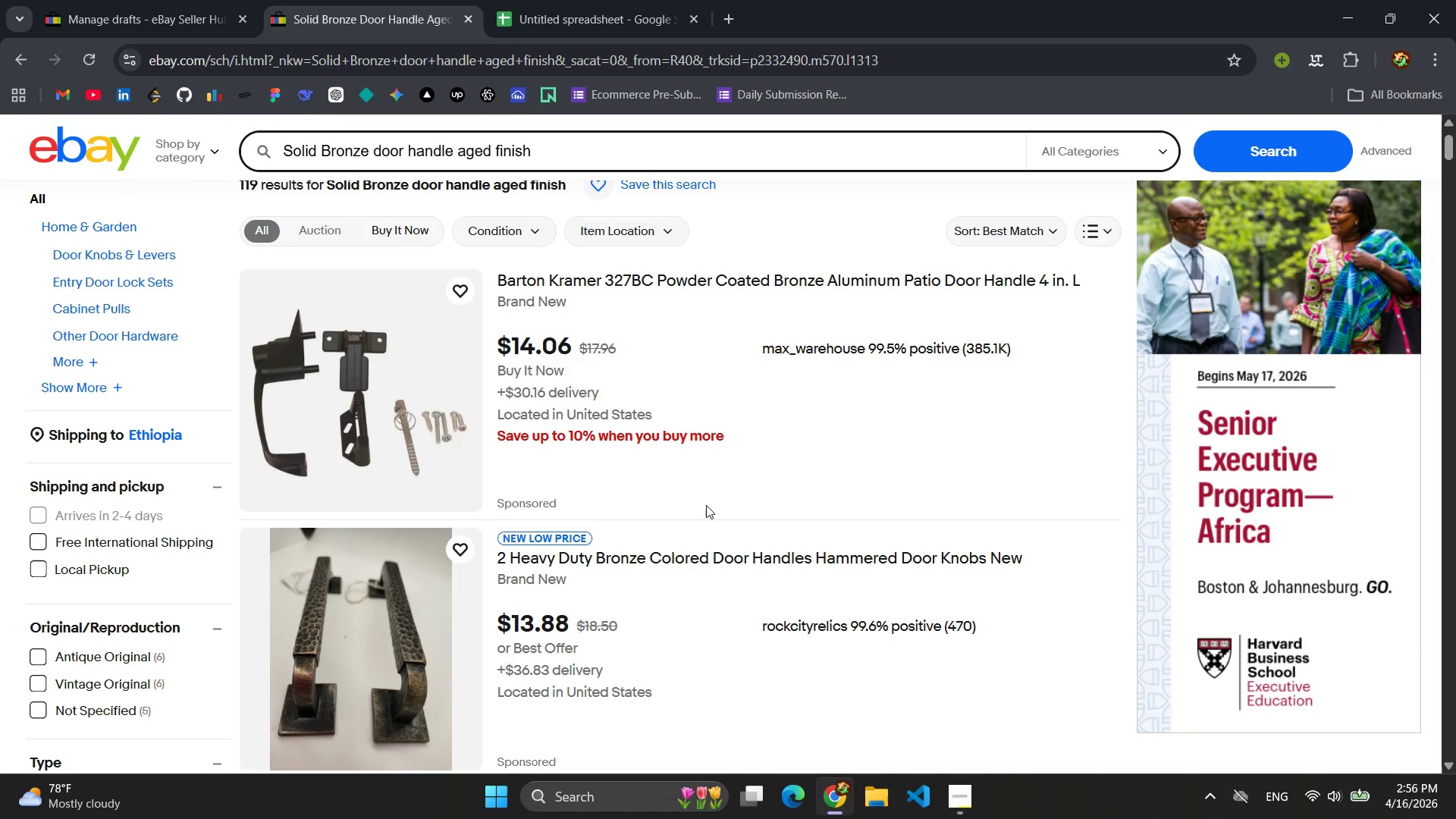 
scroll: coordinate [698, 519], scroll_direction: down, amount: 6.0
 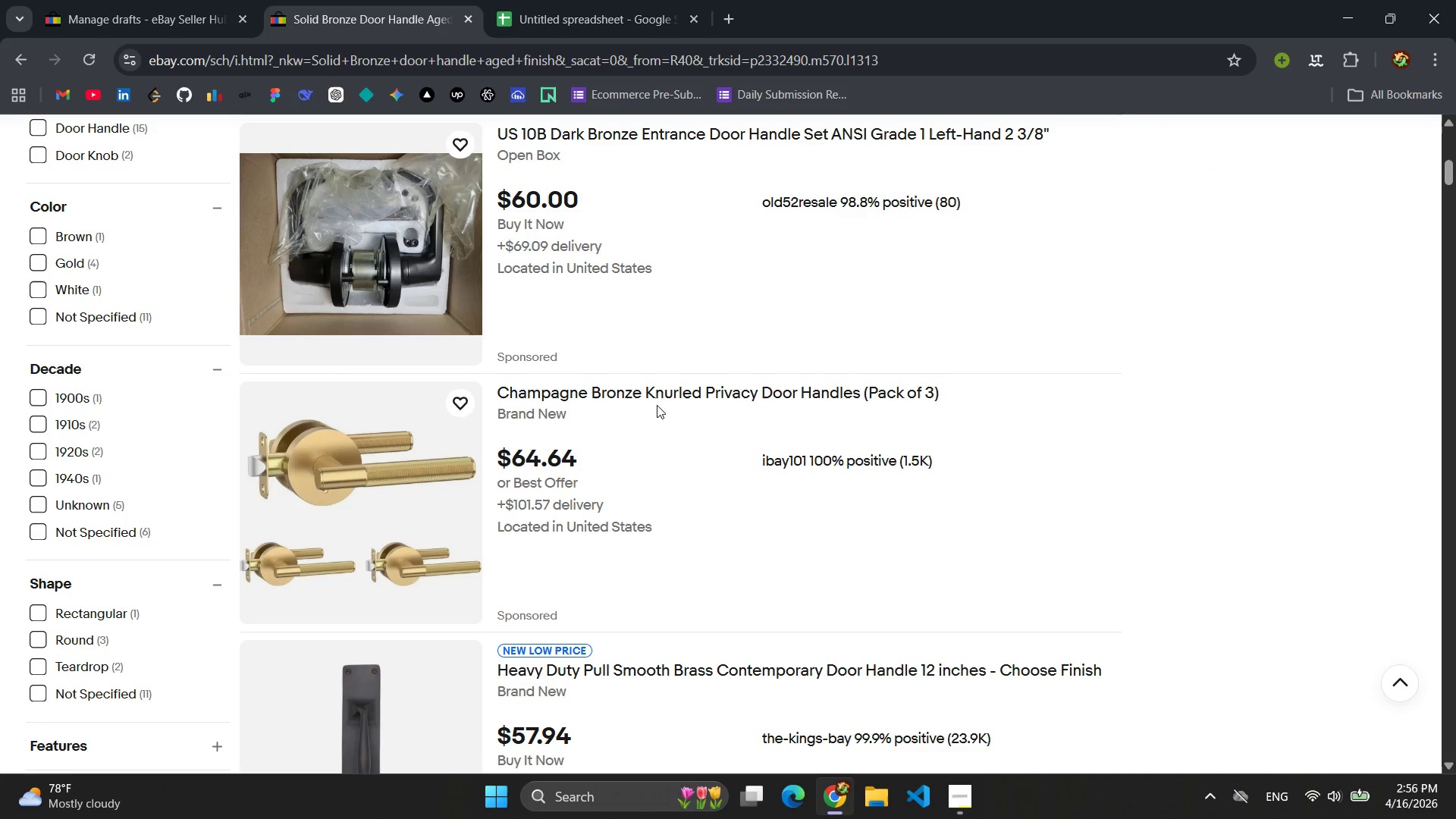 
left_click([655, 399])
 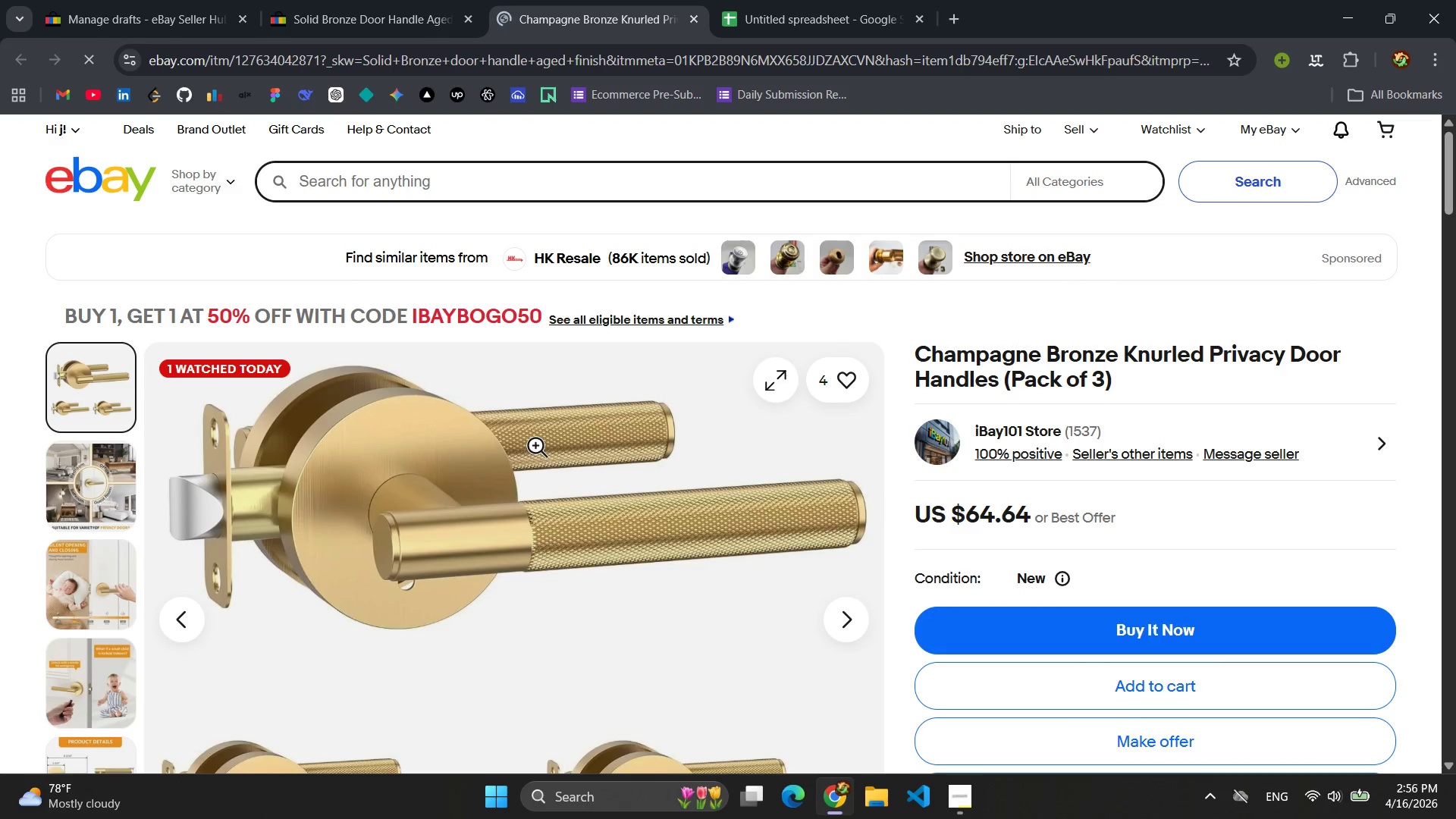 
scroll: coordinate [1100, 461], scroll_direction: down, amount: 2.0
 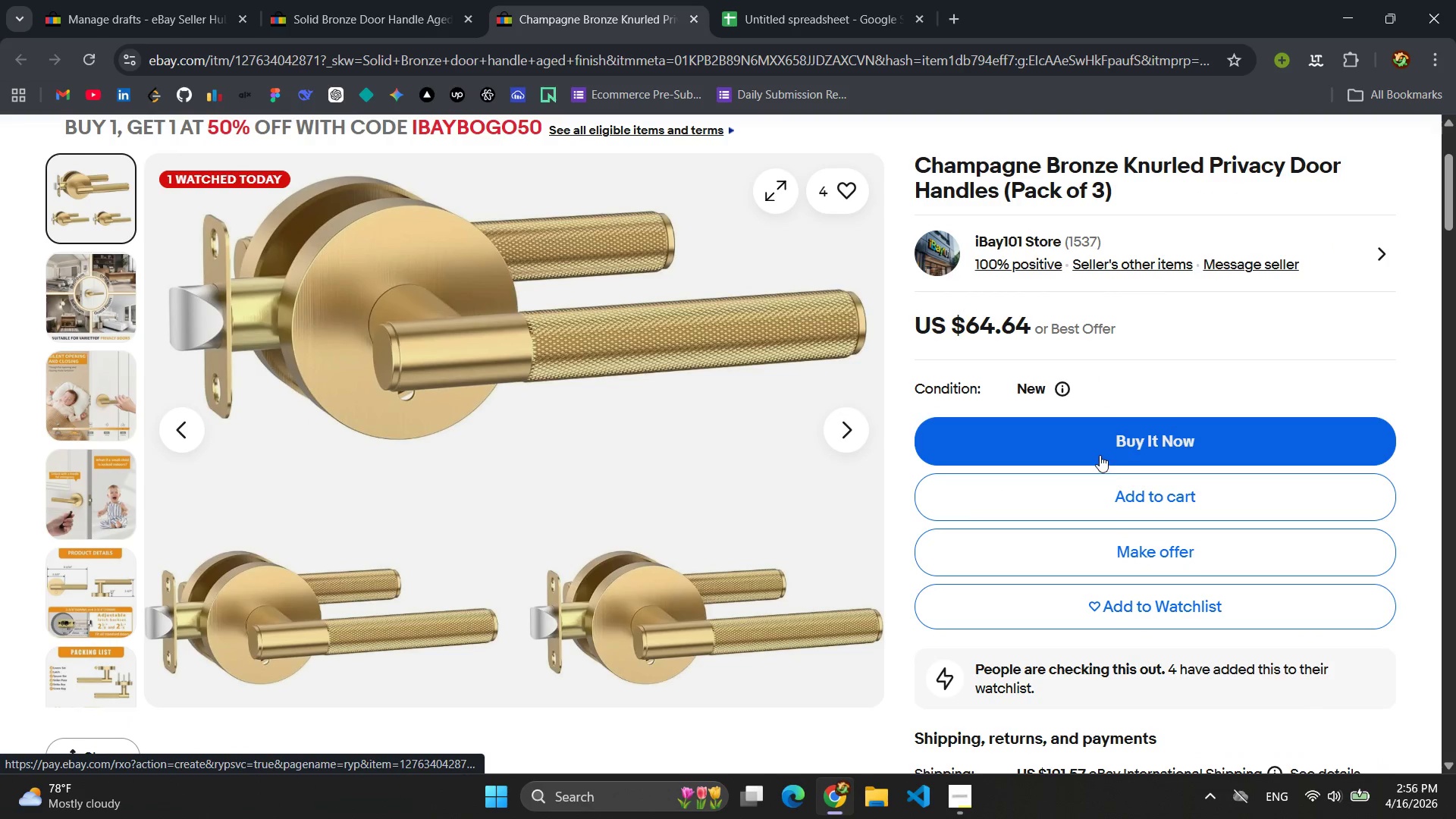 
scroll: coordinate [1101, 447], scroll_direction: up, amount: 1.0
 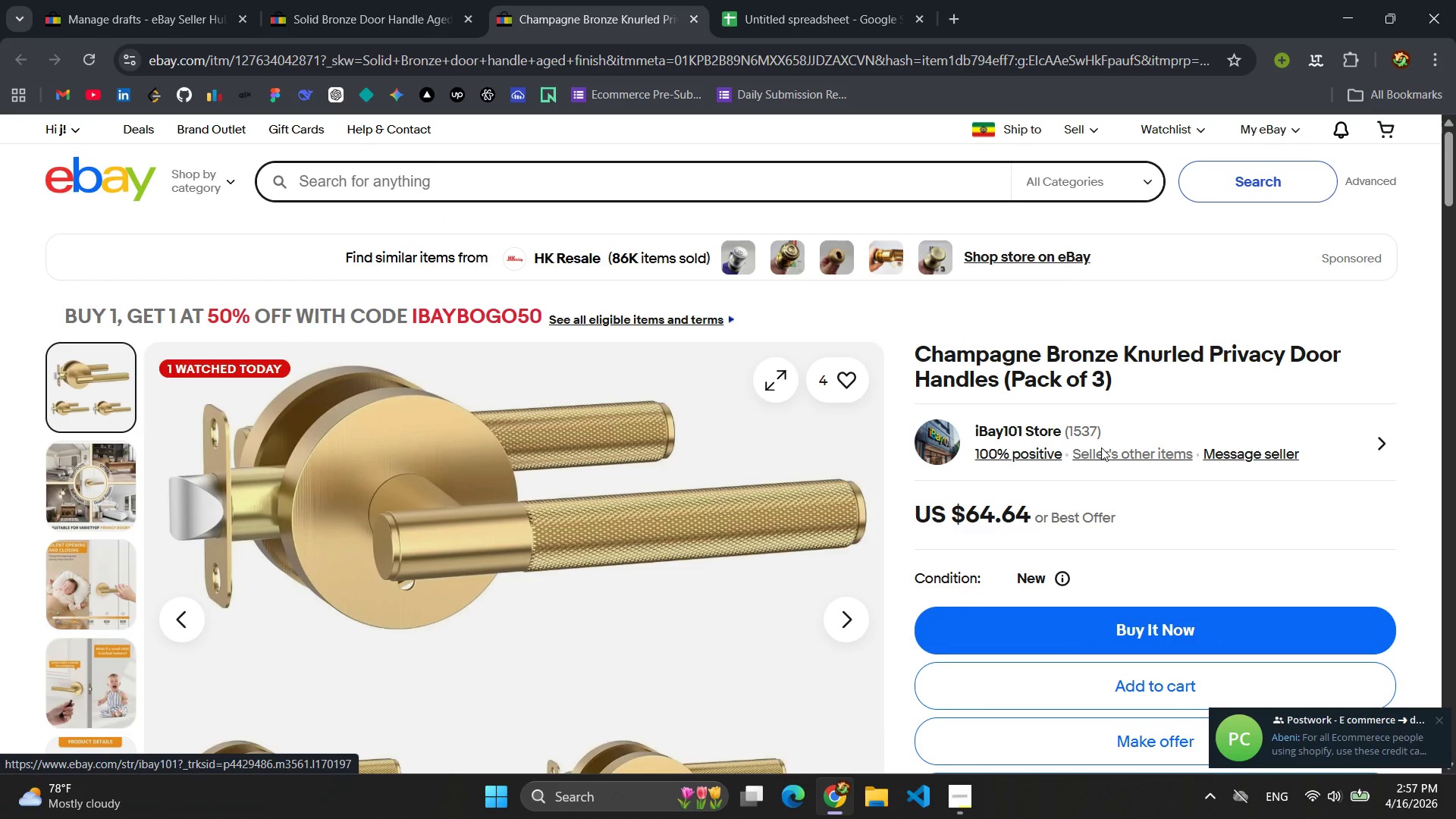 
wait(7.67)
 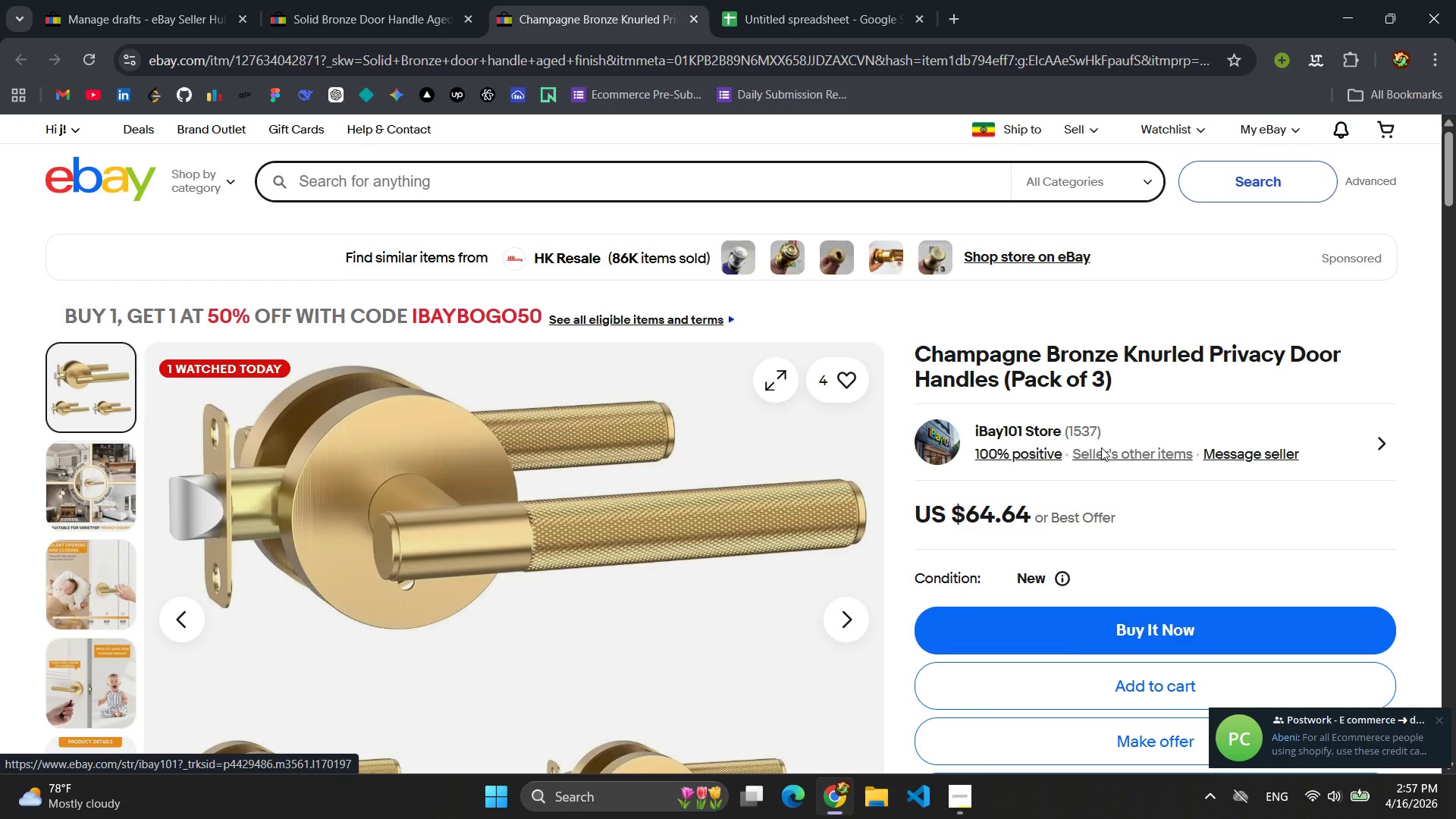 
scroll: coordinate [703, 589], scroll_direction: down, amount: 8.0
 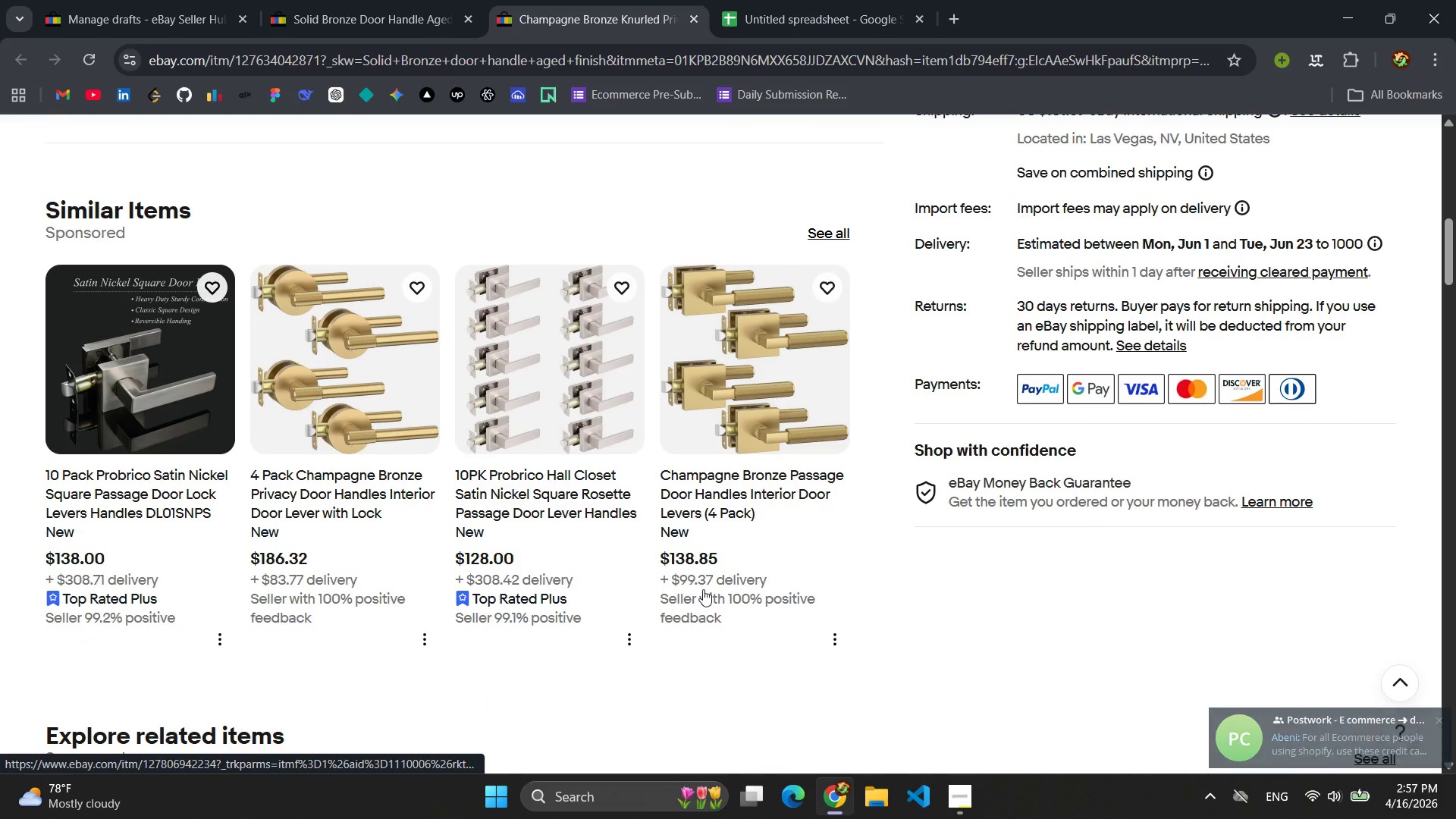 
scroll: coordinate [527, 404], scroll_direction: up, amount: 7.0
 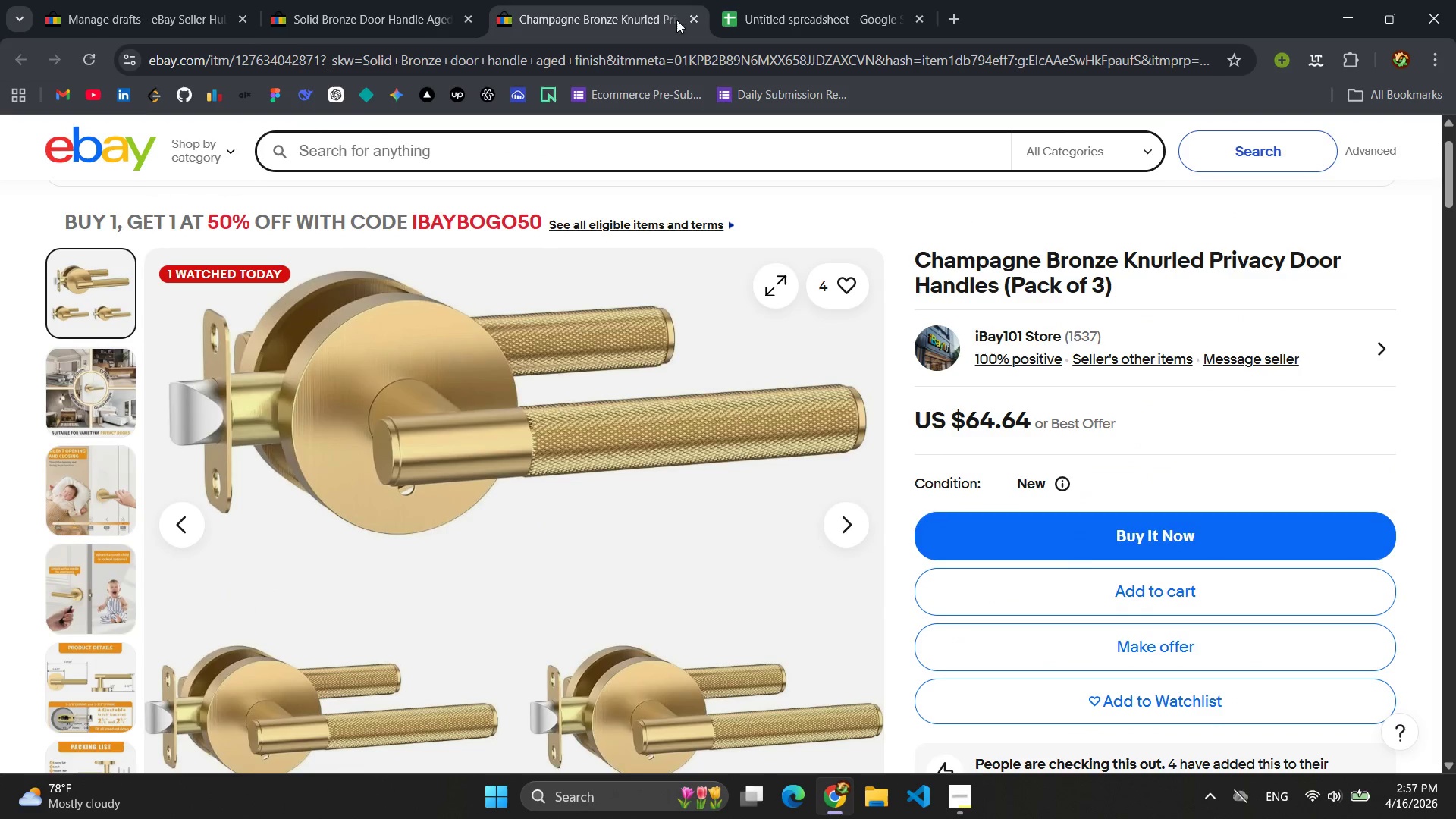 
left_click([694, 17])
 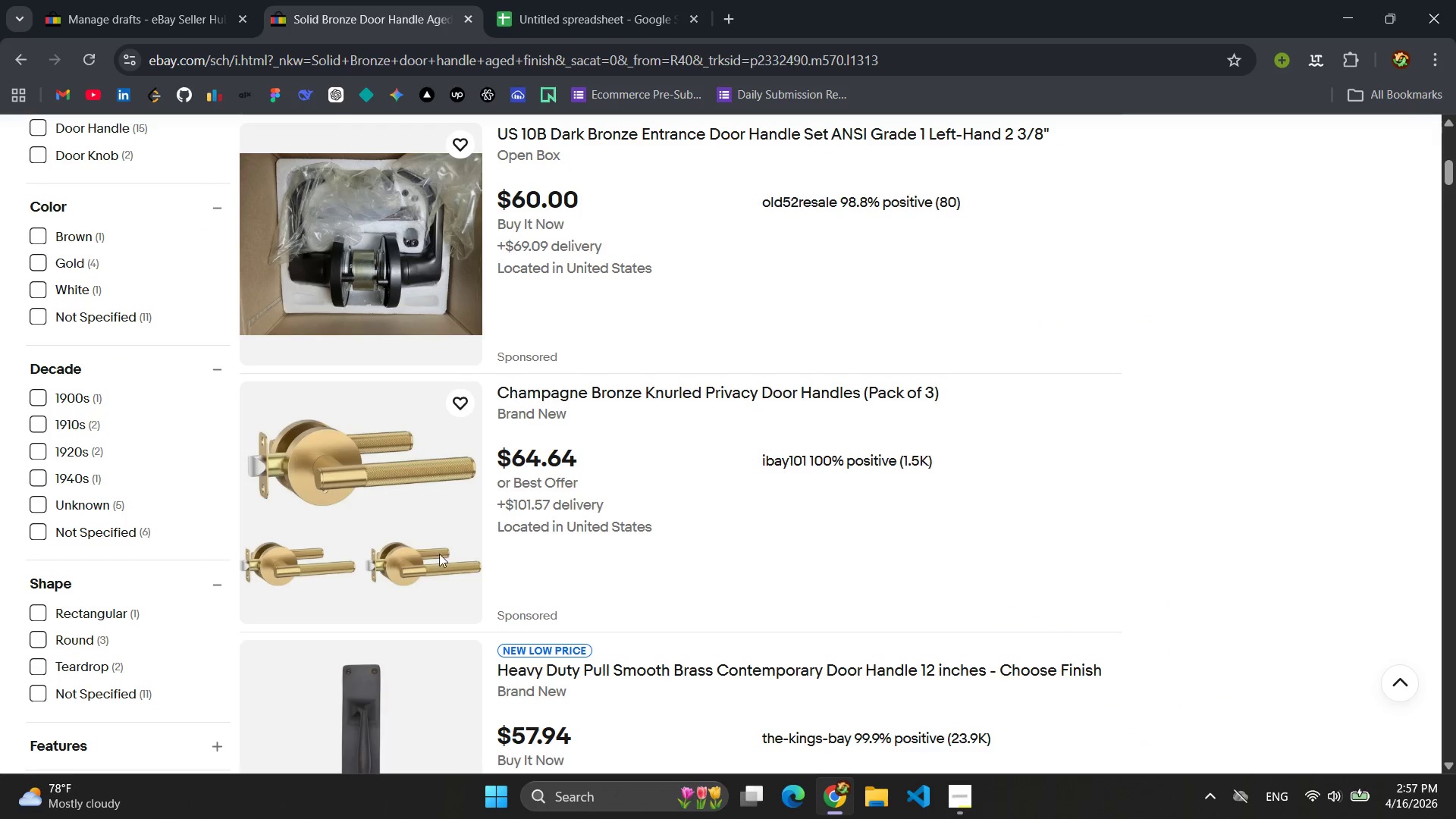 
scroll: coordinate [435, 581], scroll_direction: down, amount: 2.0
 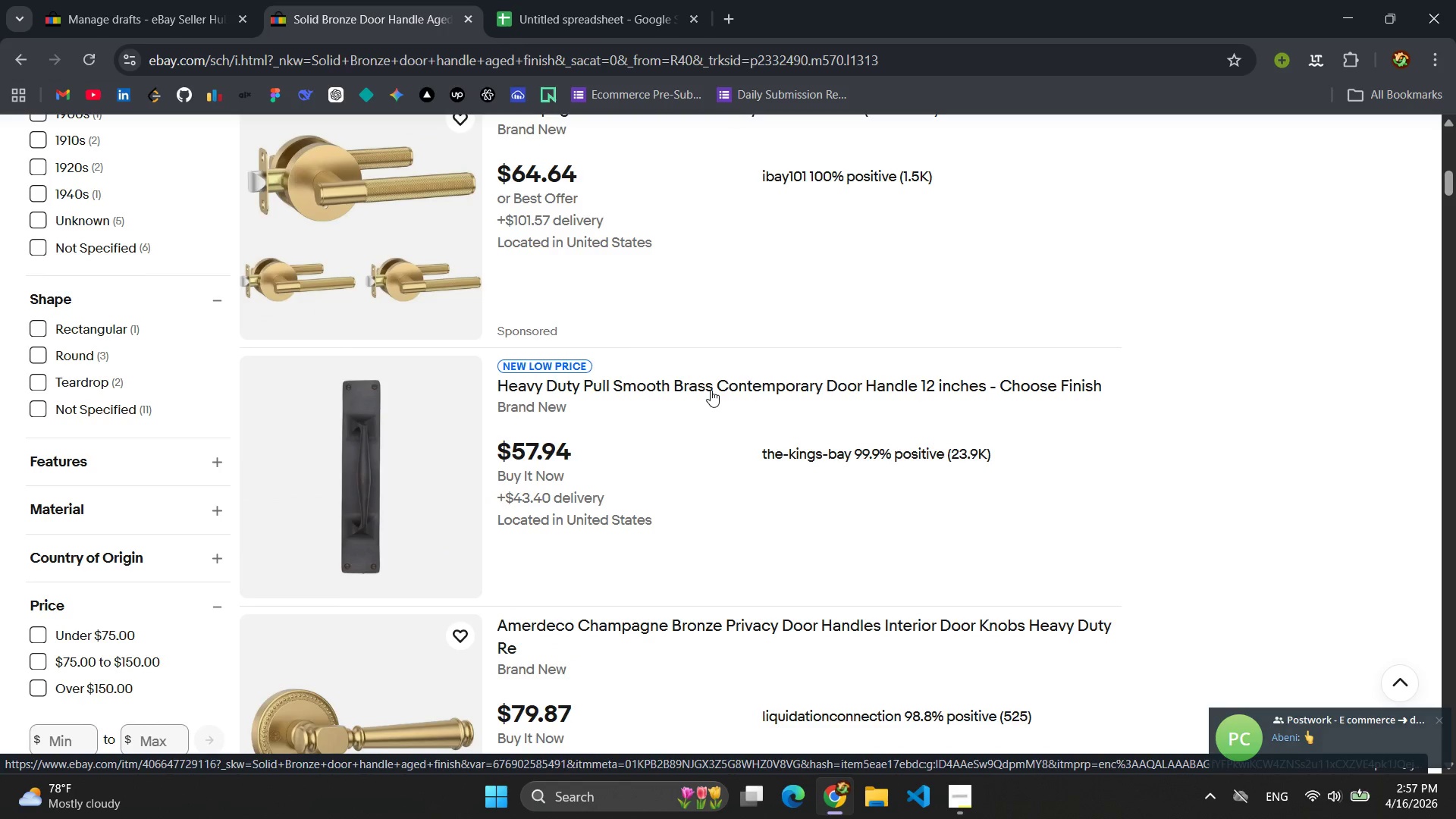 
wait(11.22)
 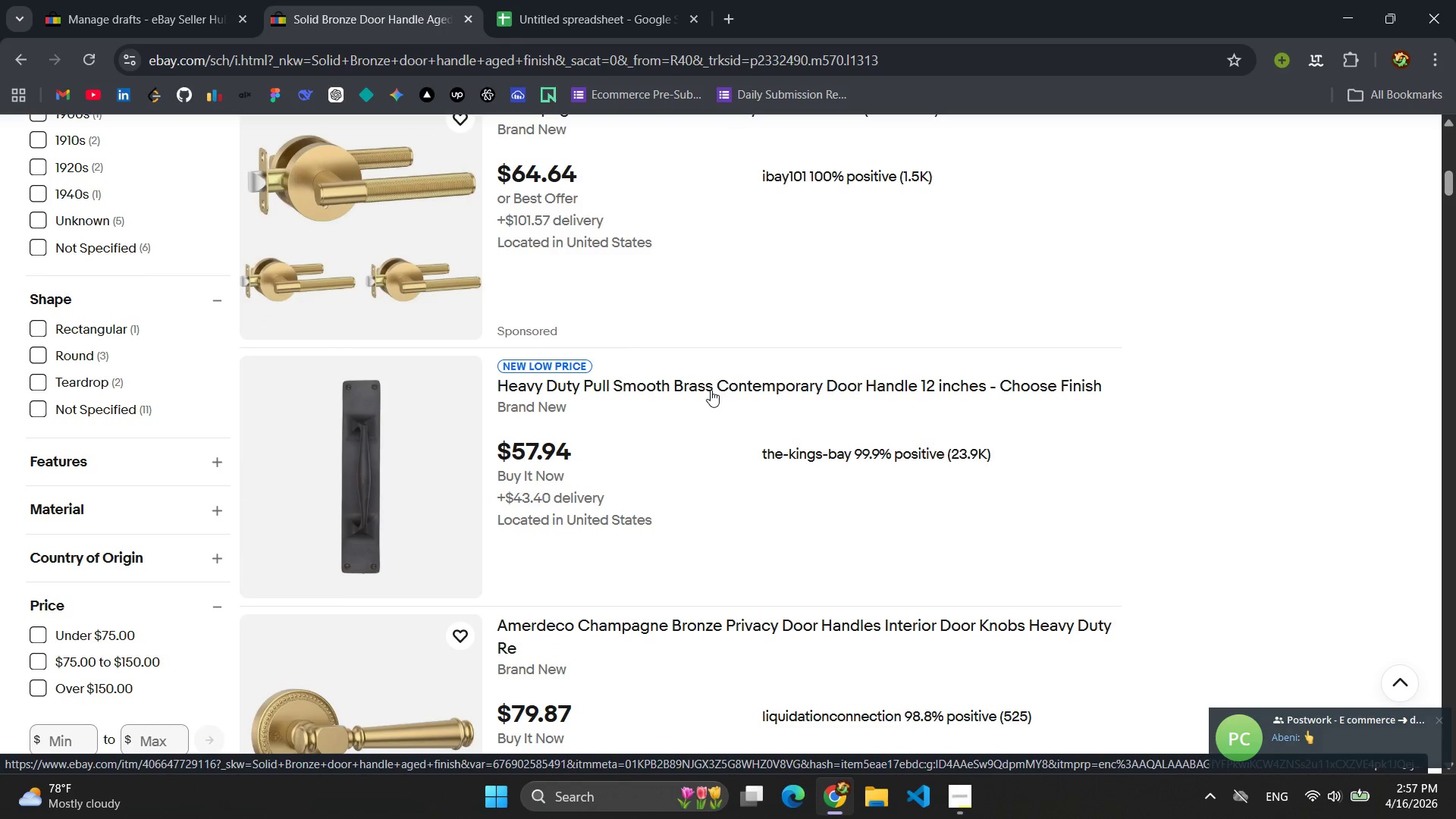 
left_click([676, 388])
 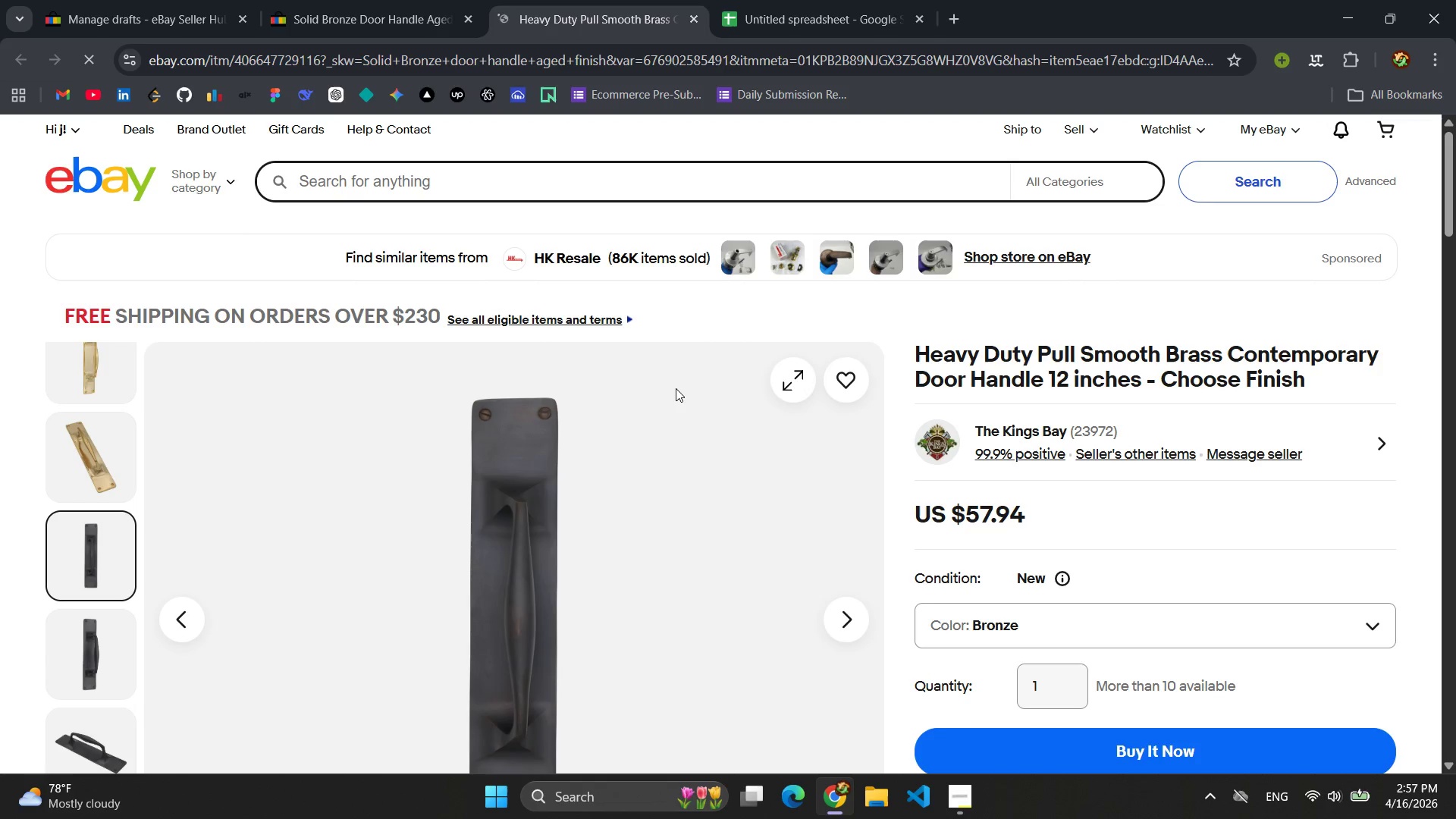 
wait(5.77)
 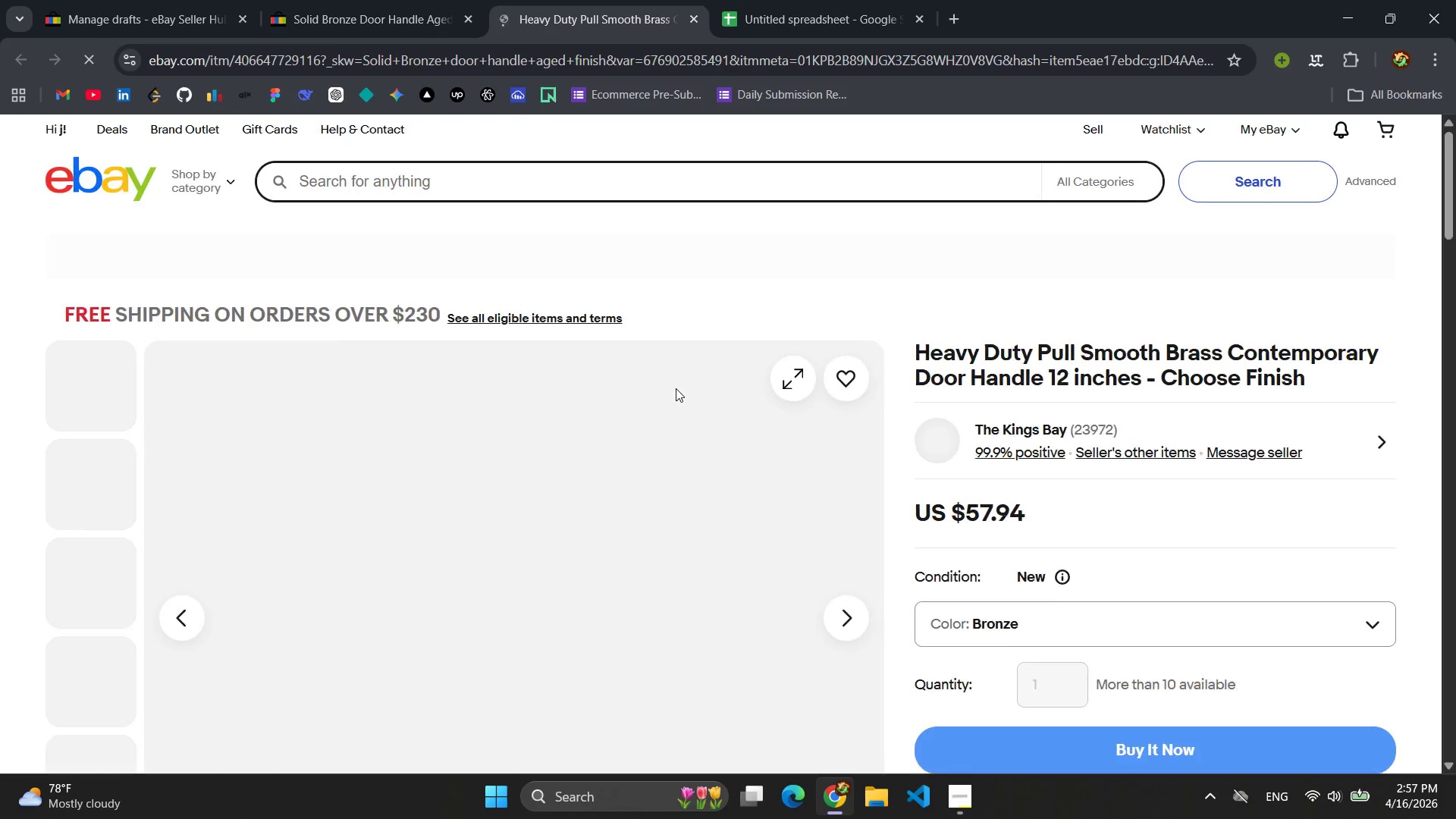 
scroll: coordinate [689, 438], scroll_direction: down, amount: 2.0
 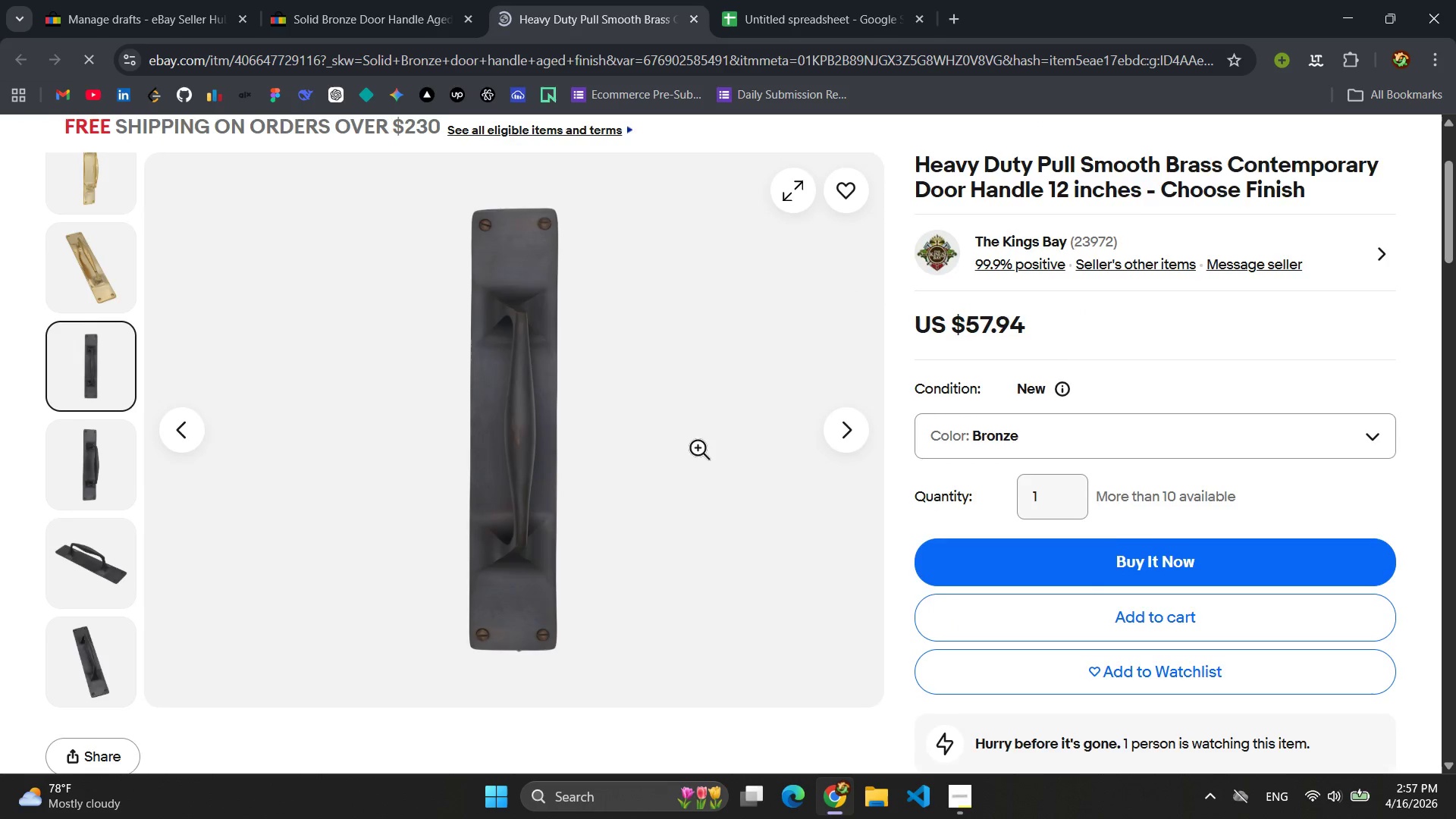 
scroll: coordinate [689, 438], scroll_direction: none, amount: 0.0
 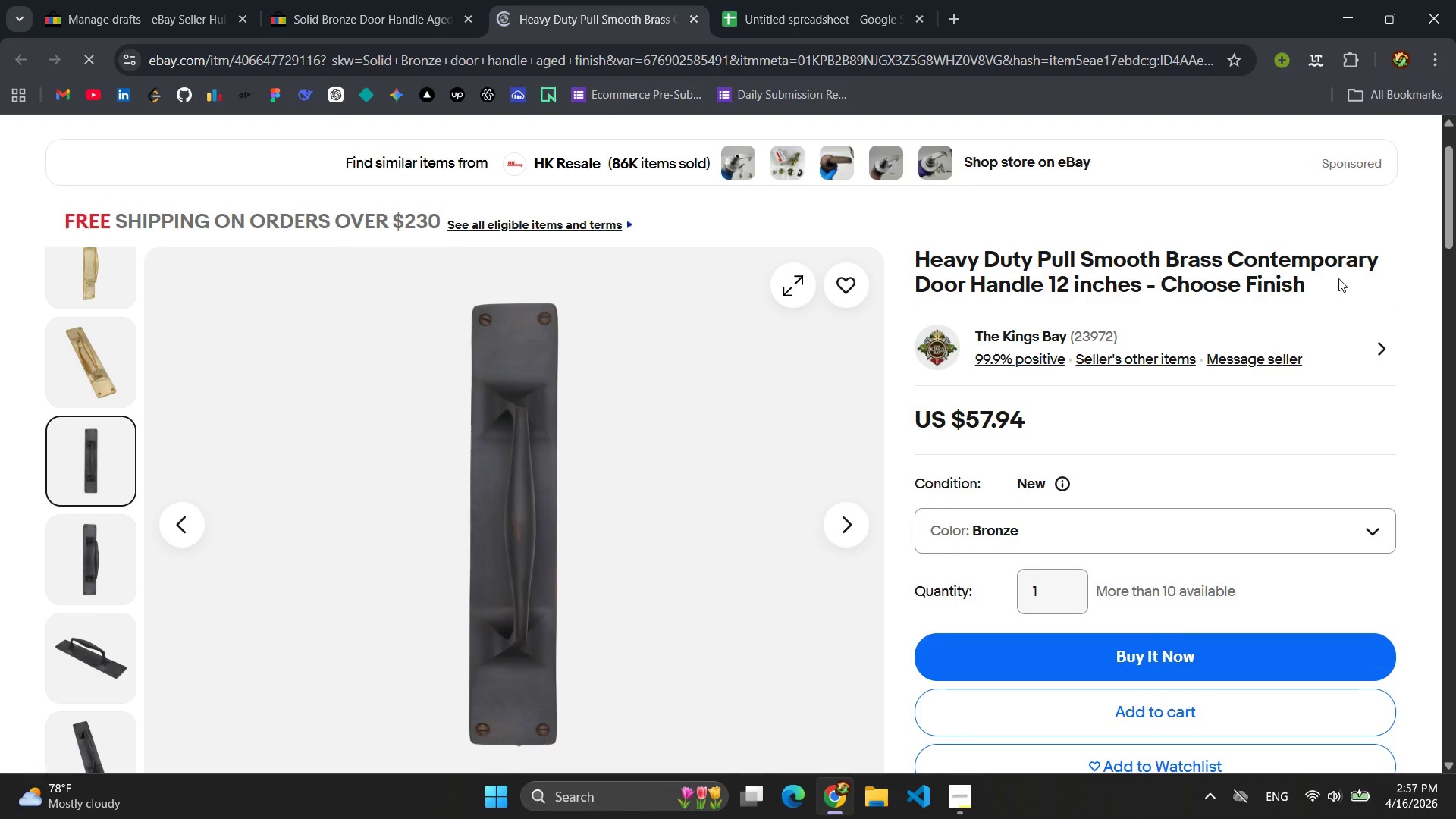 
left_click_drag(start_coordinate=[1336, 291], to_coordinate=[886, 264])
 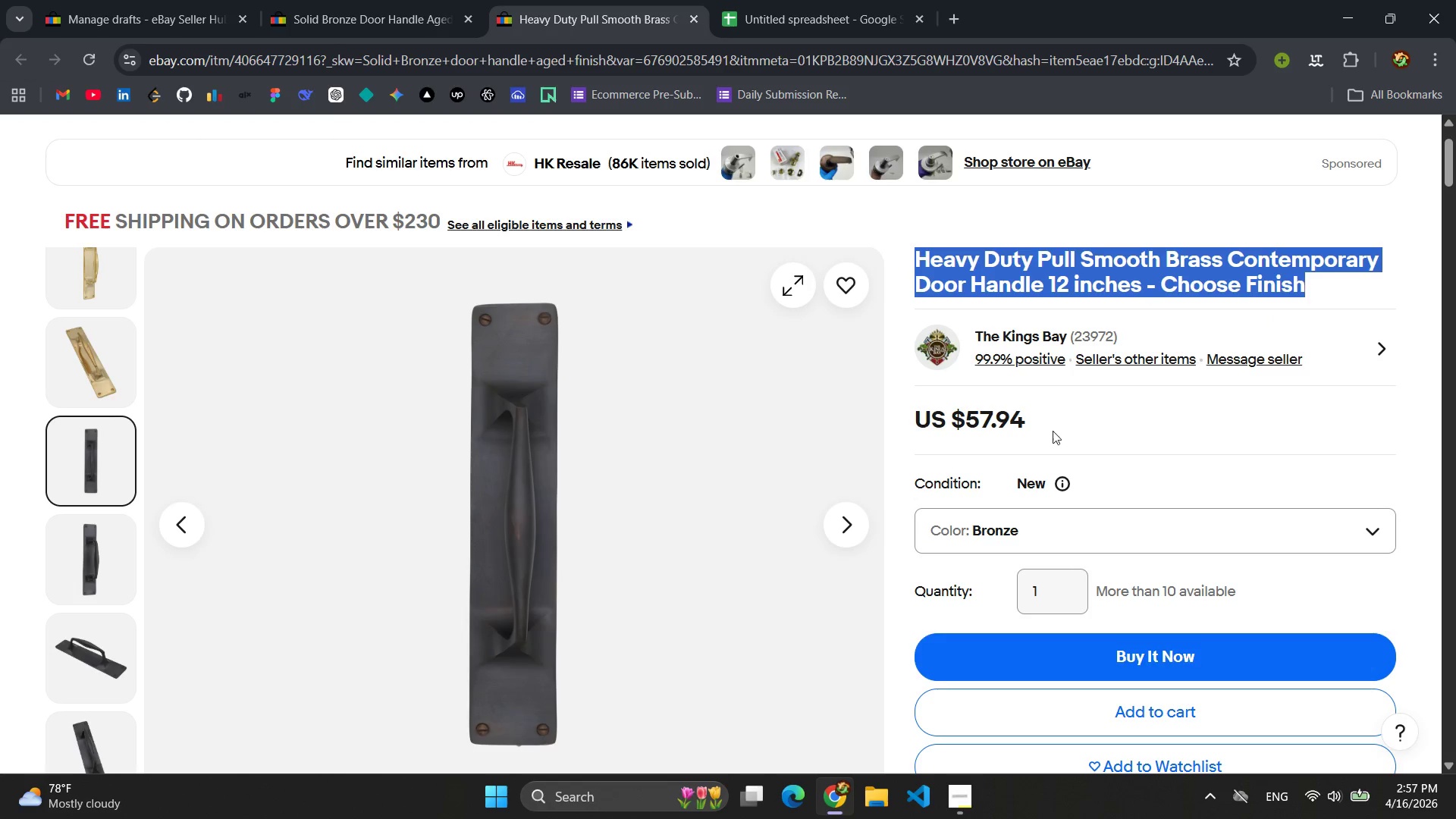 
left_click_drag(start_coordinate=[1040, 428], to_coordinate=[947, 428])
 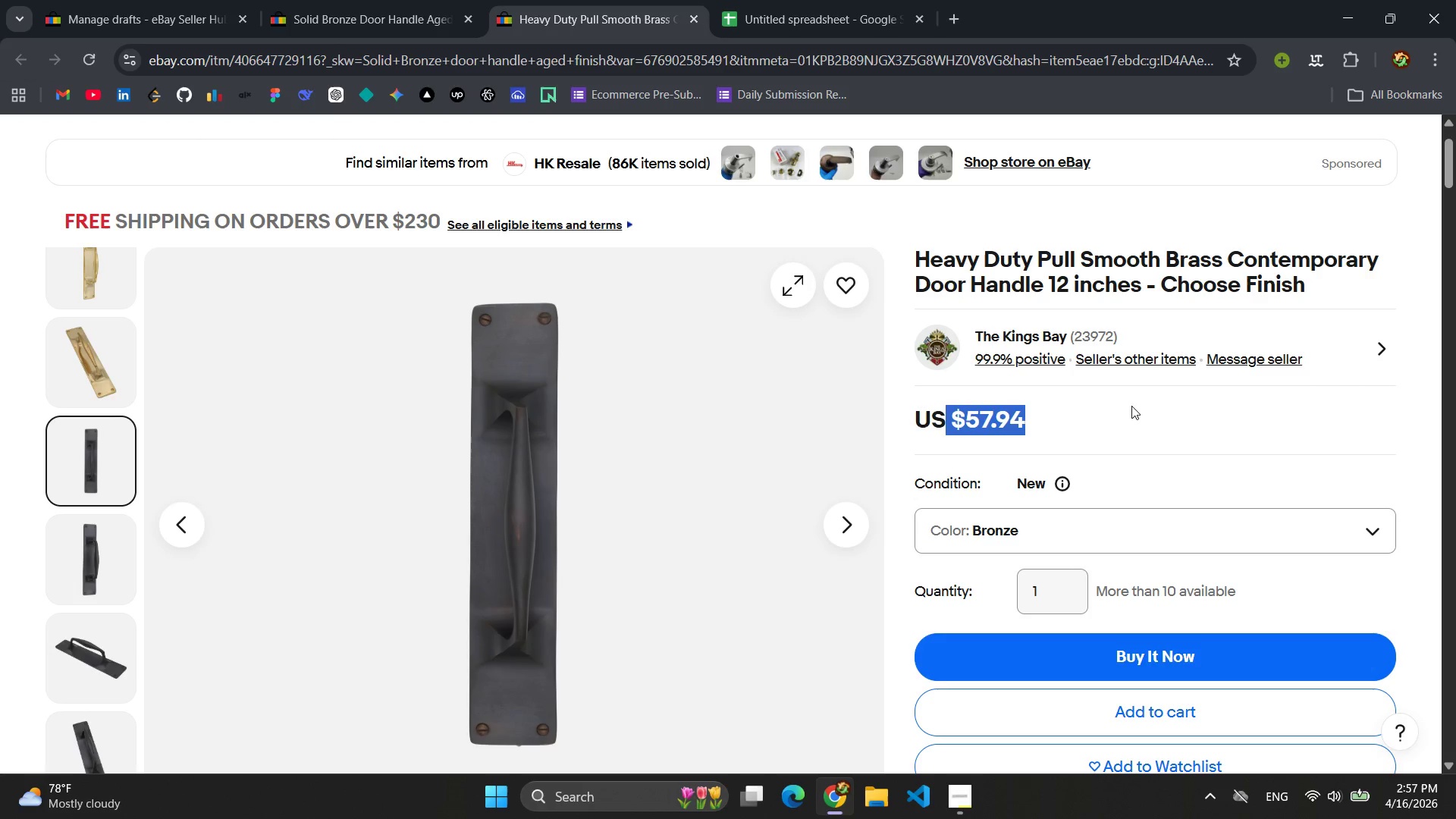 
scroll: coordinate [1125, 406], scroll_direction: down, amount: 1.0
 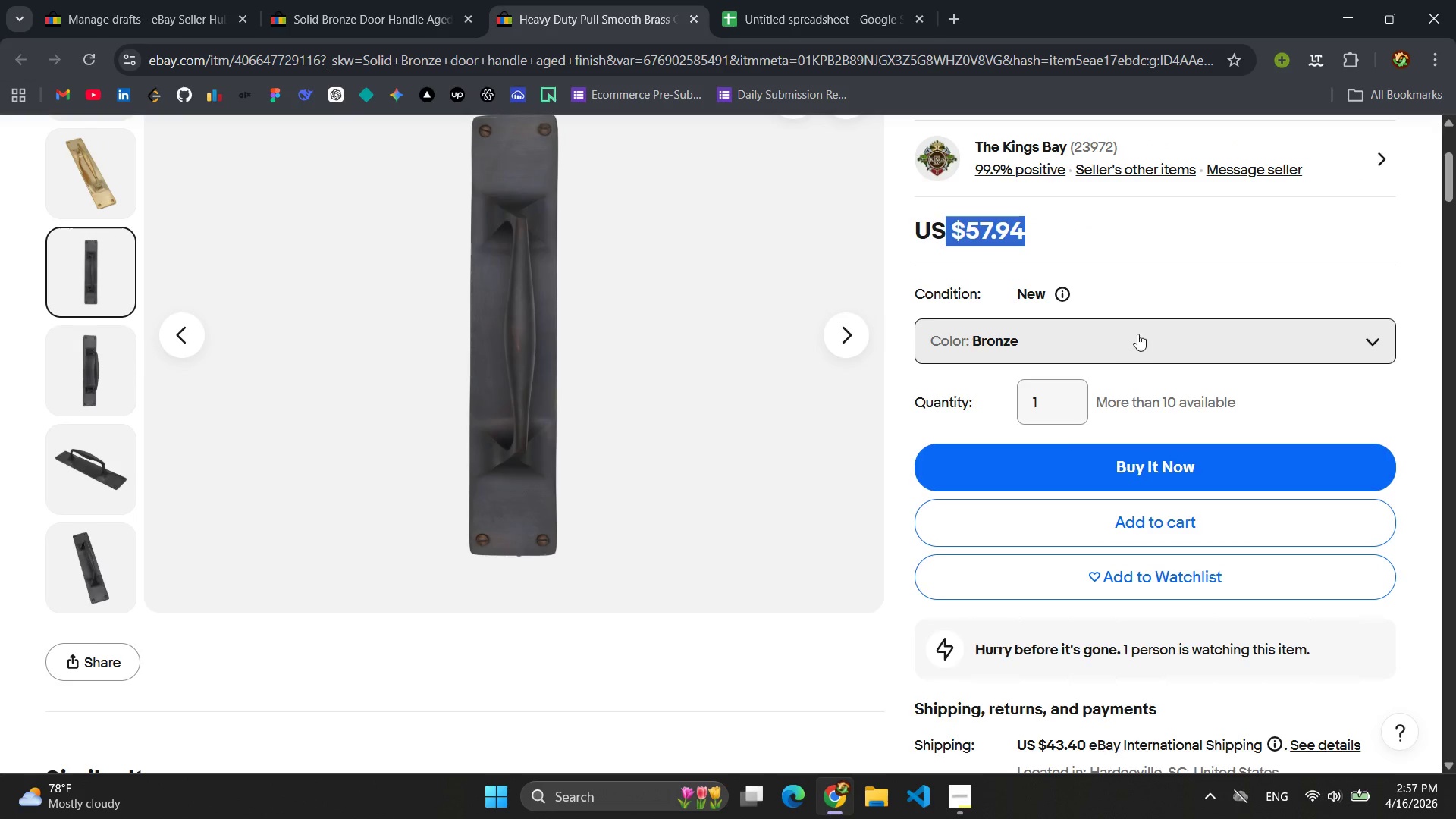 
left_click([1138, 334])
 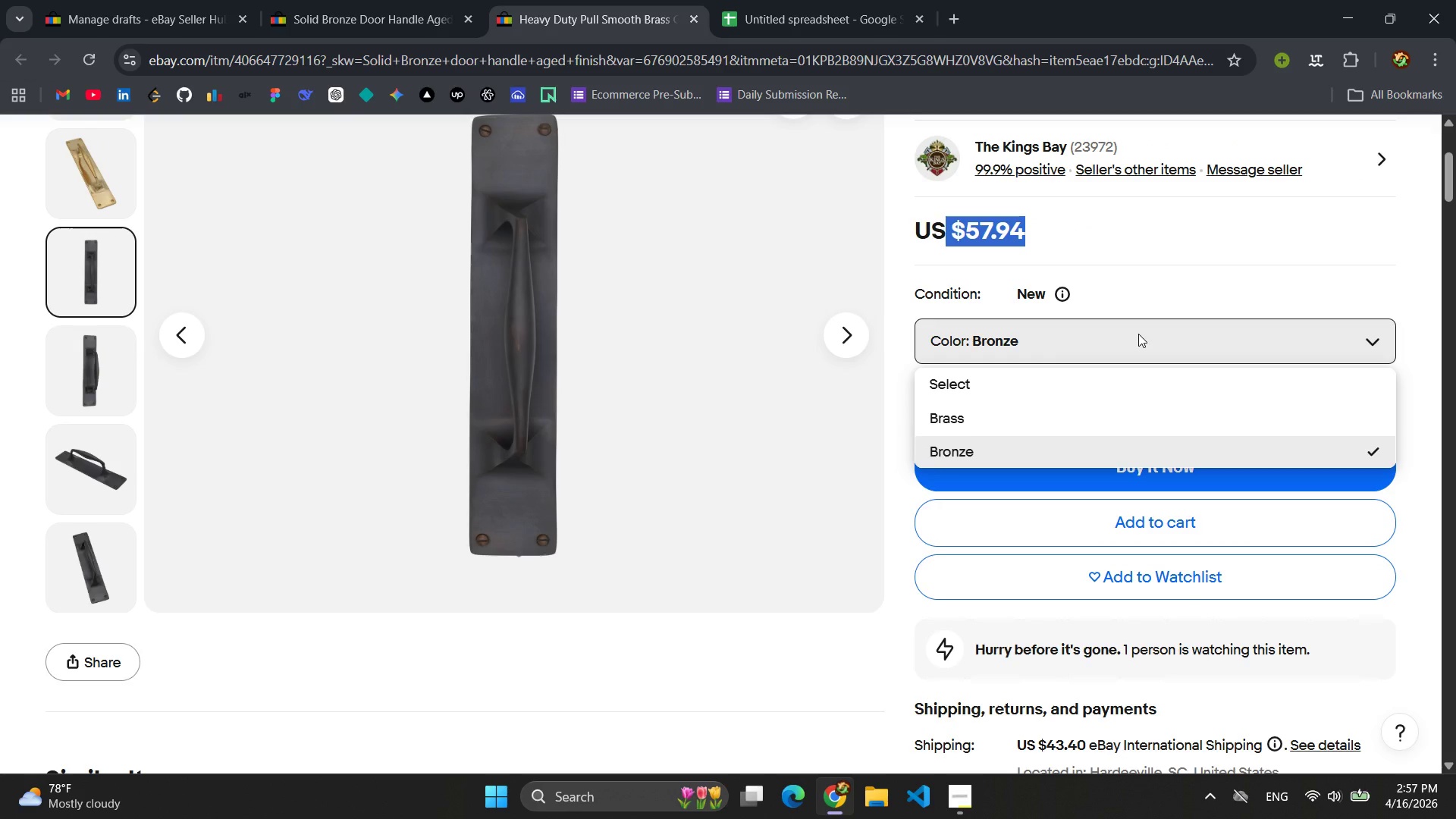 
left_click([1138, 334])
 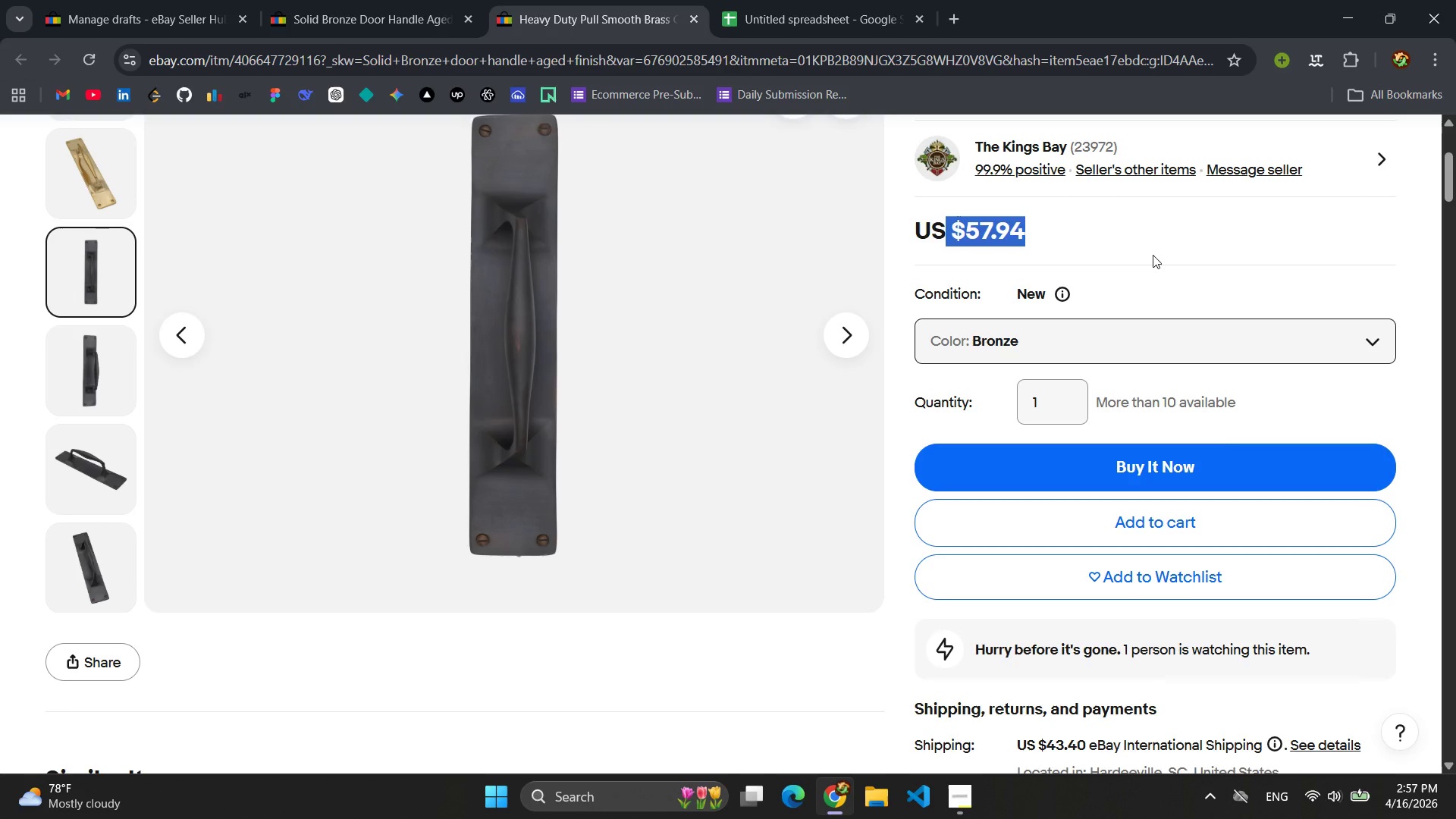 
scroll: coordinate [1092, 318], scroll_direction: down, amount: 18.0
 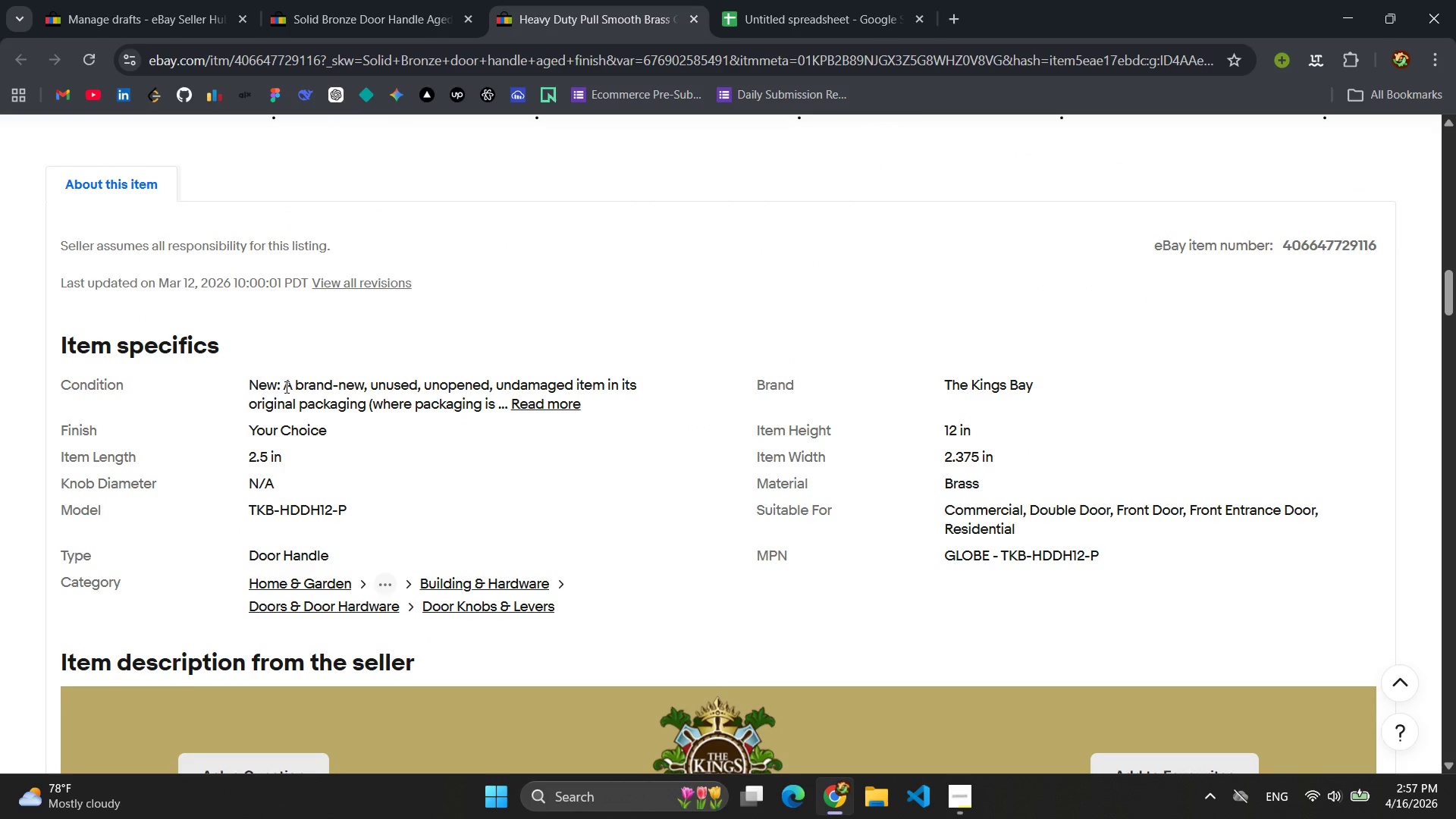 
left_click_drag(start_coordinate=[280, 387], to_coordinate=[246, 388])
 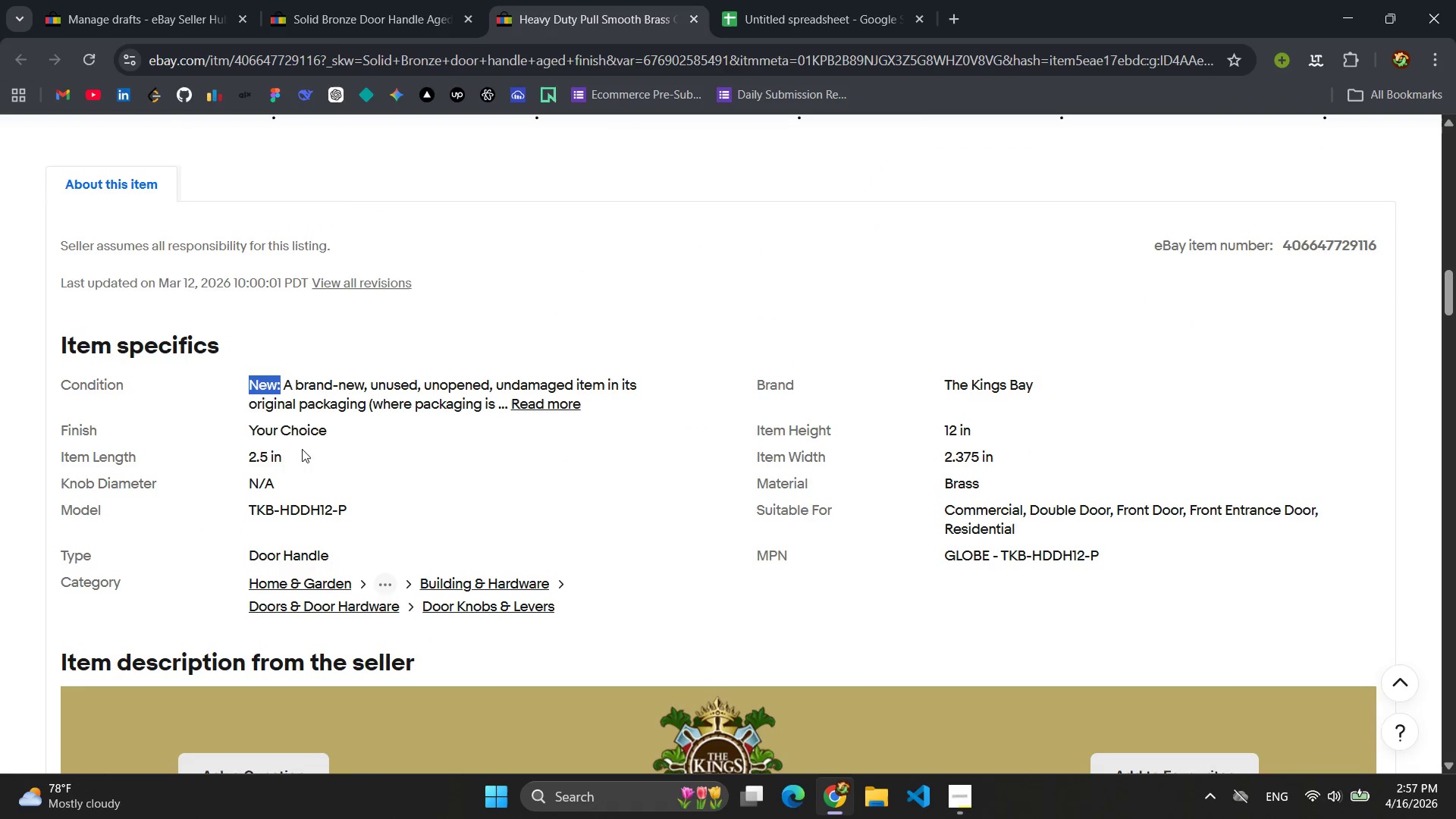 
left_click_drag(start_coordinate=[293, 453], to_coordinate=[246, 457])
 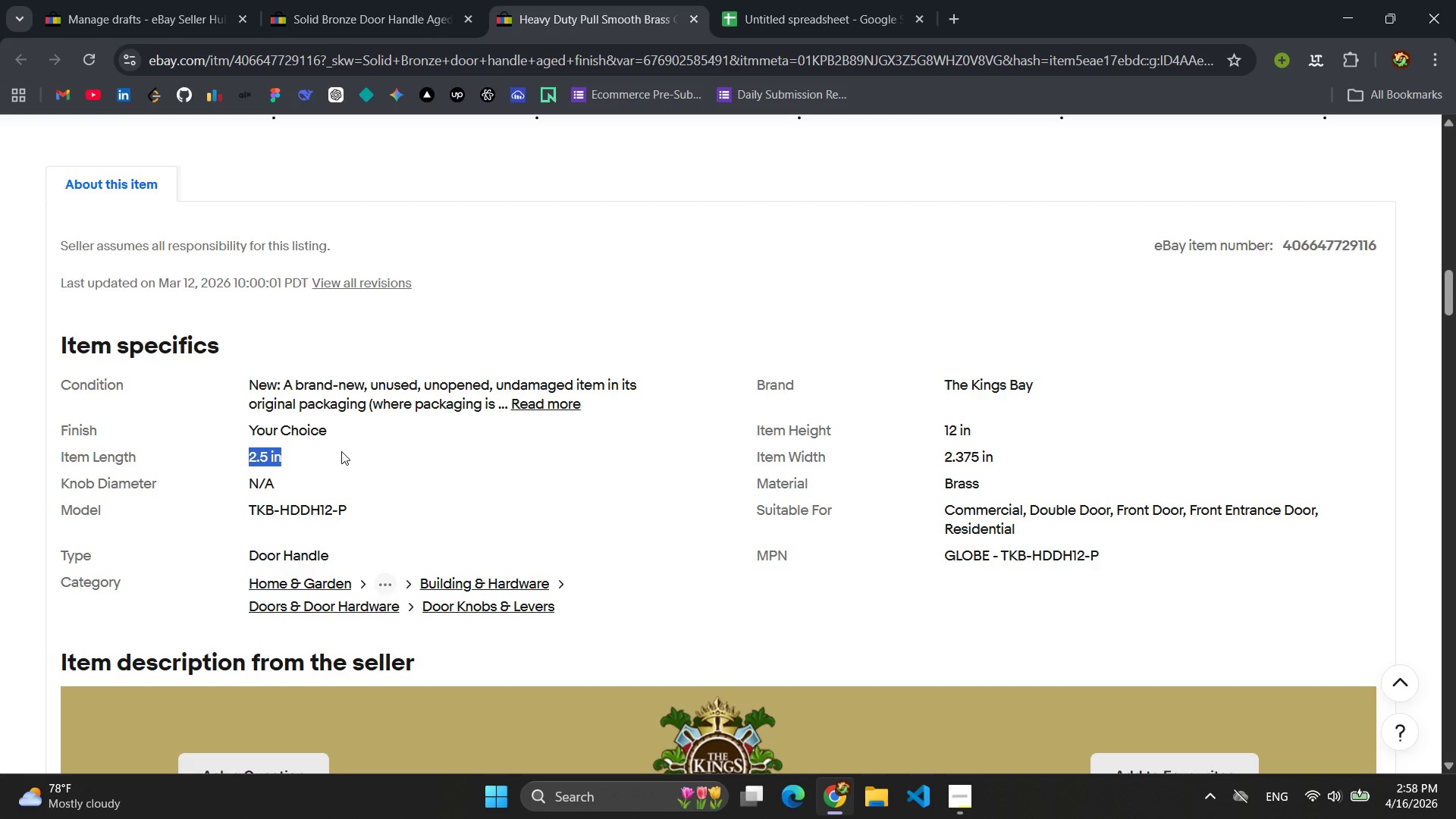 
wait(7.58)
 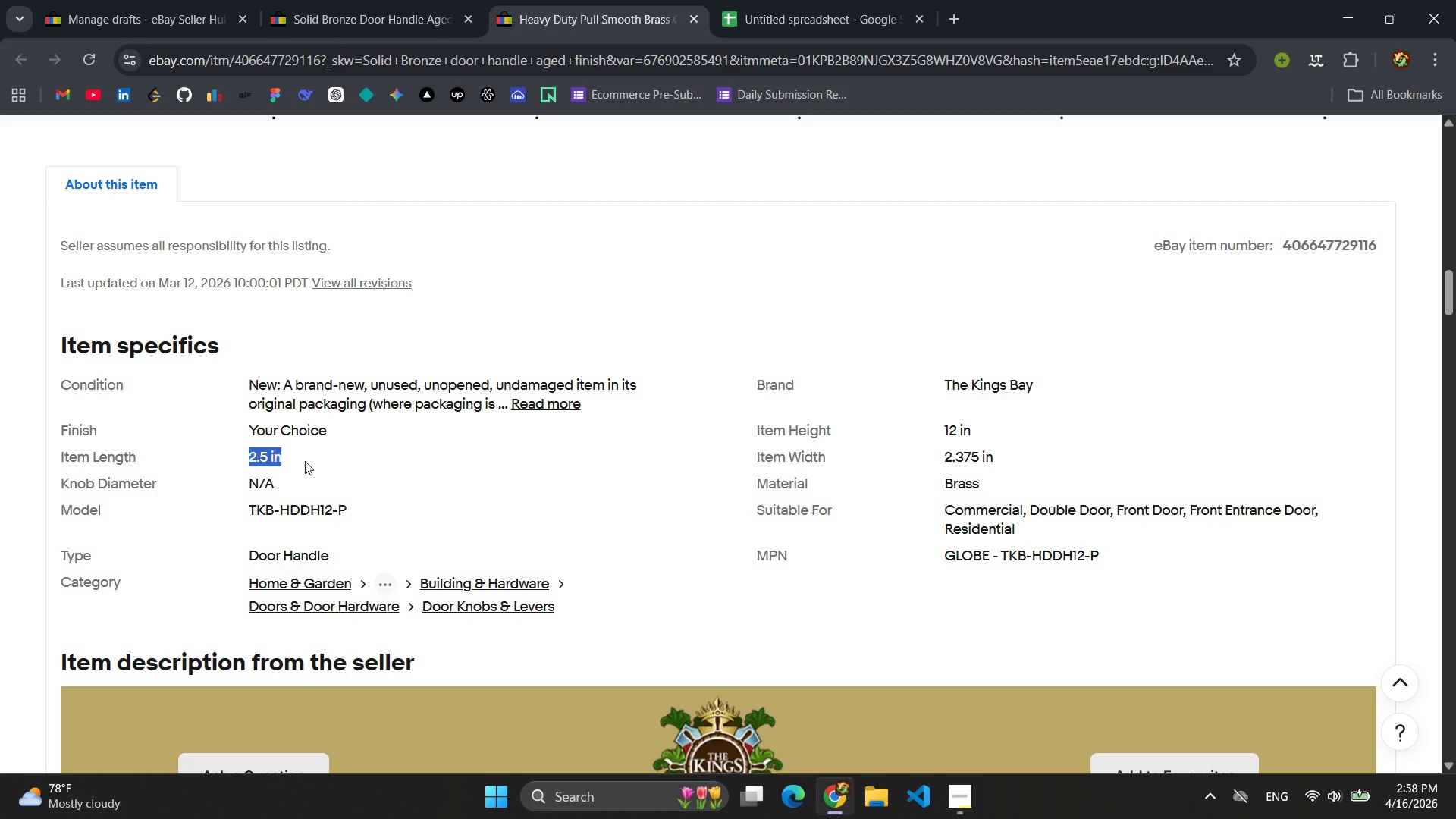 
left_click_drag(start_coordinate=[1006, 452], to_coordinate=[940, 456])
 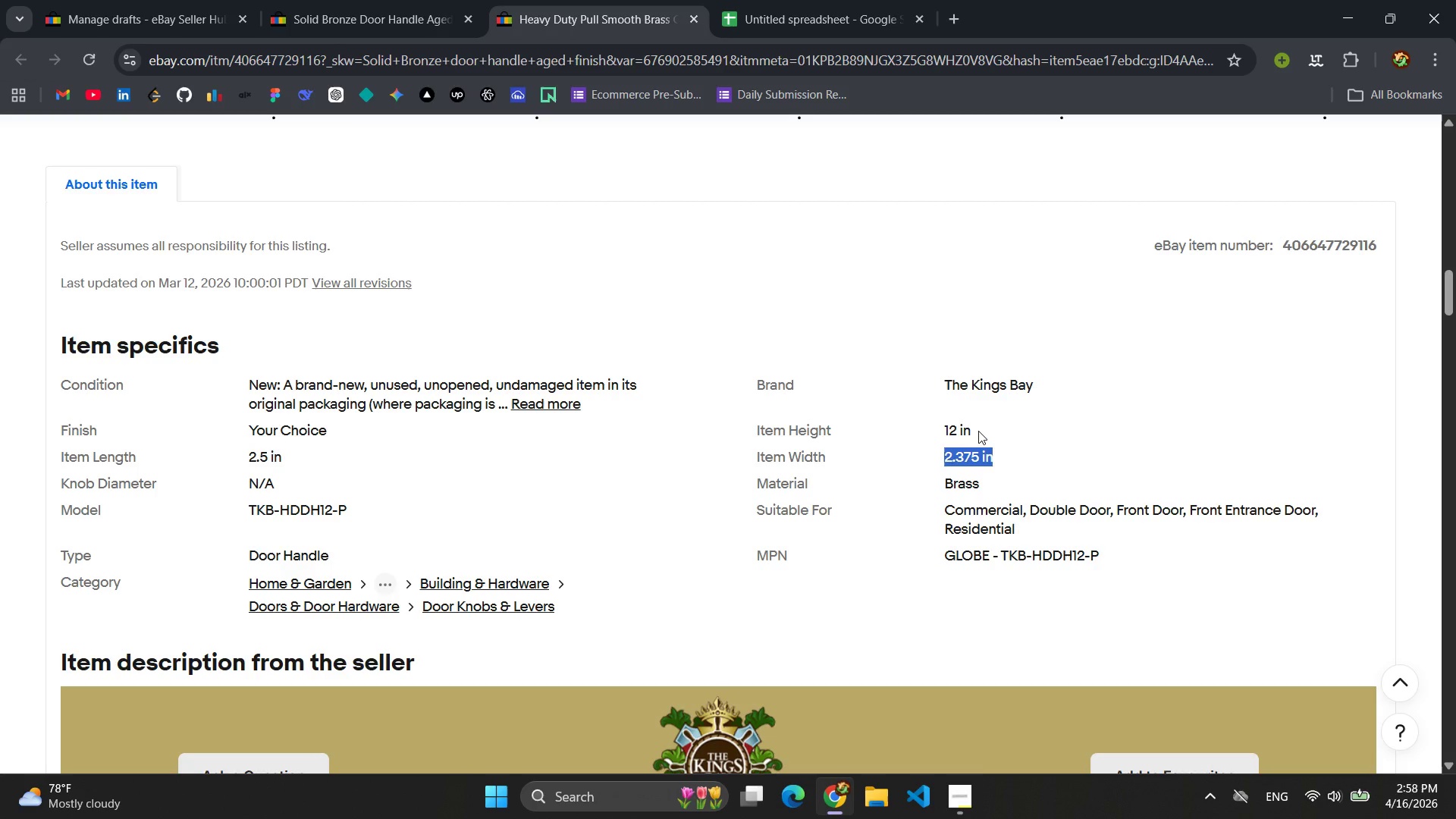 
left_click_drag(start_coordinate=[978, 431], to_coordinate=[937, 434])
 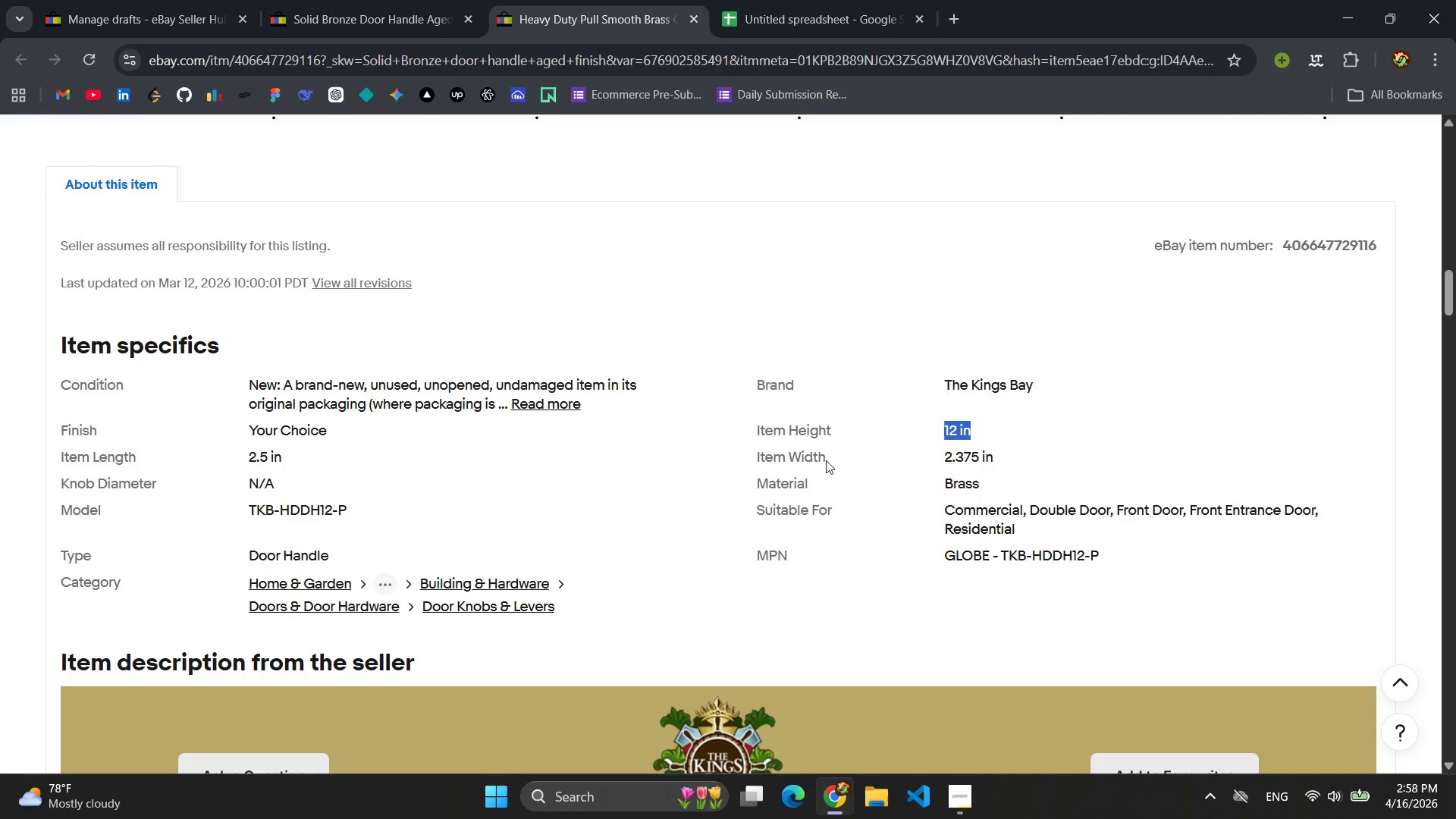 
scroll: coordinate [1051, 353], scroll_direction: down, amount: 11.0
 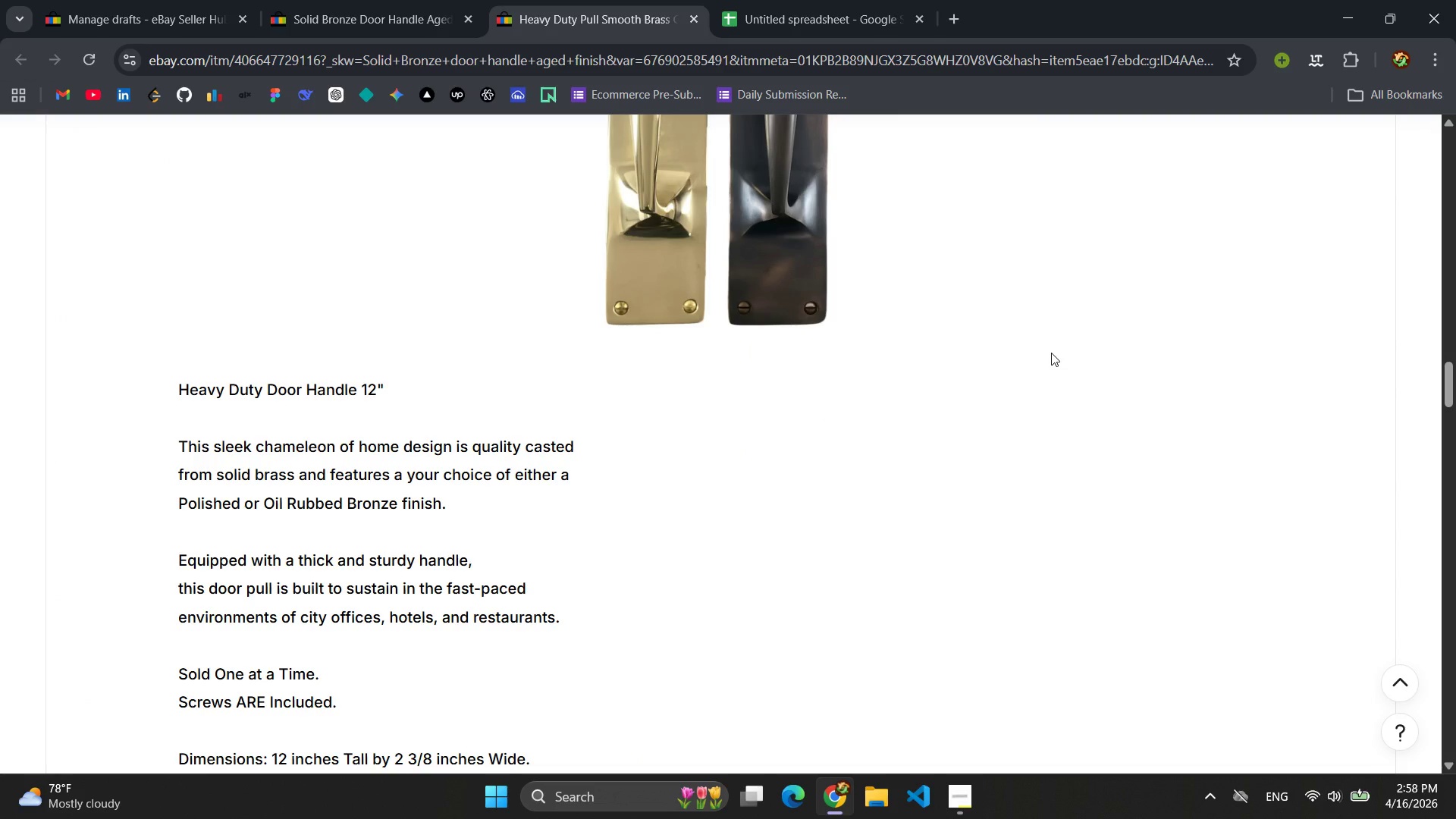 
scroll: coordinate [1051, 353], scroll_direction: up, amount: 6.0
 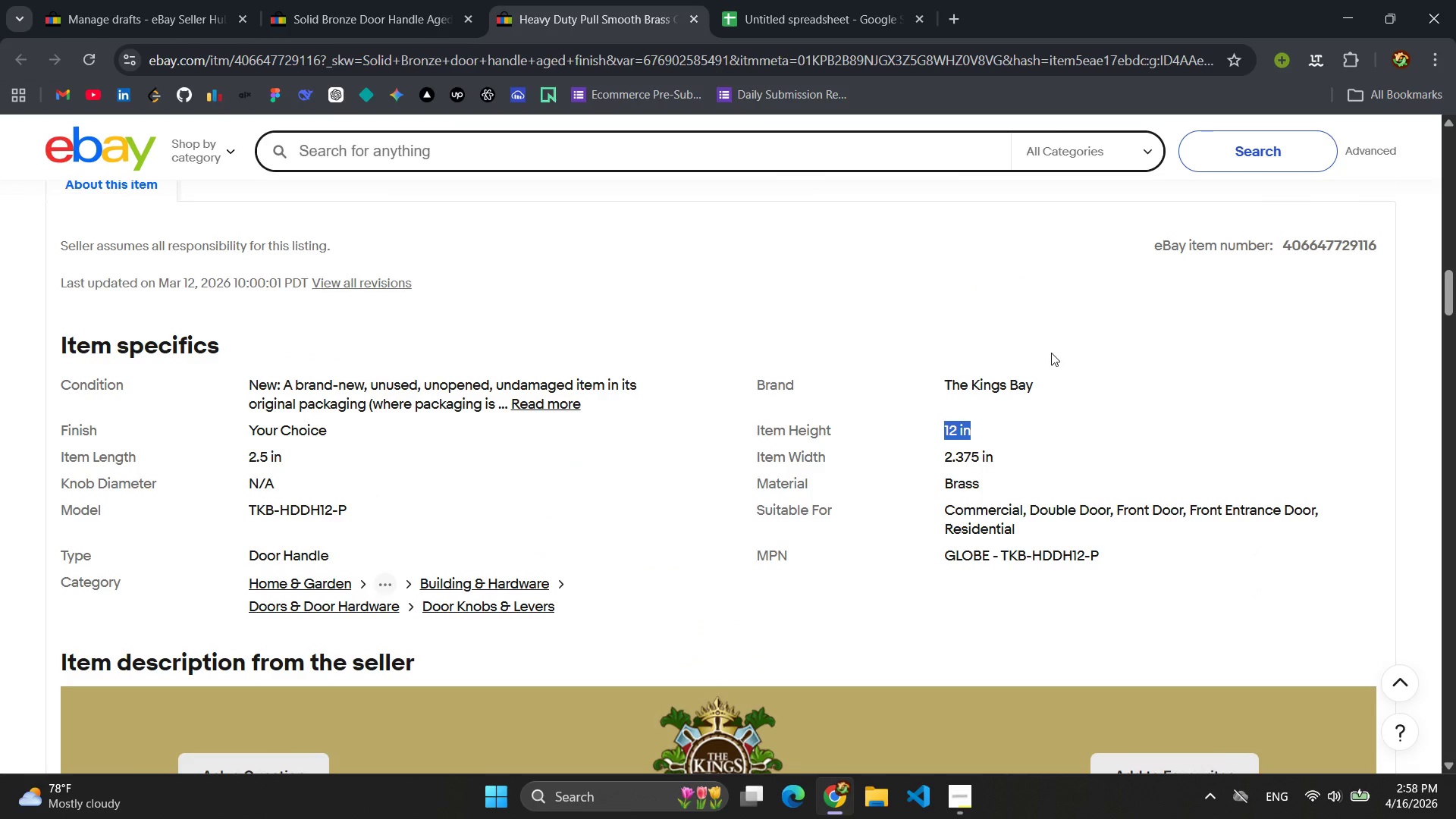 
scroll: coordinate [1051, 353], scroll_direction: down, amount: 4.0
 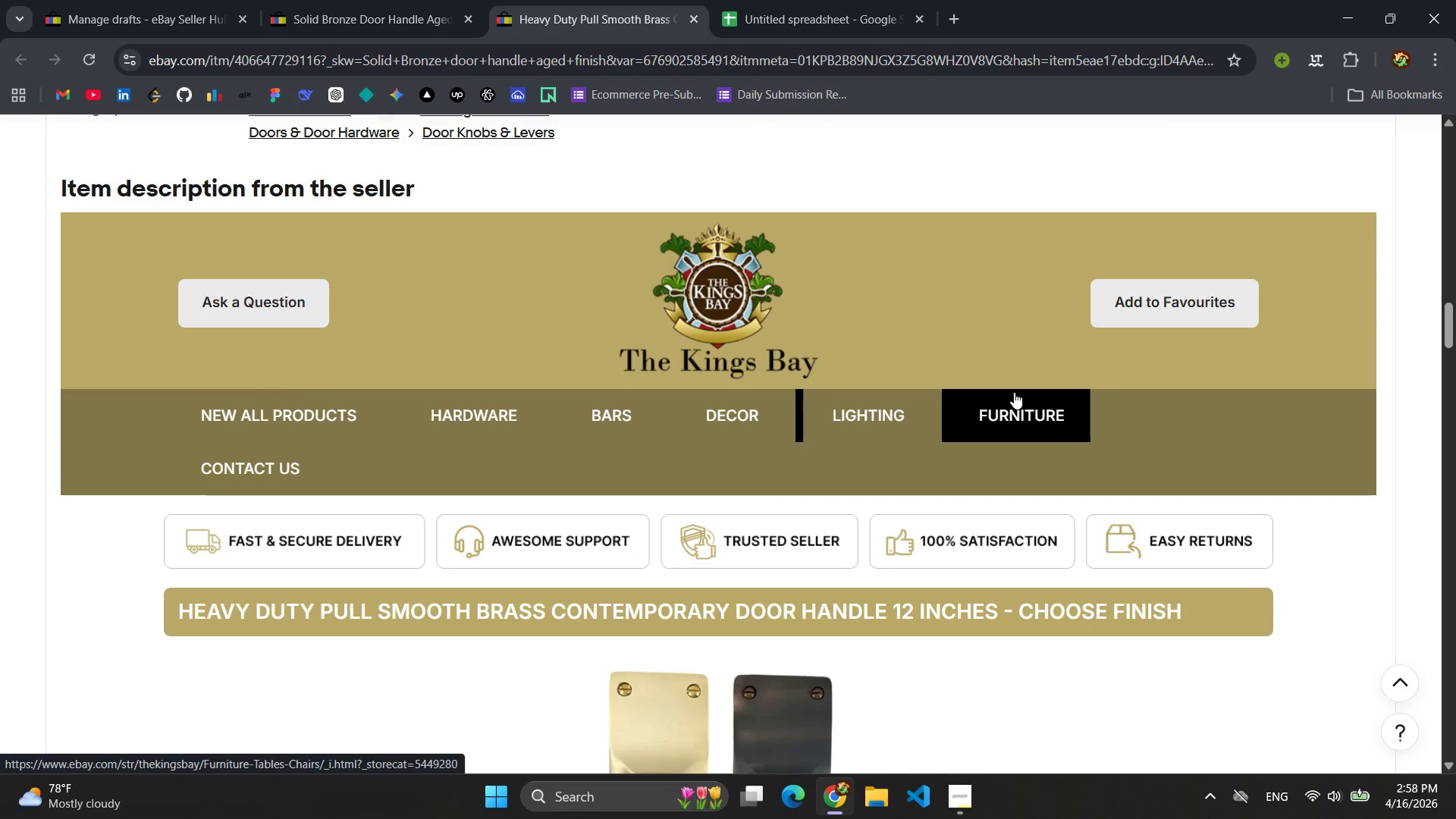 
wait(5.95)
 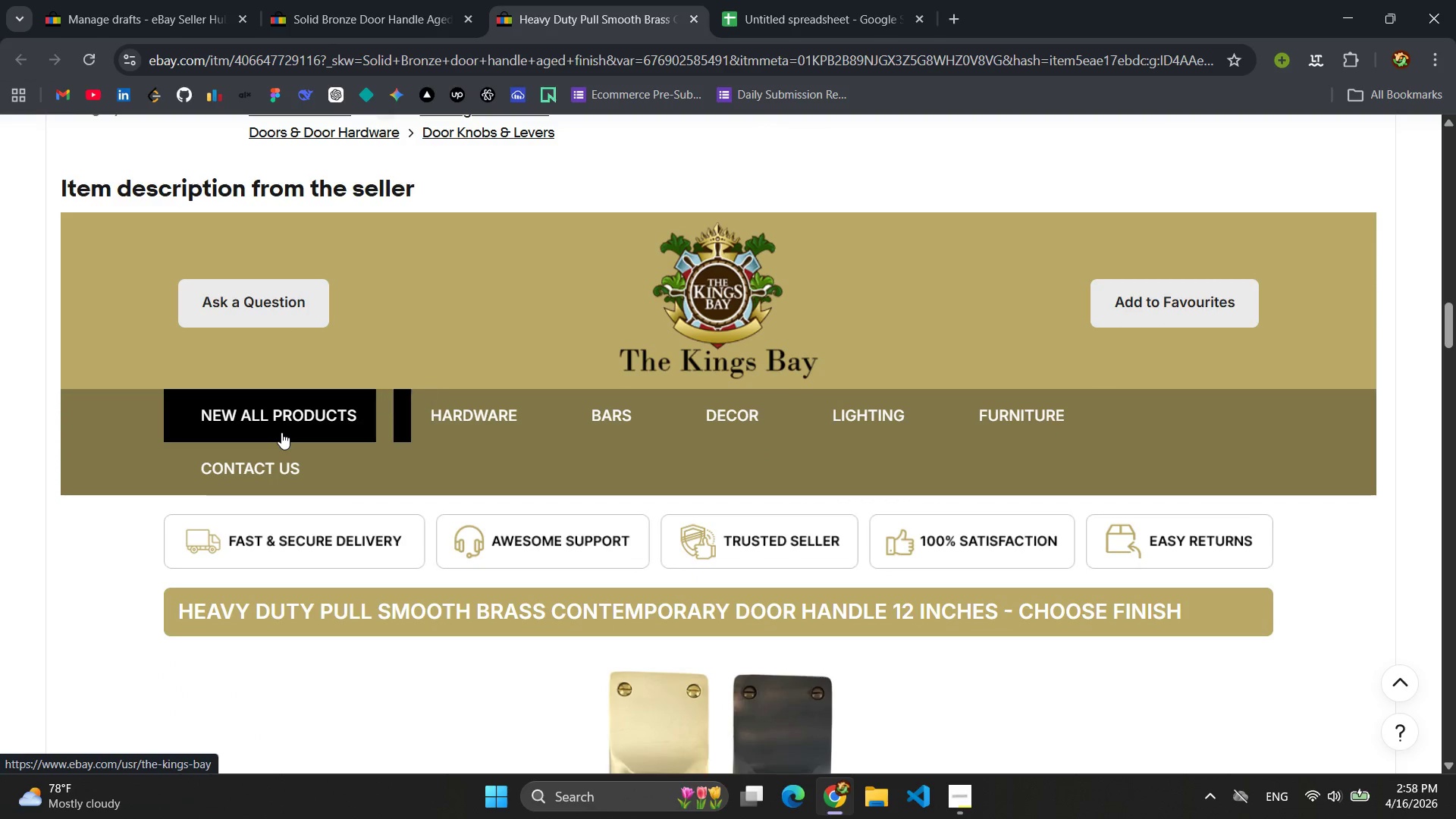 
scroll: coordinate [424, 532], scroll_direction: down, amount: 21.0
 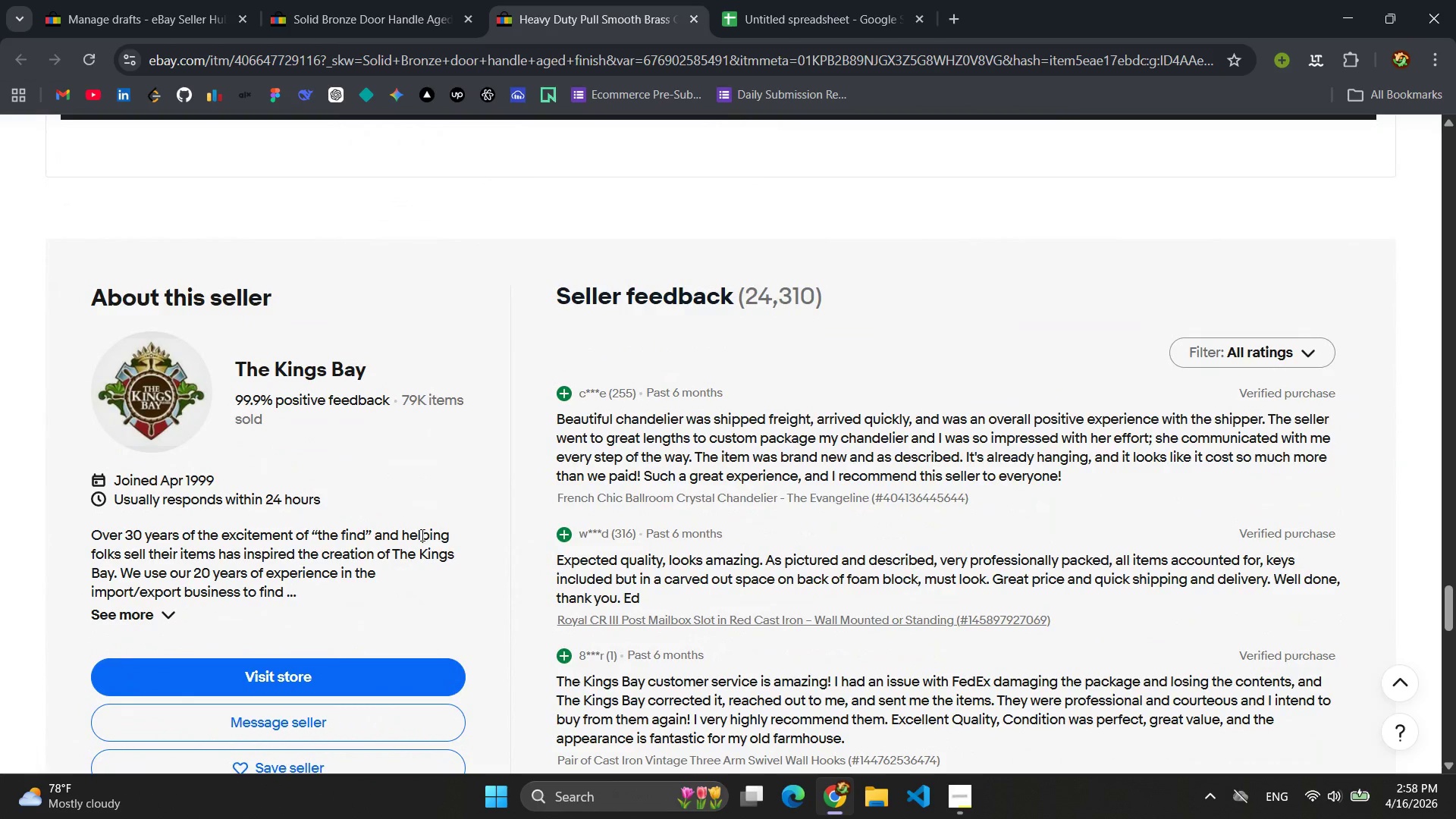 
scroll: coordinate [623, 557], scroll_direction: up, amount: 71.0
 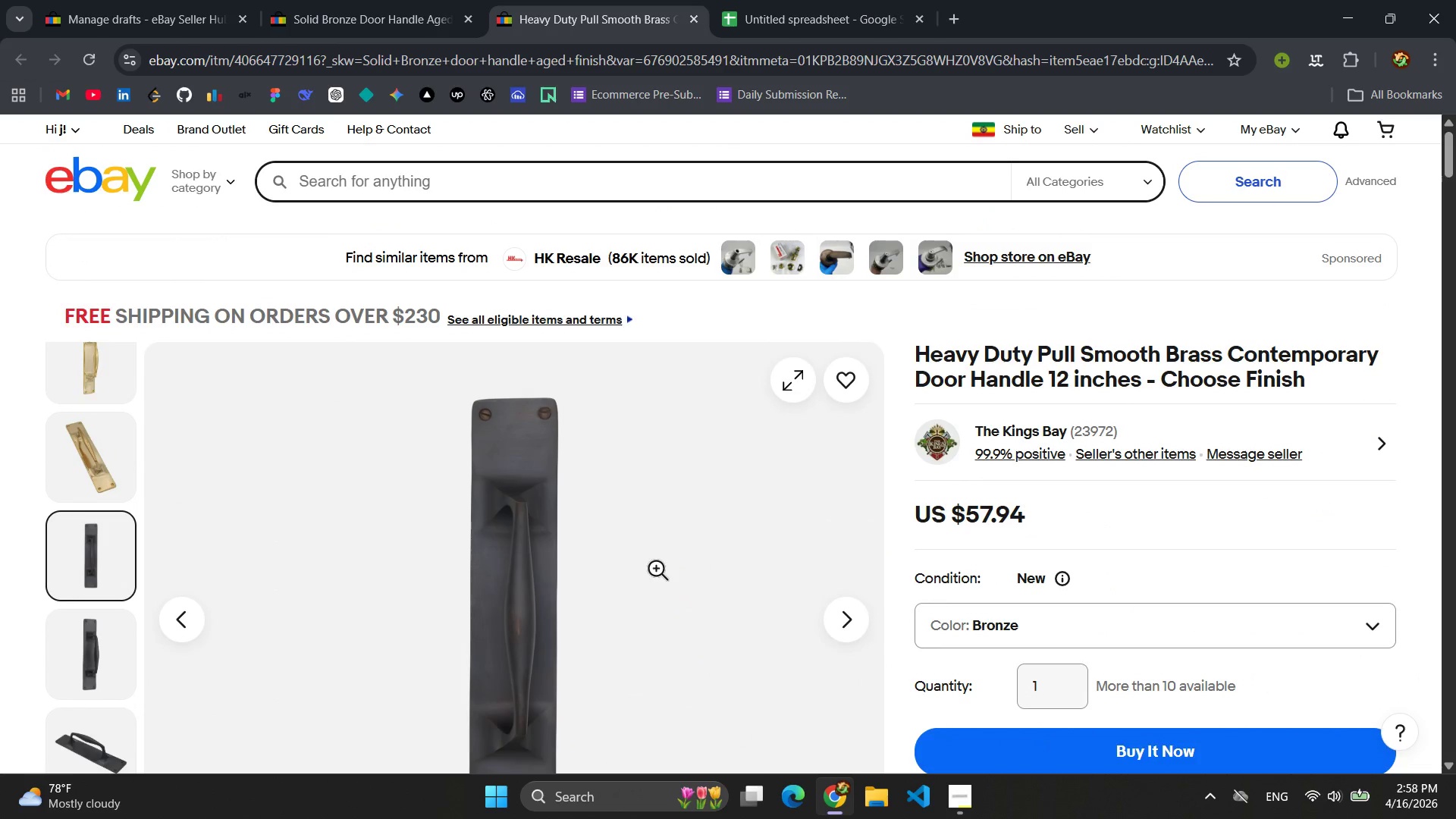 
wait(6.33)
 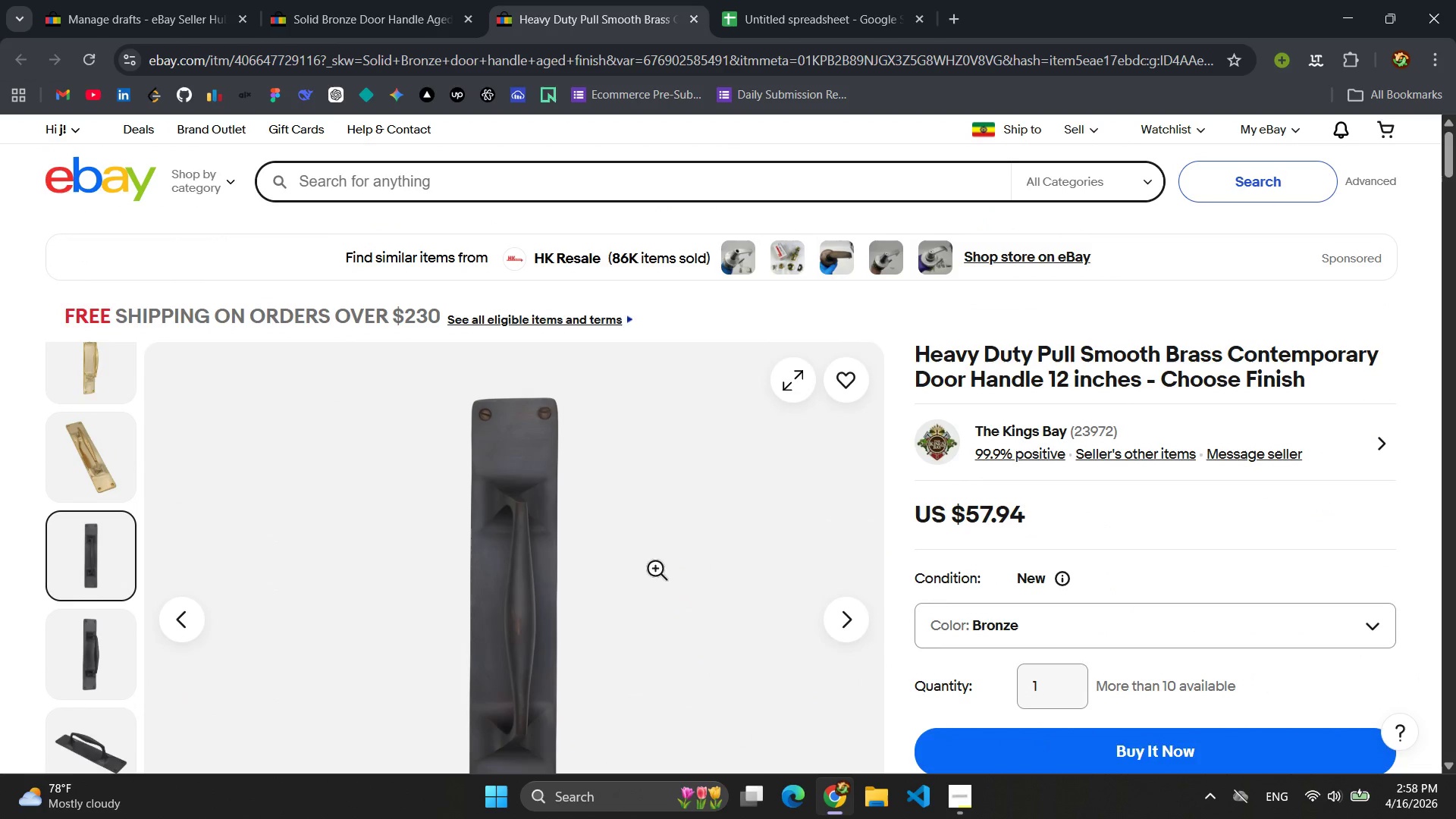 
left_click([845, 16])
 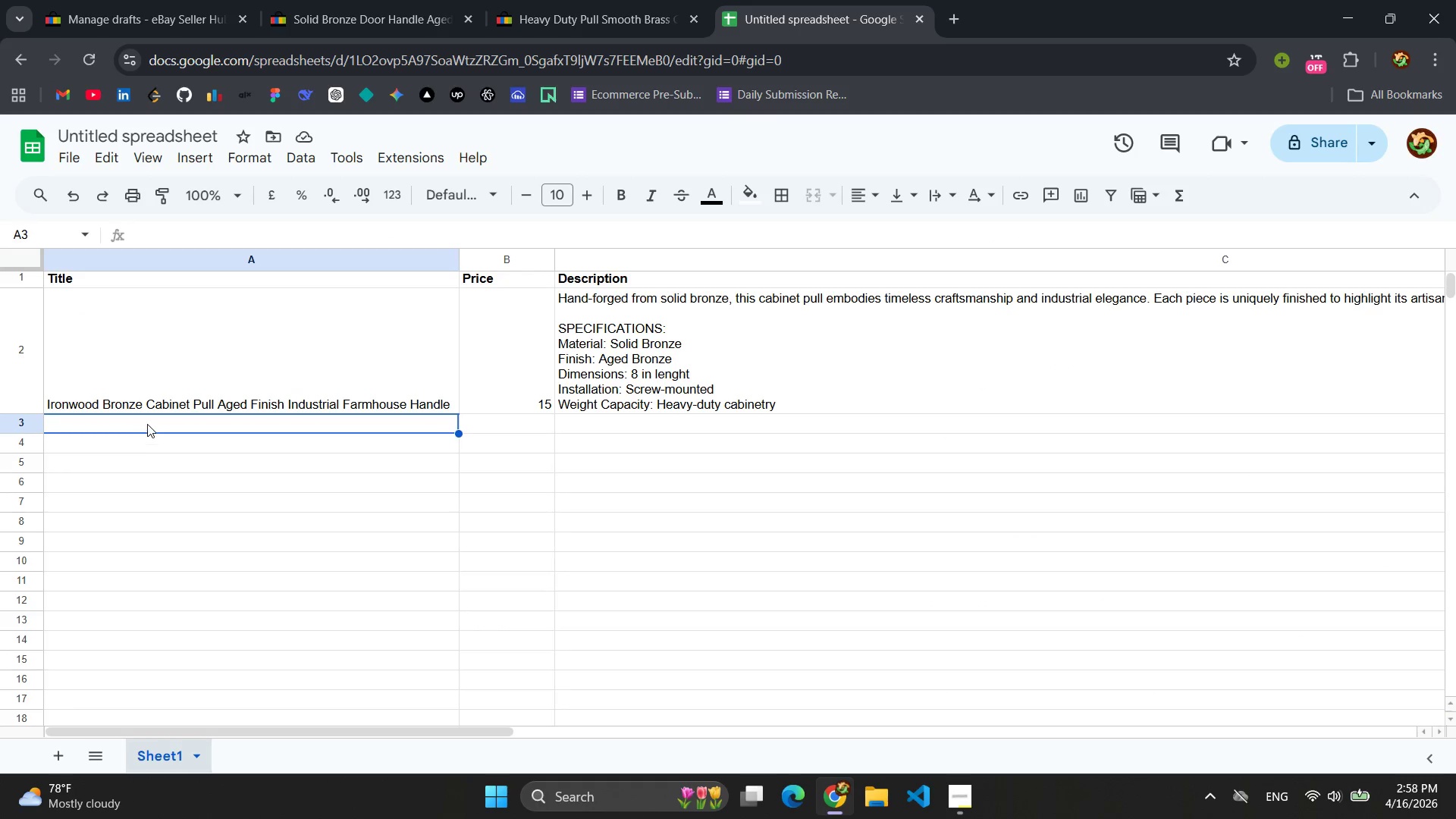 
left_click([148, 422])
 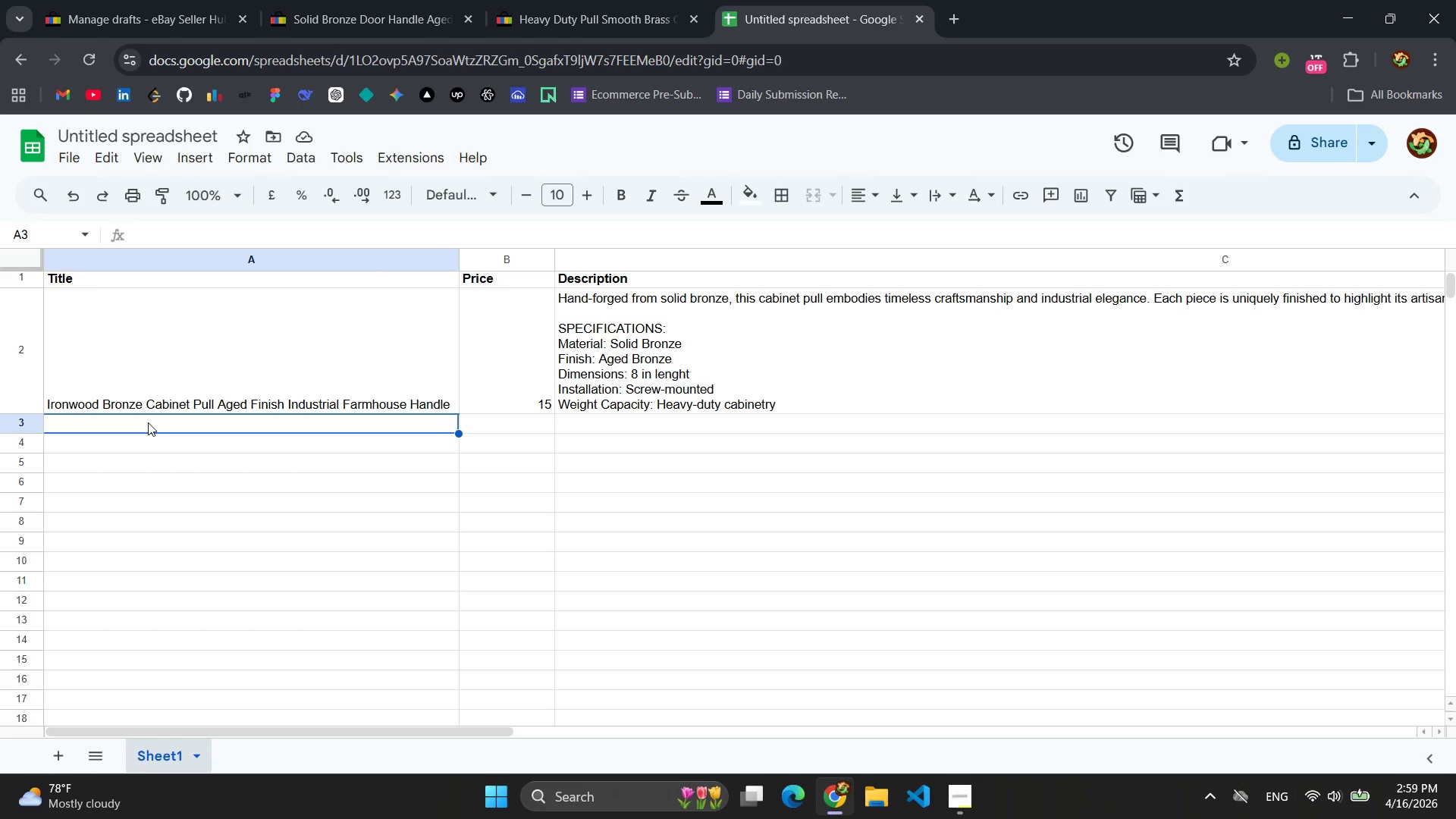 
type(Ironwood SO)
key(Backspace)
type(olid Bronze Door Handle Brushed FIn)
key(Backspace)
key(Backspace)
key(Backspace)
type(Finished )
key(Backspace)
key(Backspace)
key(Backspace)
type( Modern Enter)
key(Backspace)
key(Backspace)
type(ry Pull)
 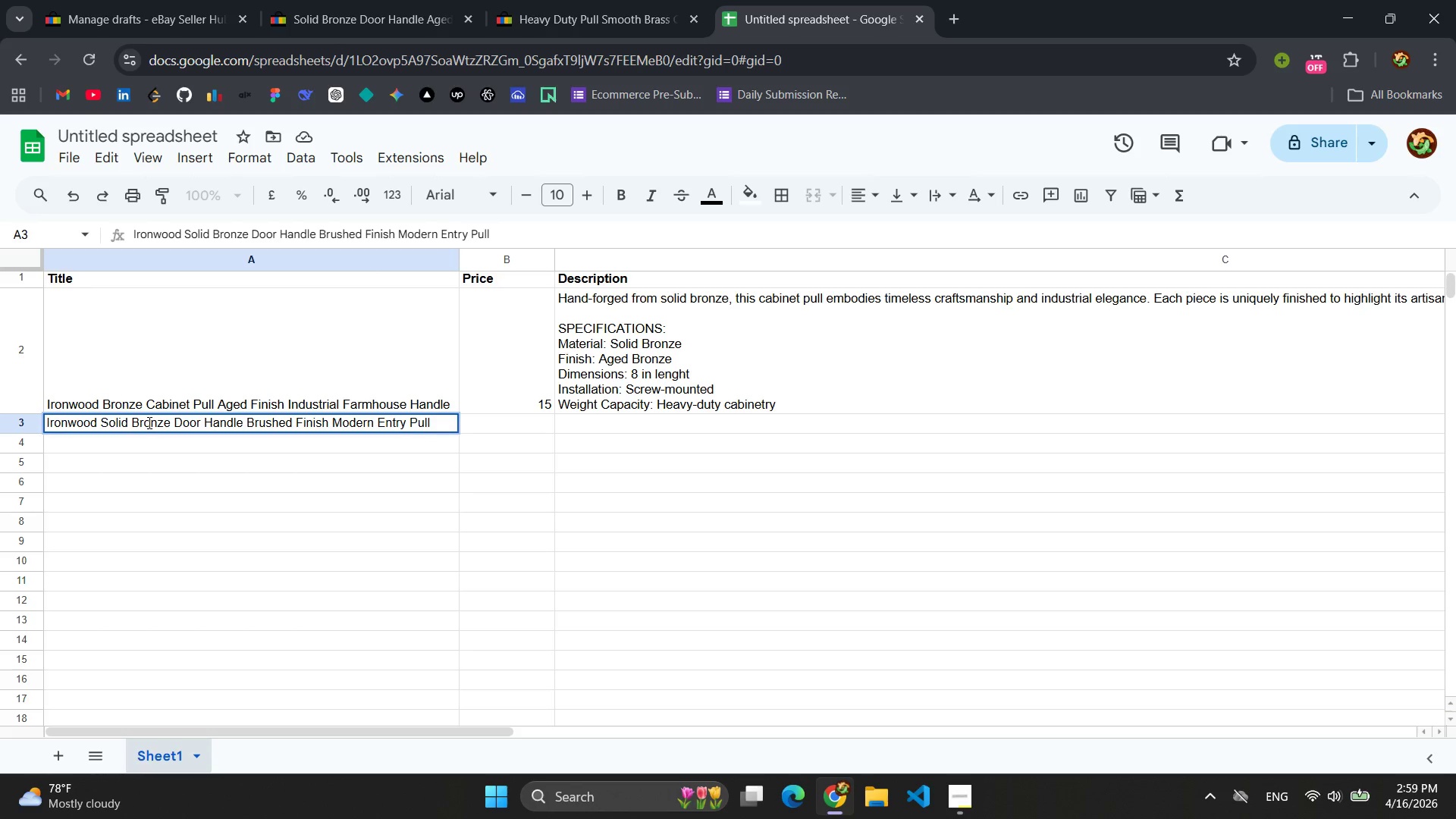 
left_click([519, 416])
 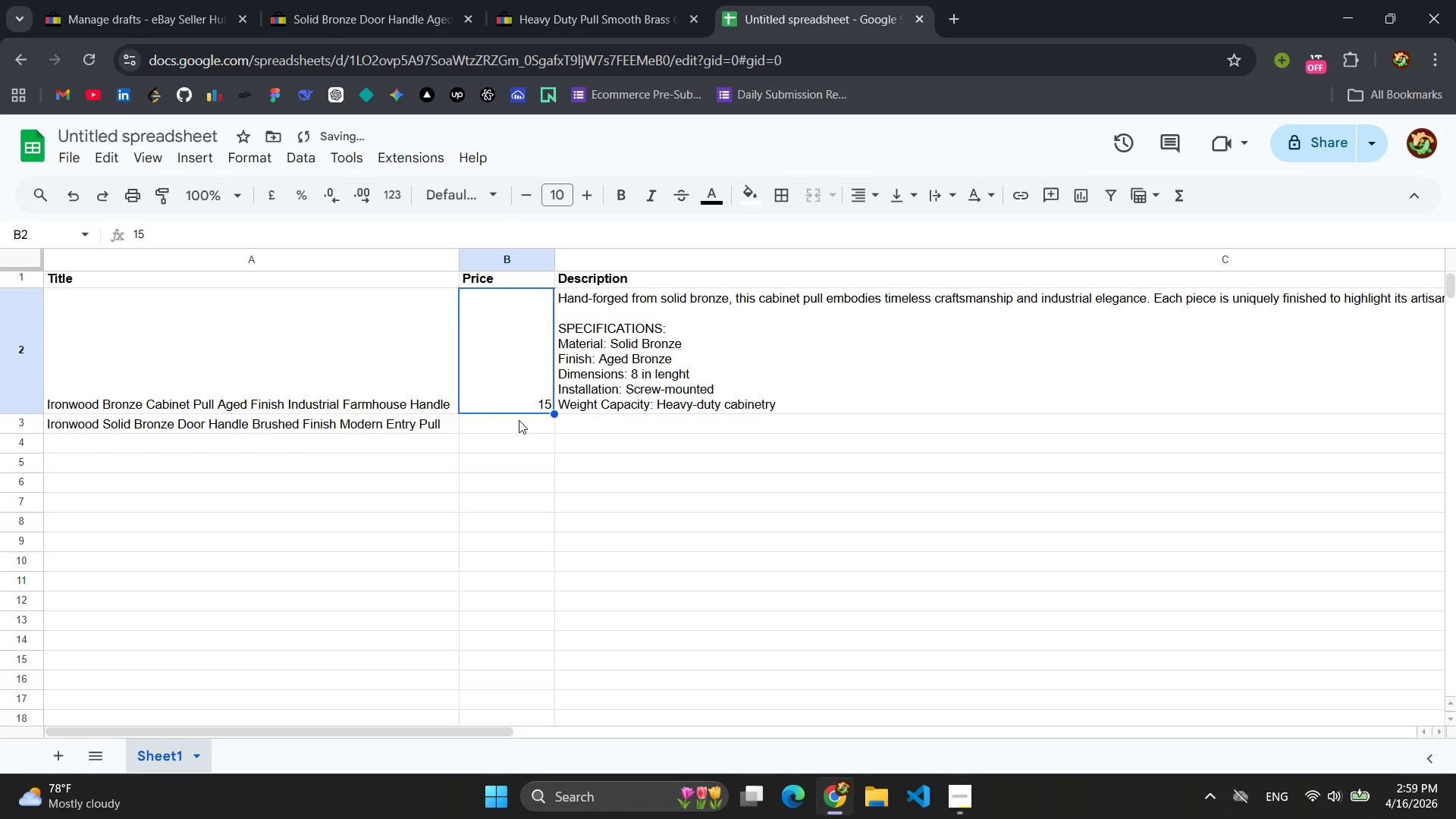 
left_click([519, 420])
 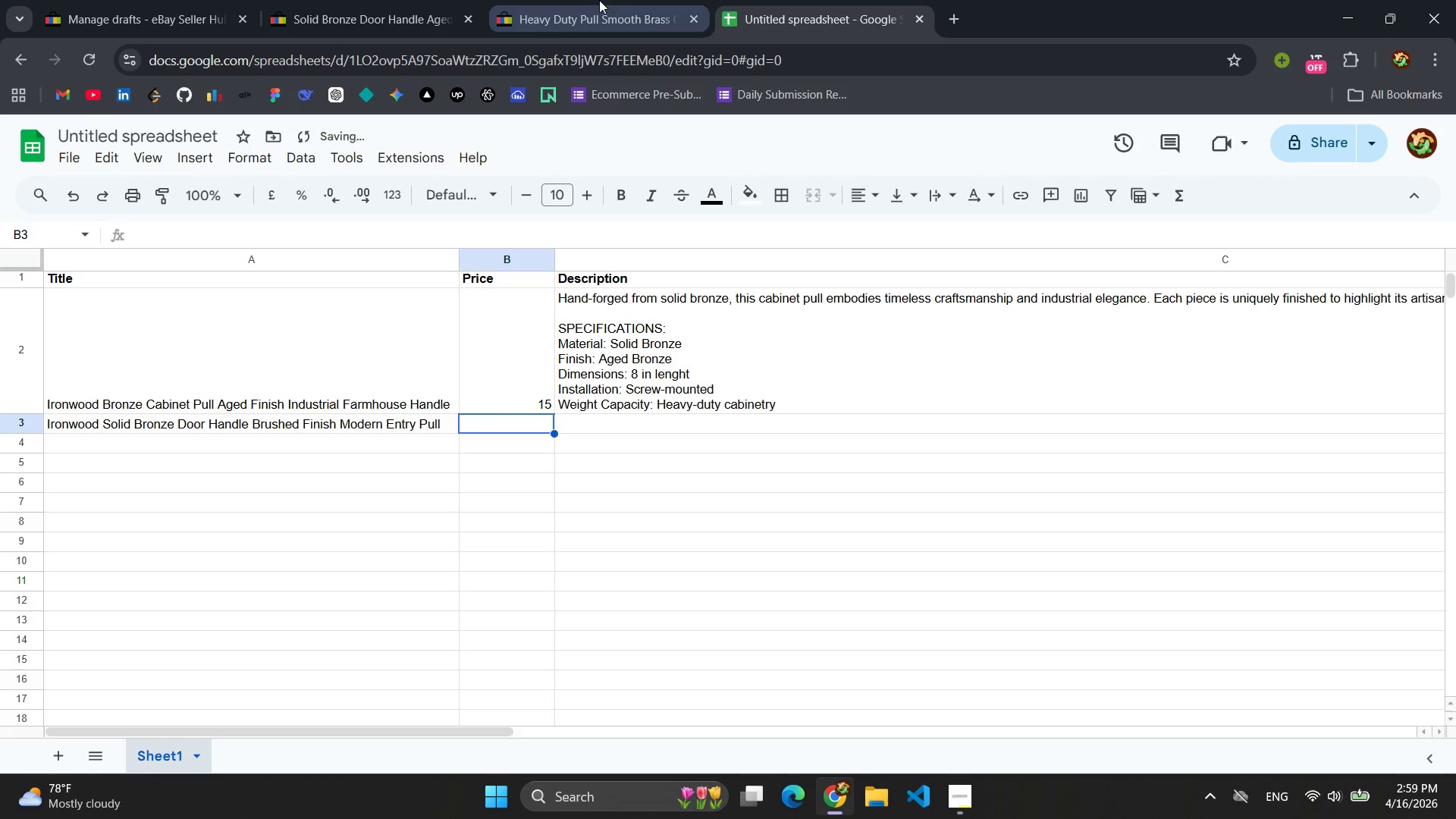 
left_click([599, 0])
 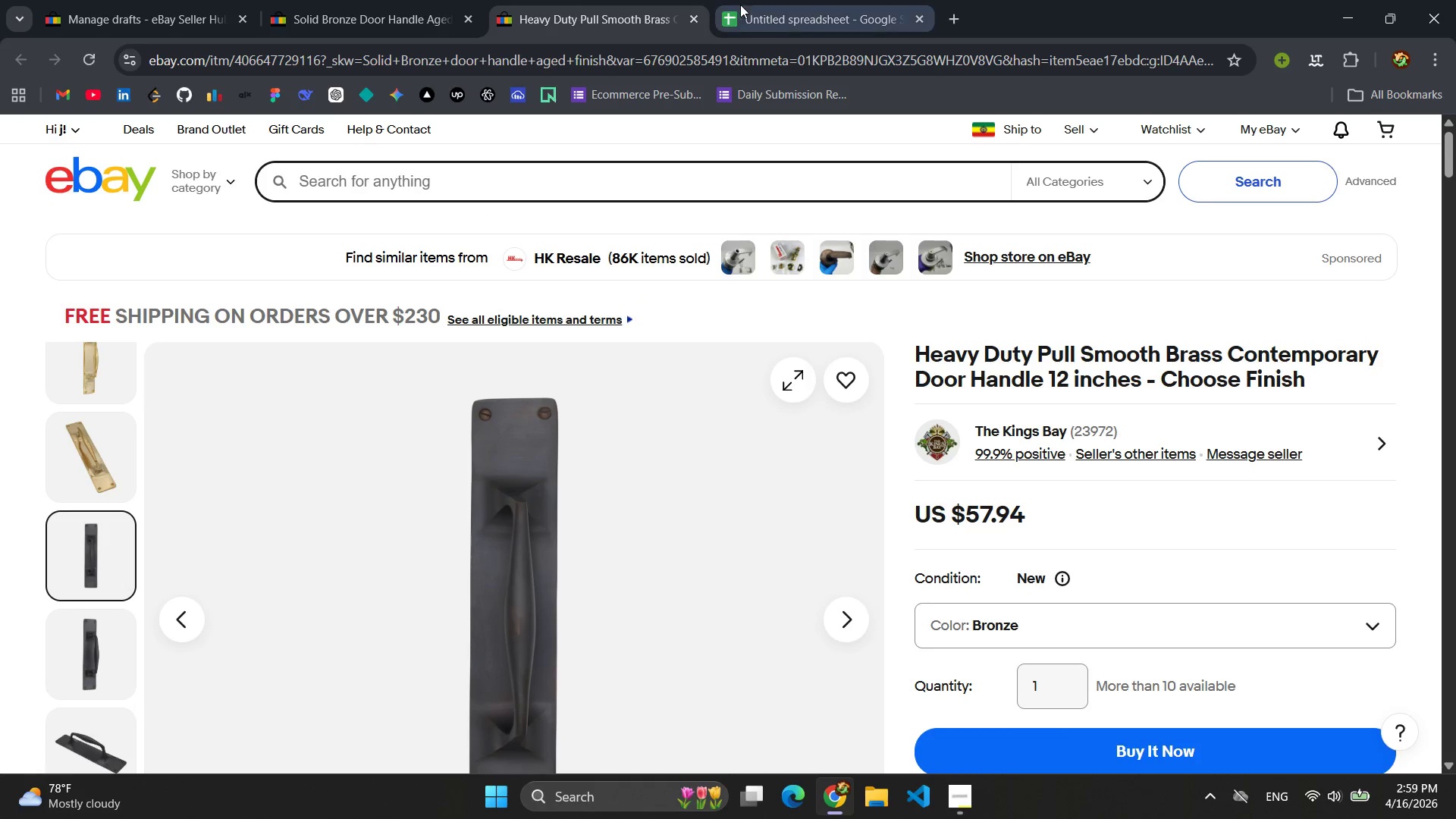 
left_click([742, 5])
 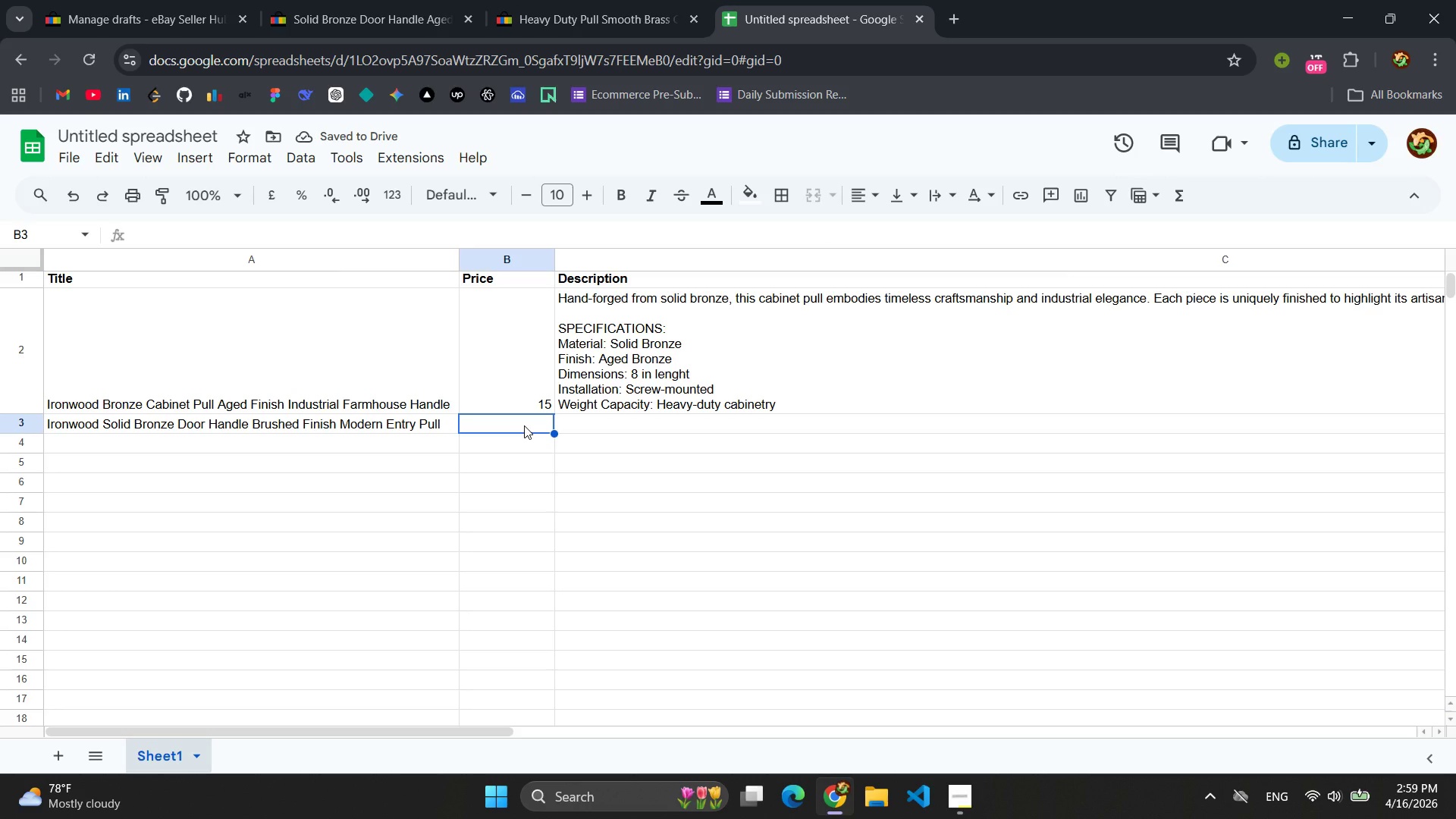 
type(57.94)
 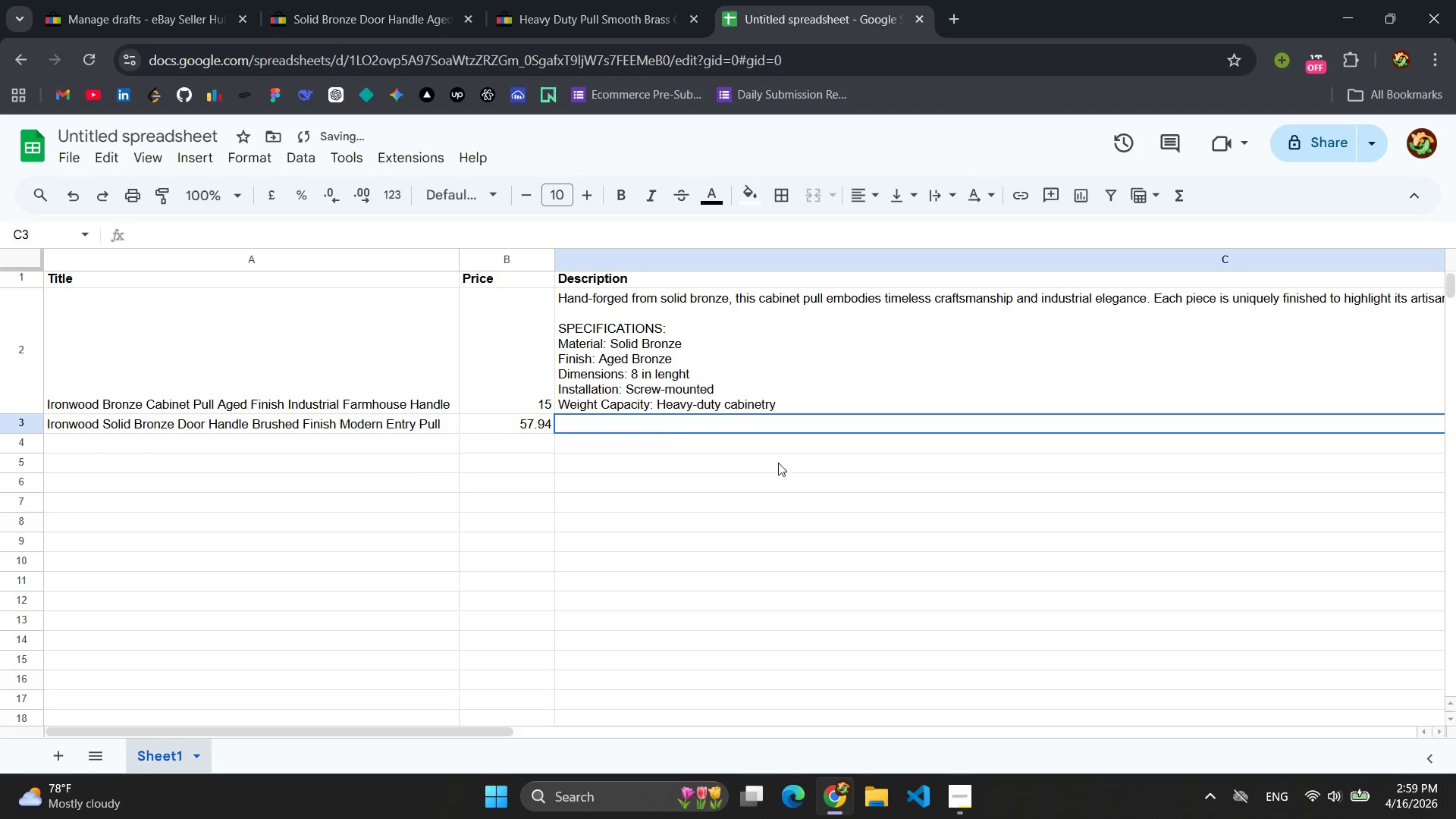 
double_click([253, 422])
 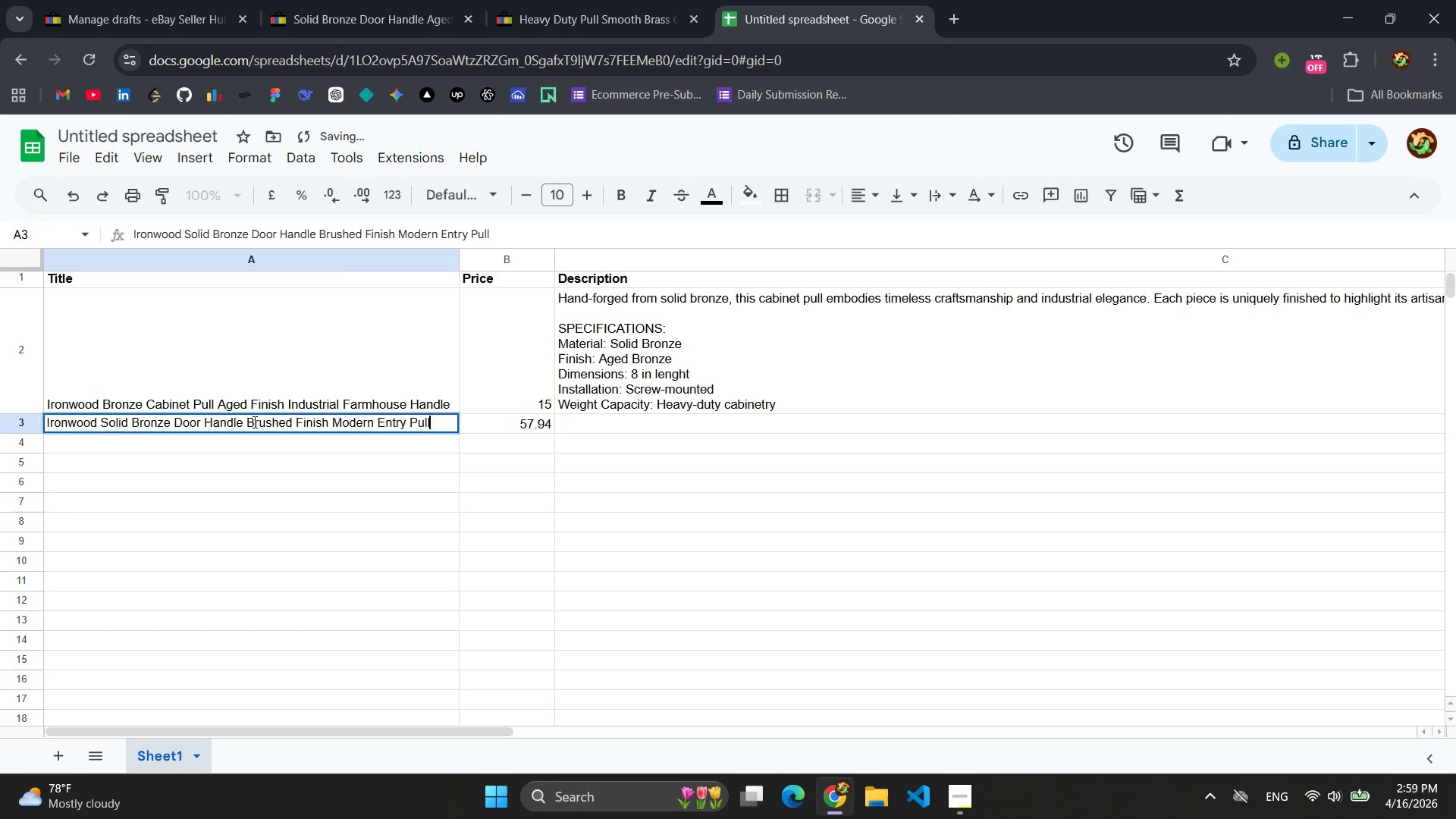 
triple_click([253, 422])
 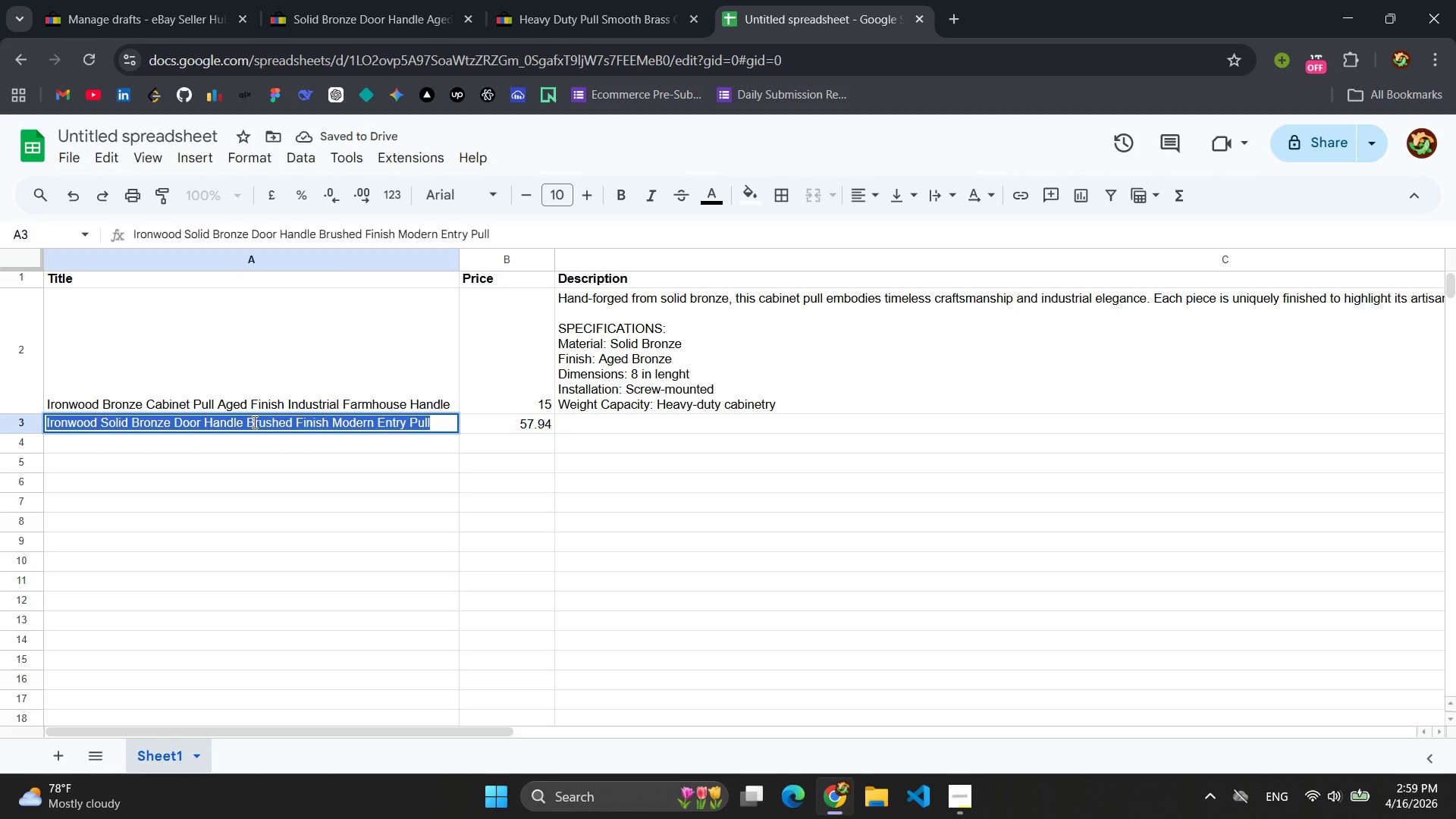 
key(Control+C)
 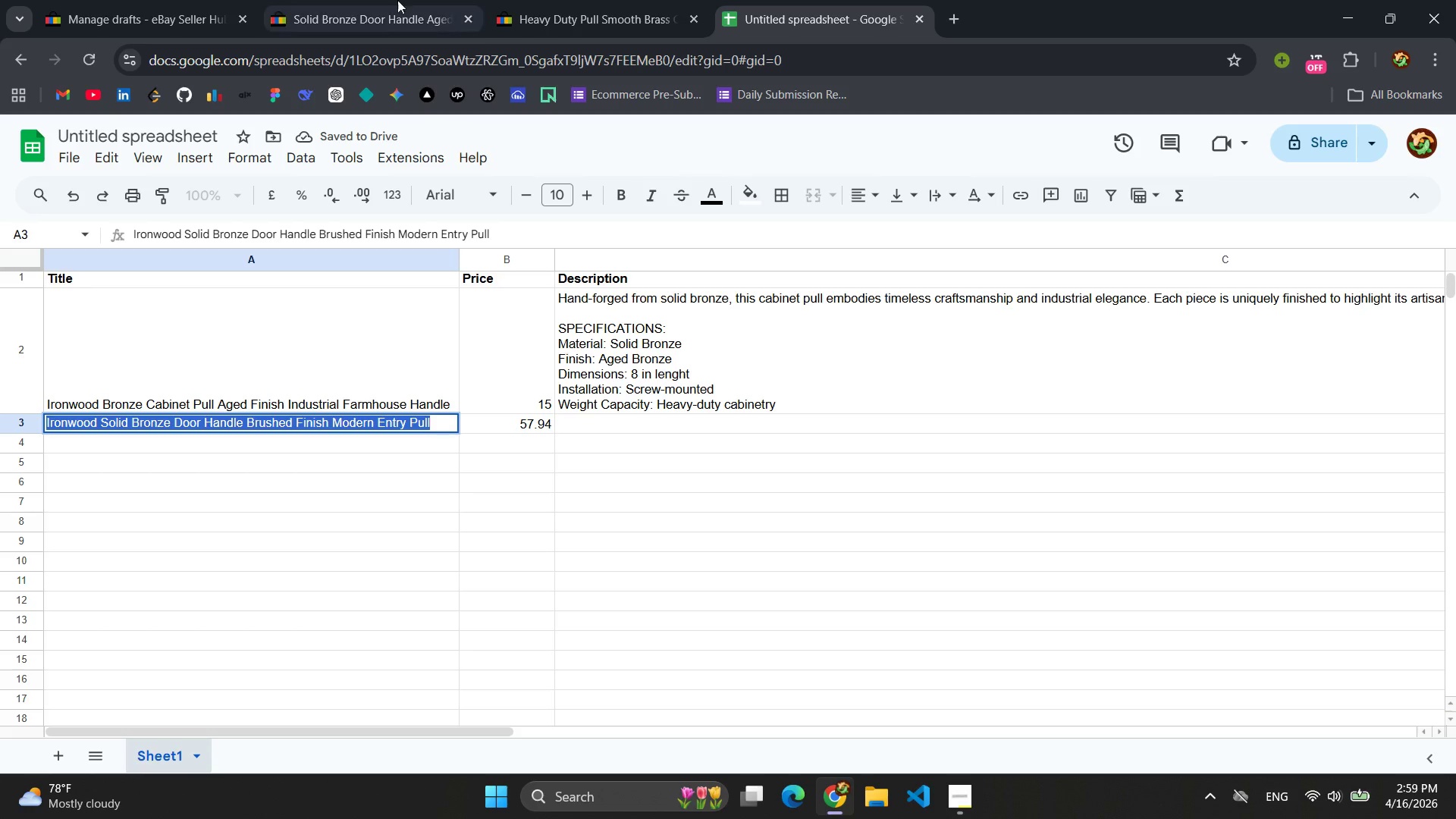 
left_click([348, 0])
 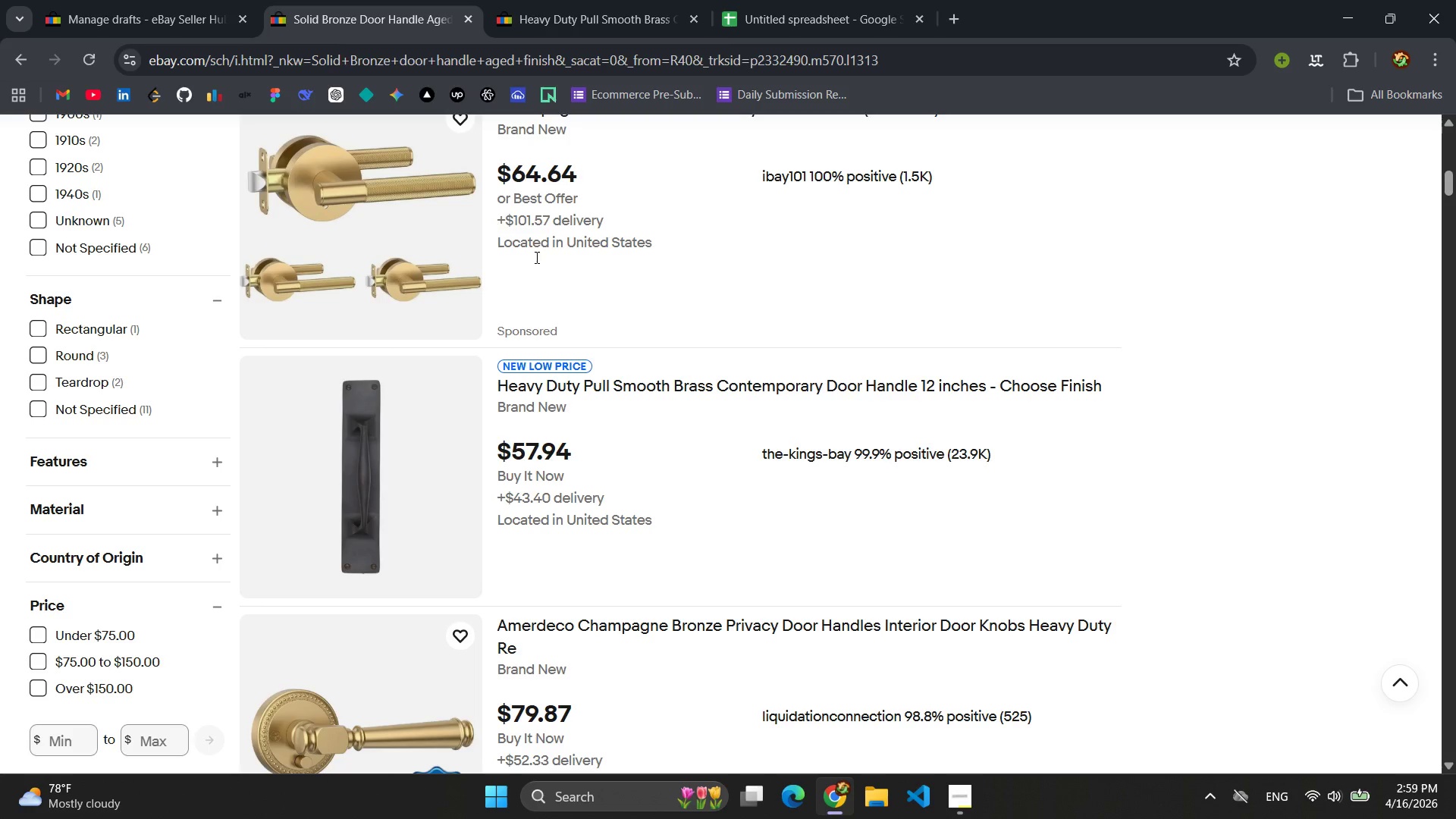 
left_click([129, 0])
 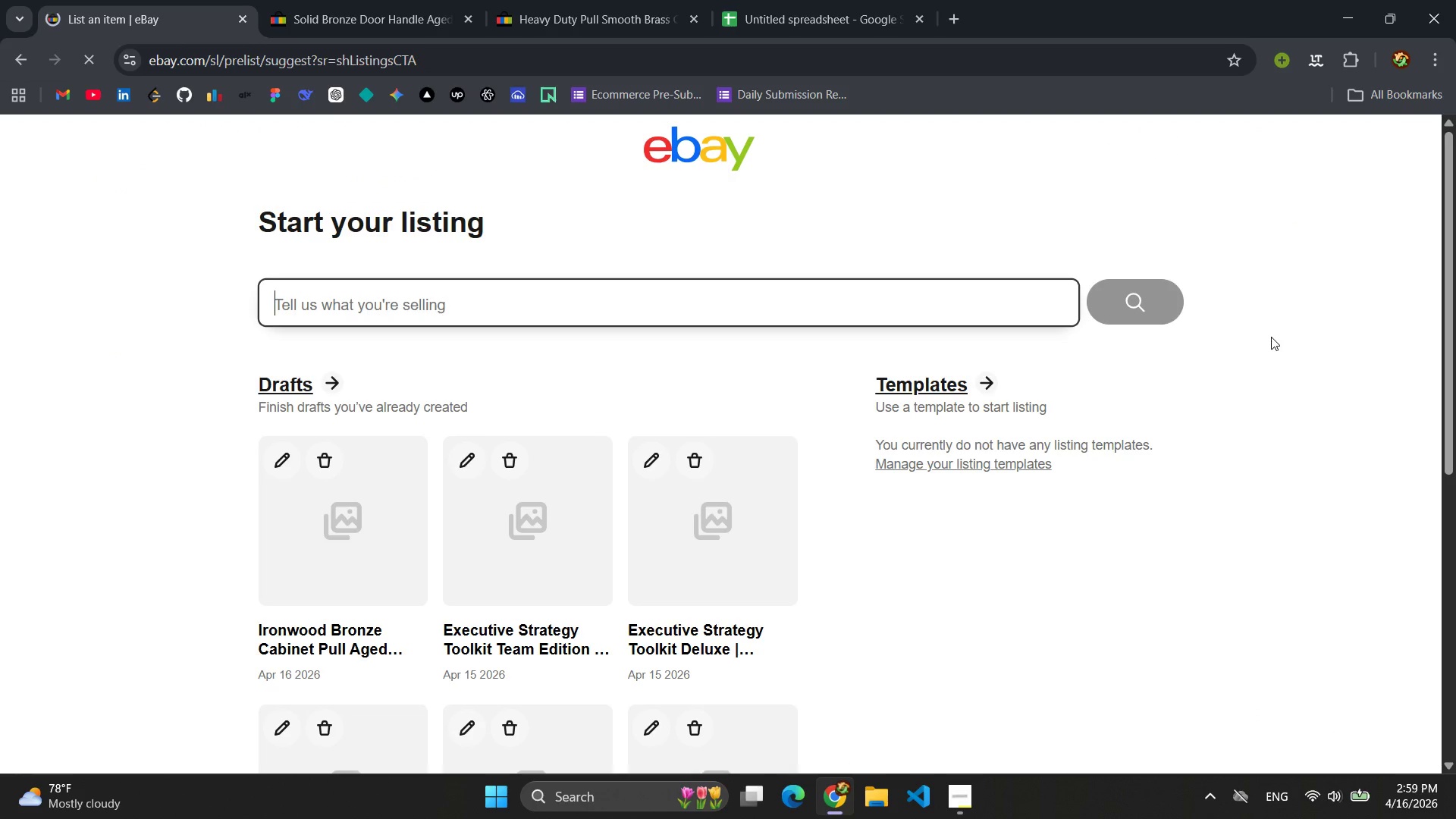 
scroll: coordinate [695, 312], scroll_direction: up, amount: 5.0
 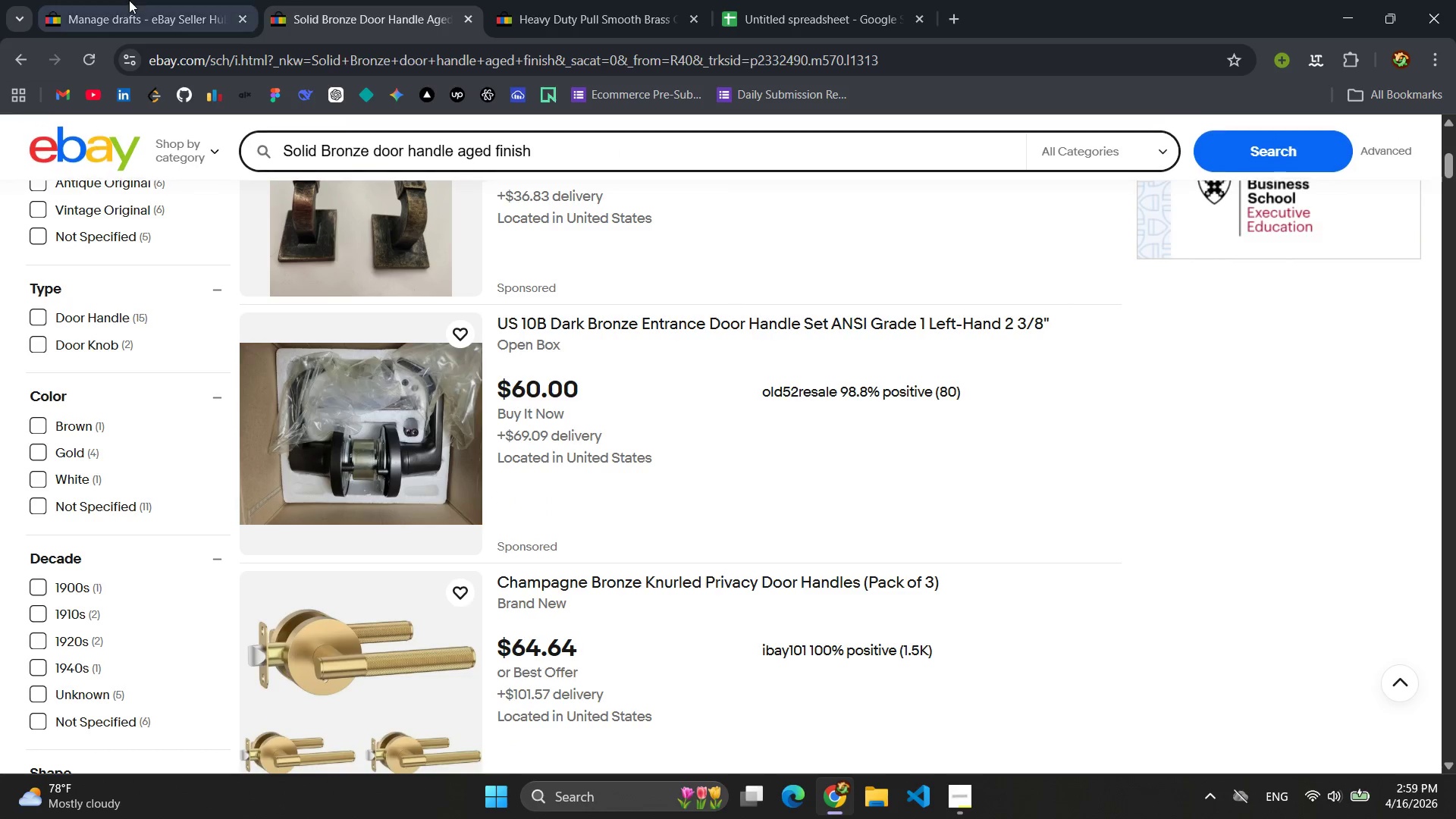 
wait(8.1)
 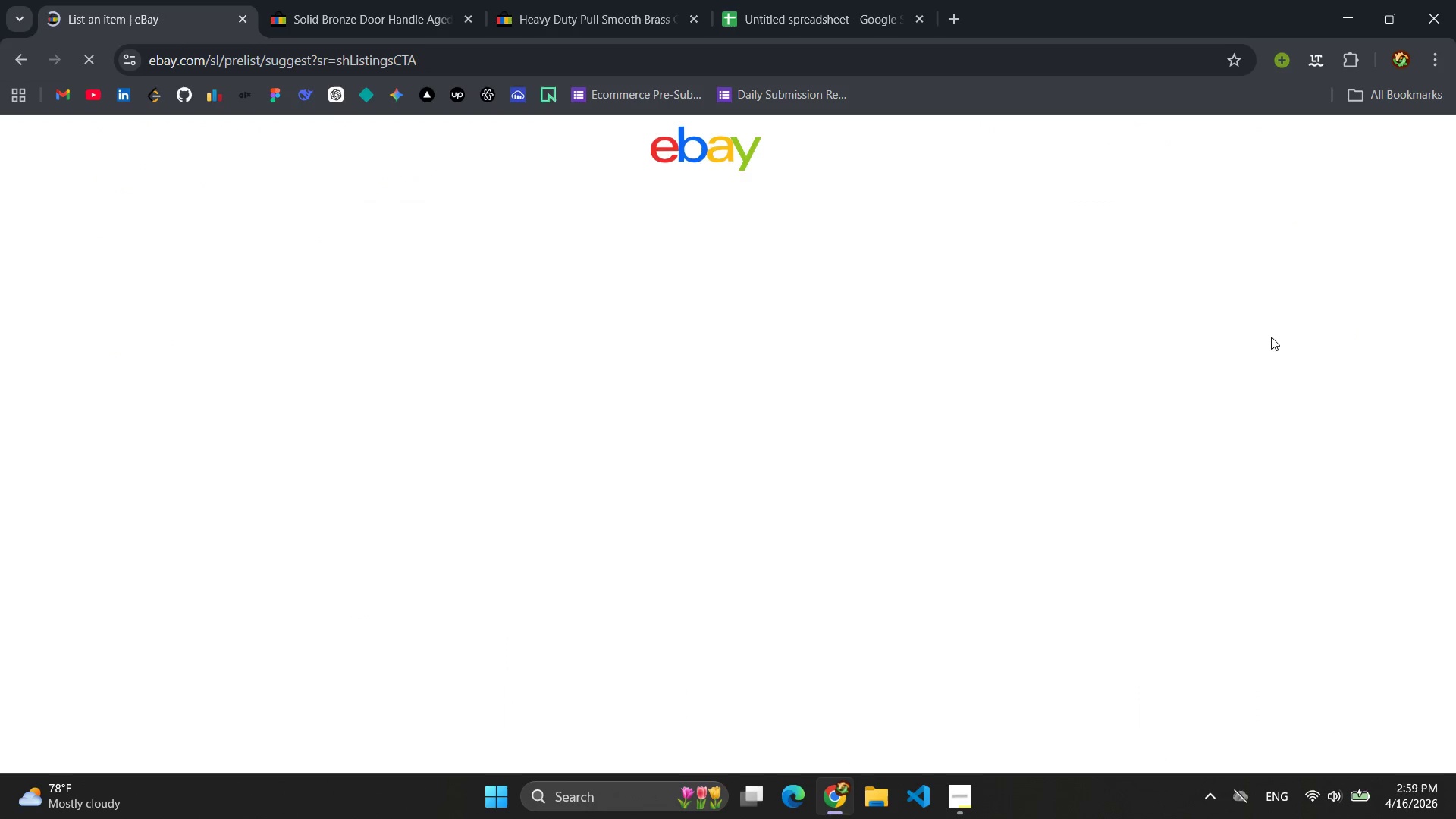 
key(Control+V)
 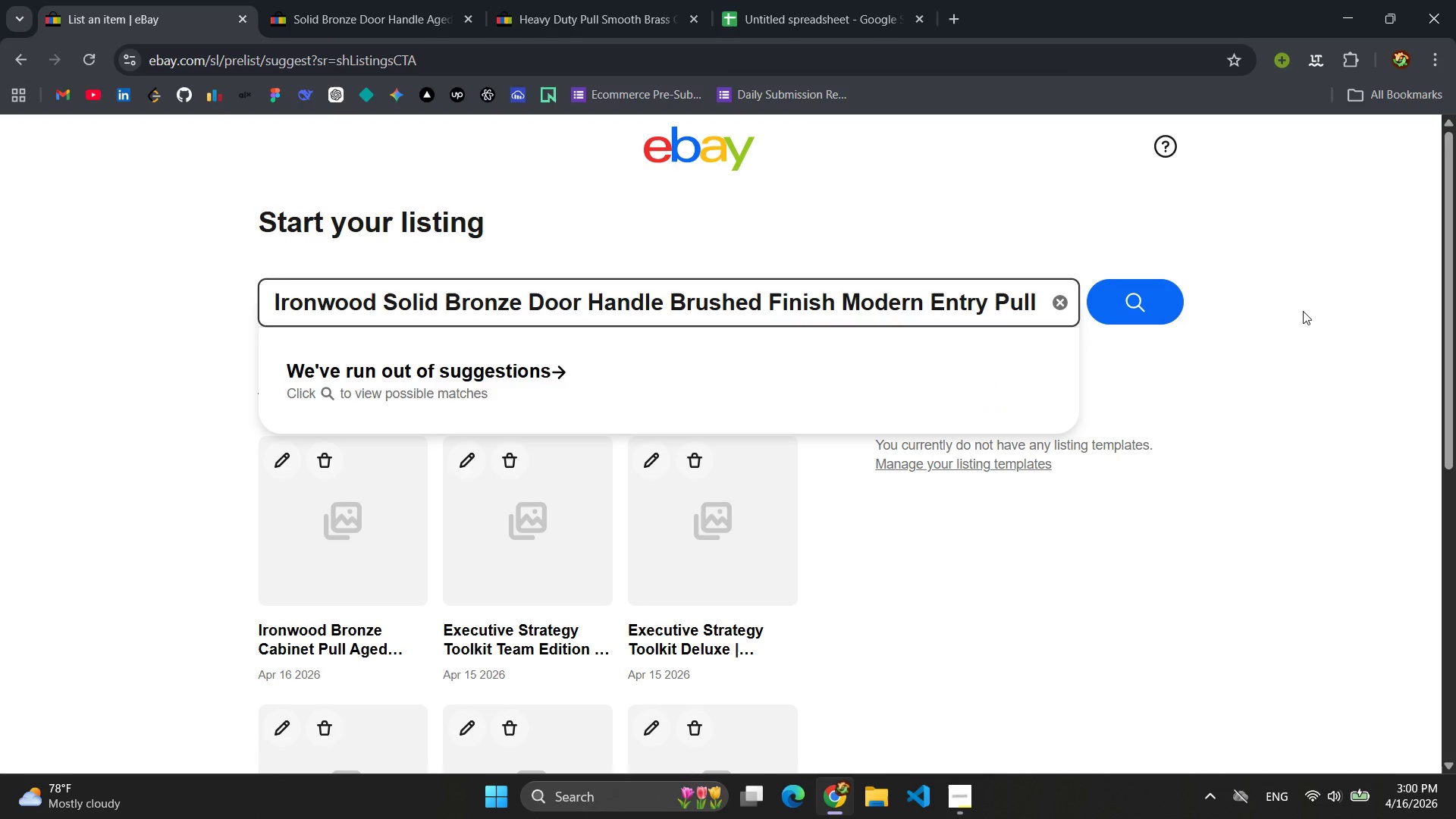 
left_click([1155, 299])
 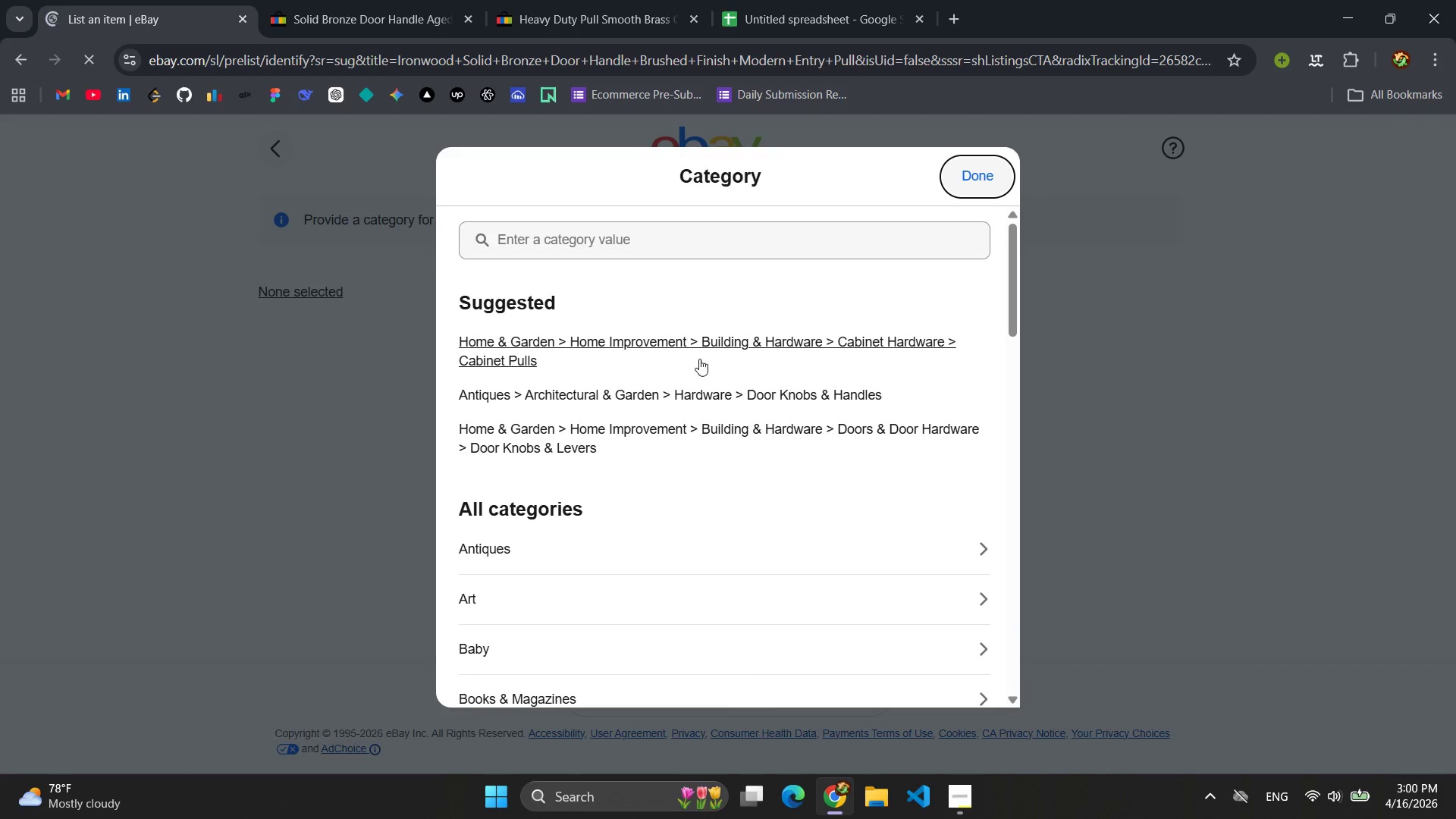 
left_click([657, 349])
 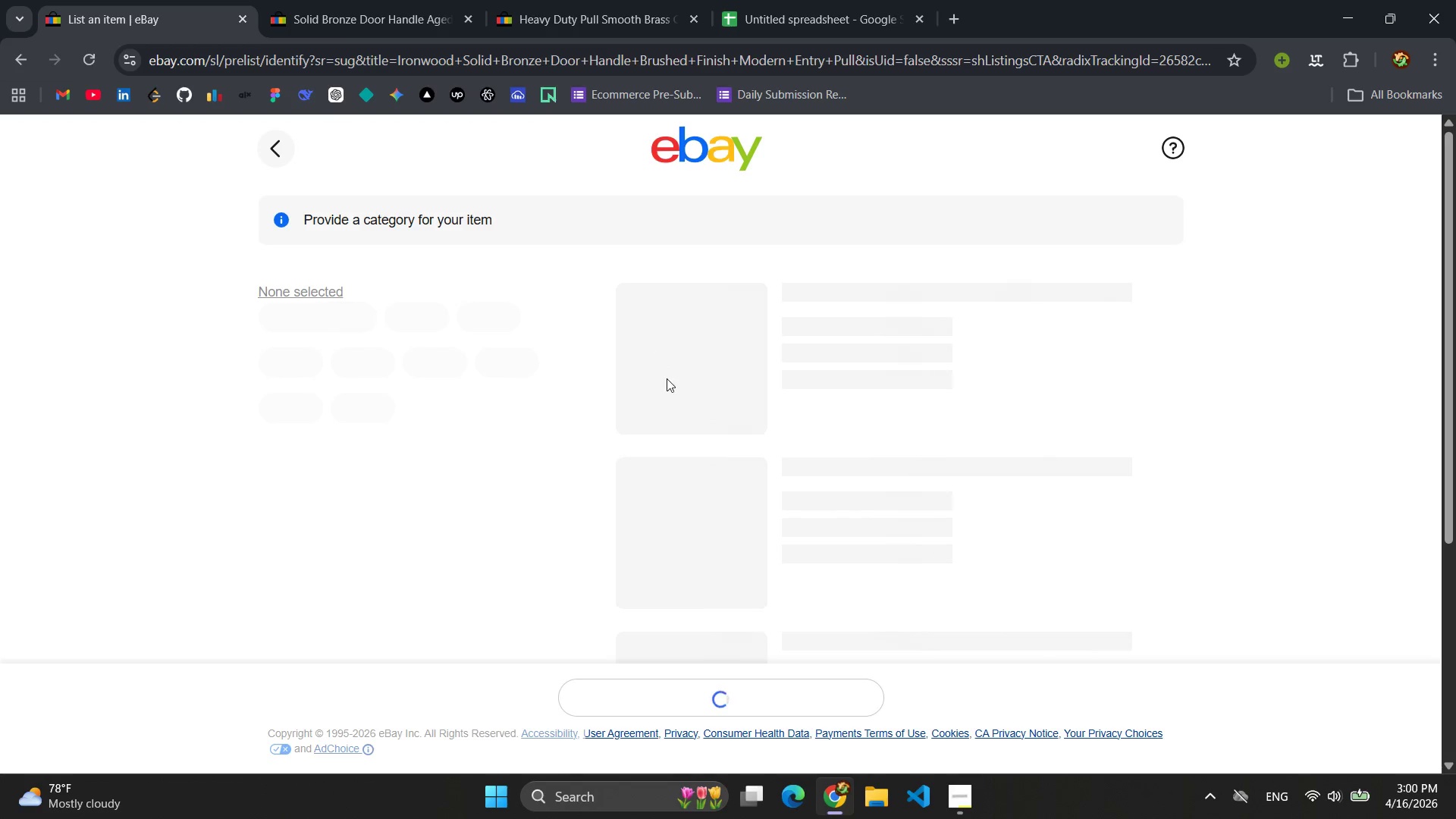 
mouse_move([665, 394])
 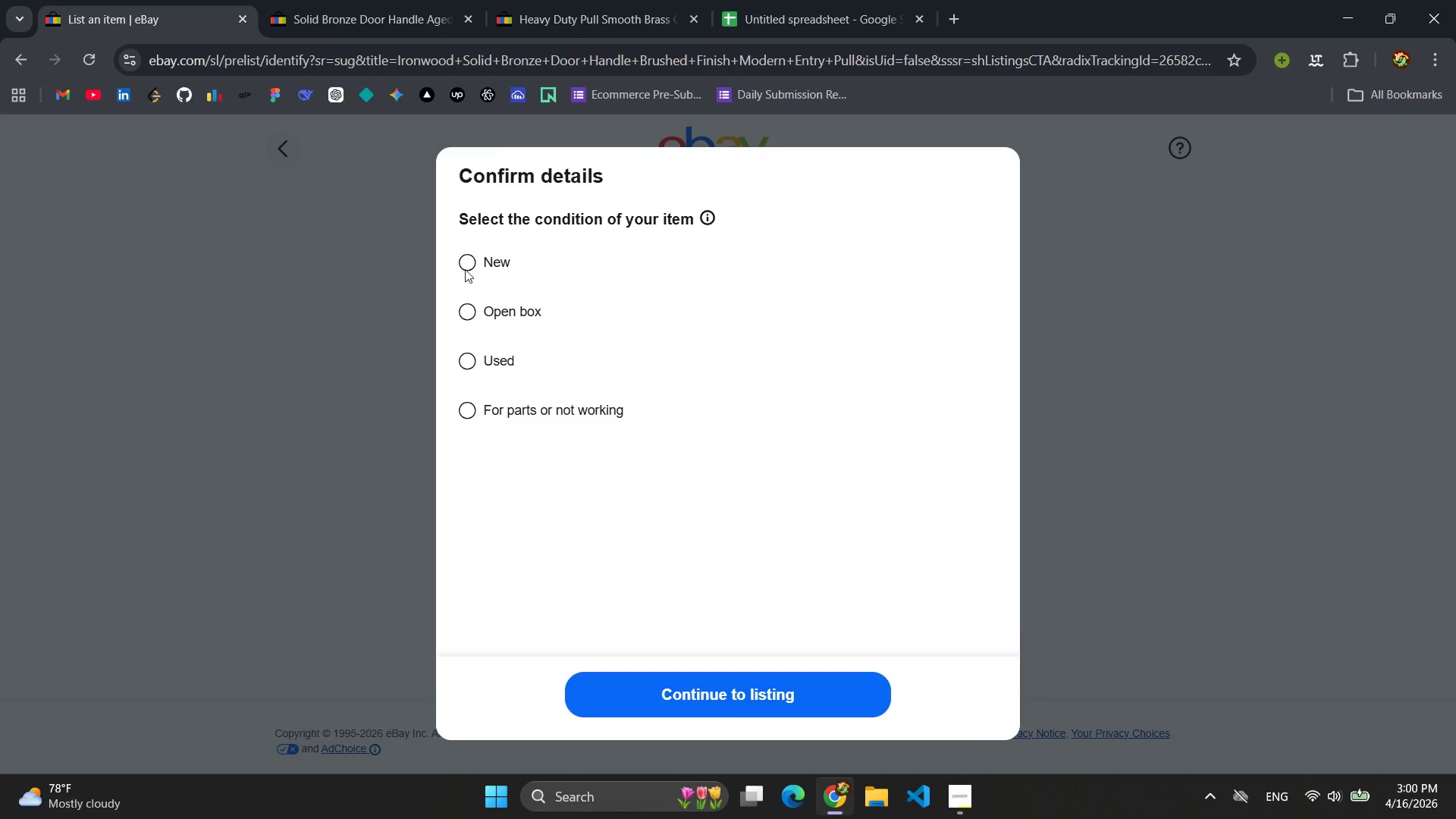 
left_click([464, 263])
 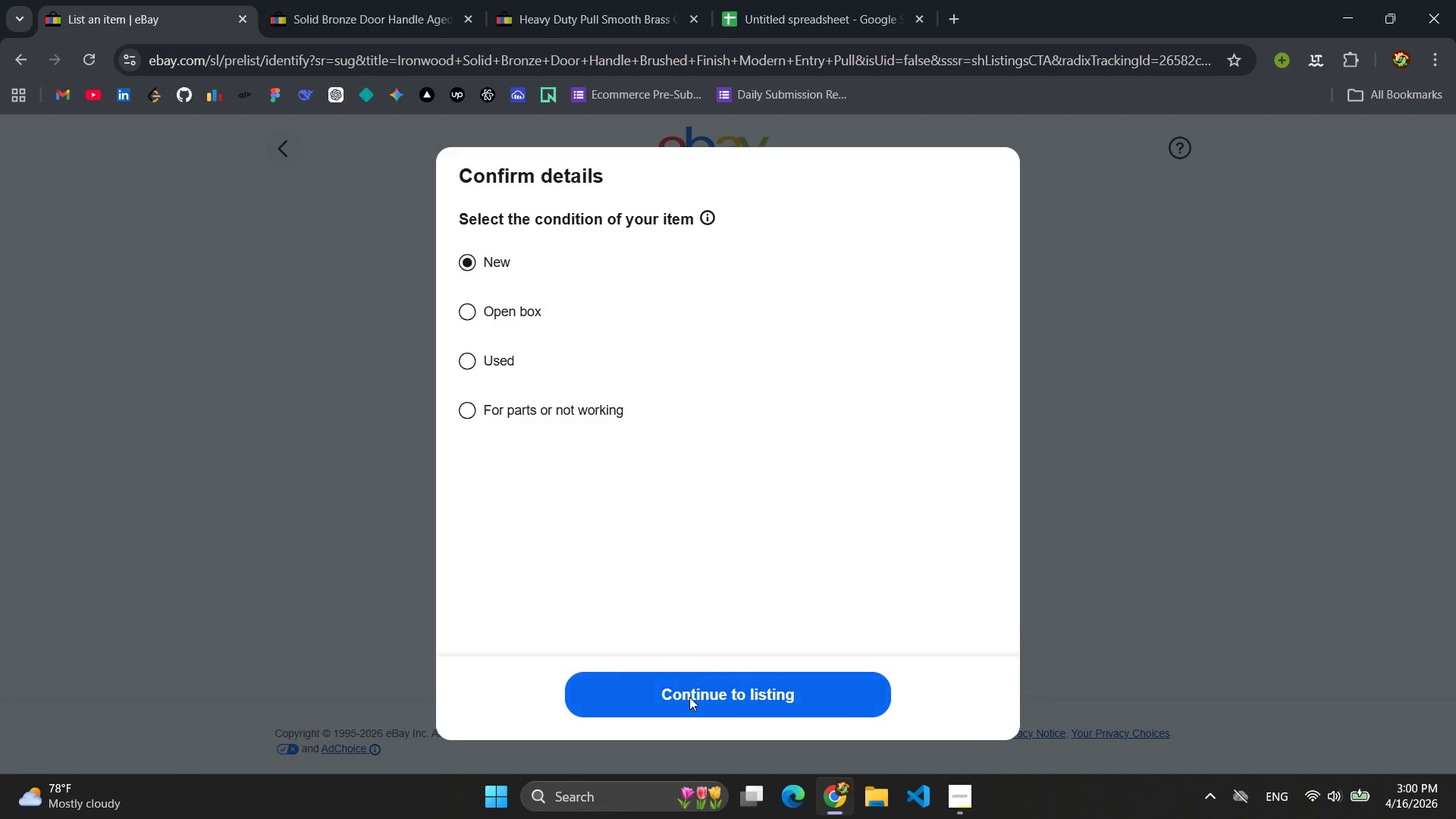 
left_click([689, 697])
 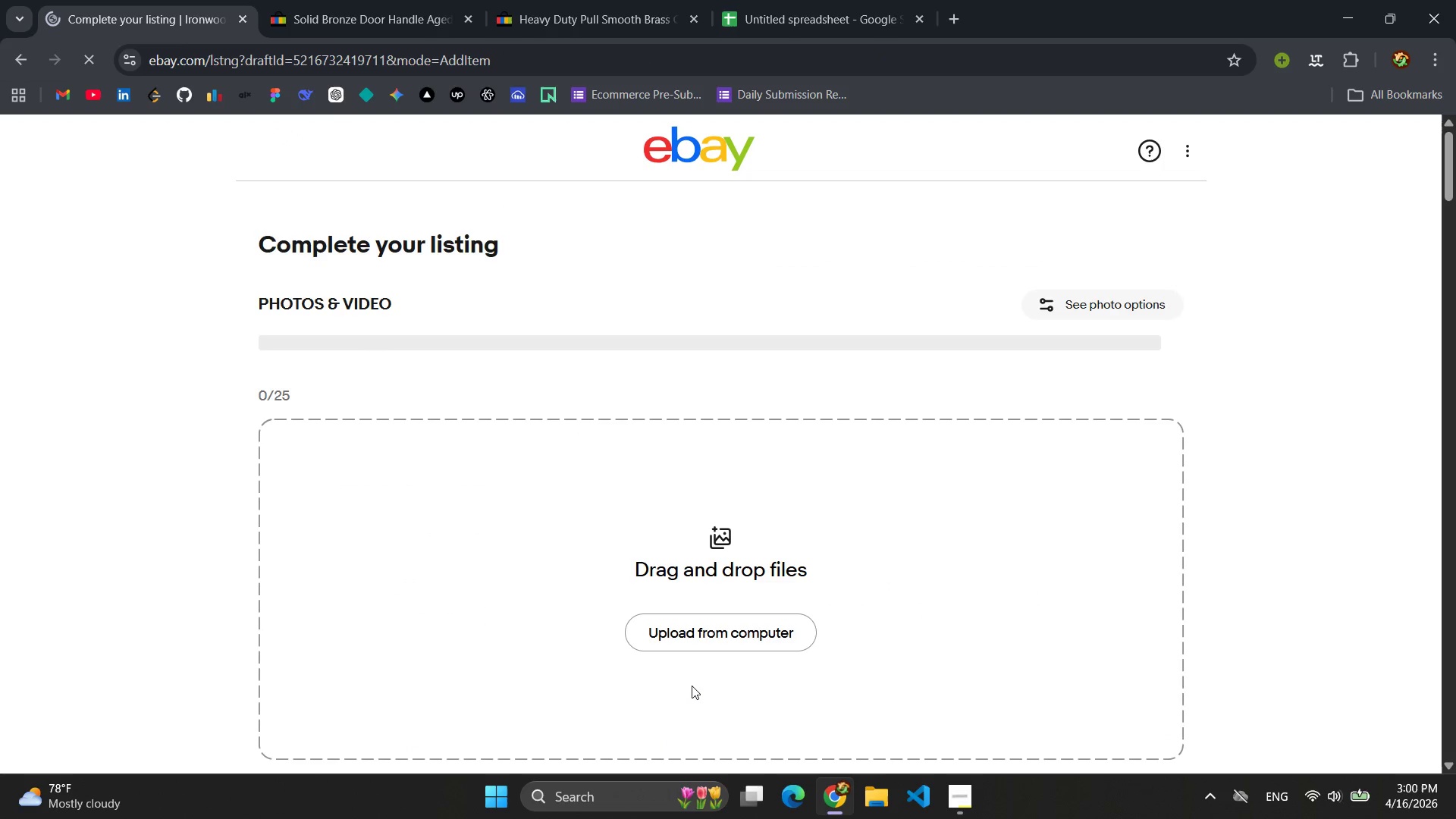 
wait(6.25)
 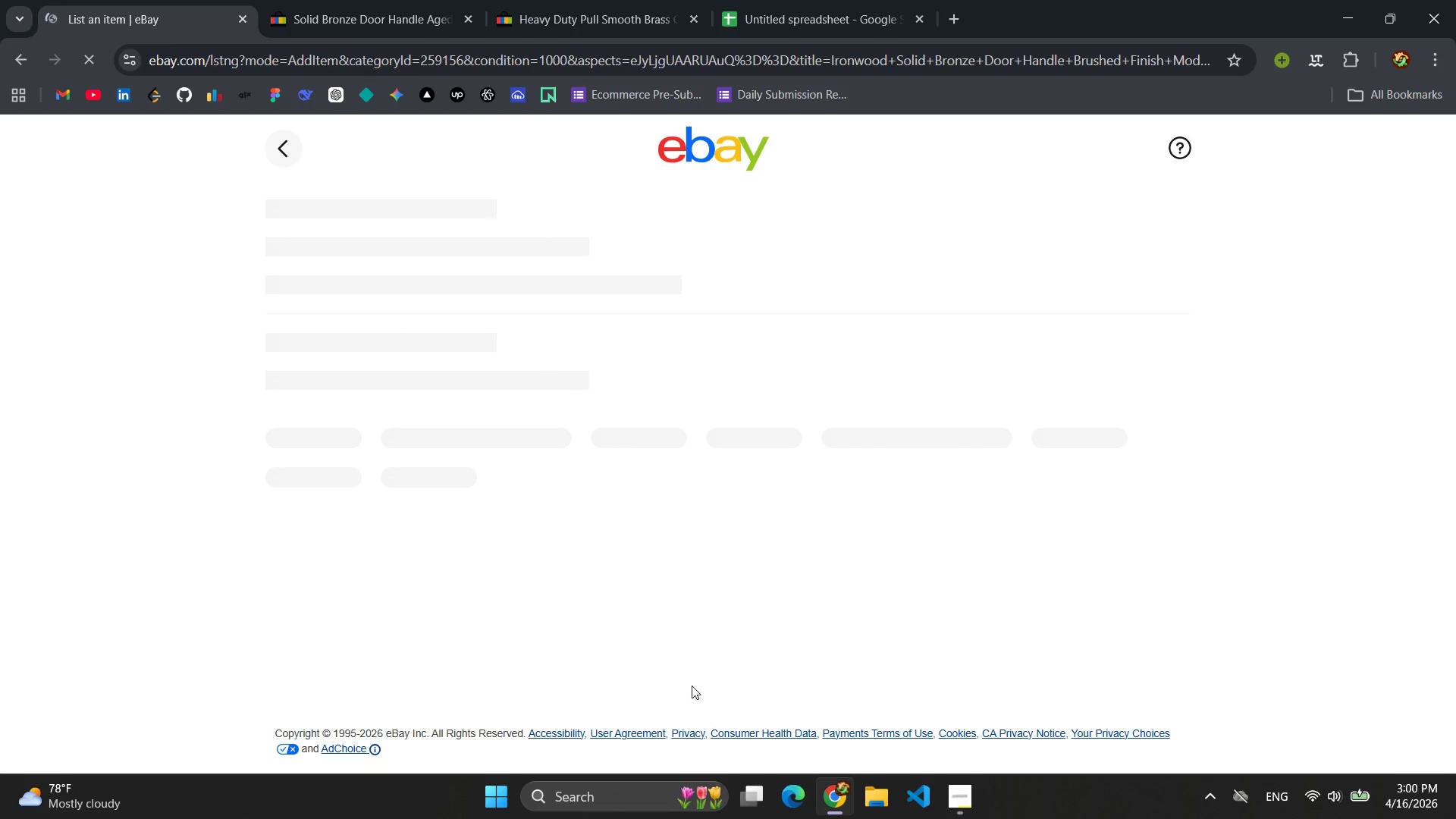 
scroll: coordinate [751, 463], scroll_direction: down, amount: 3.0
 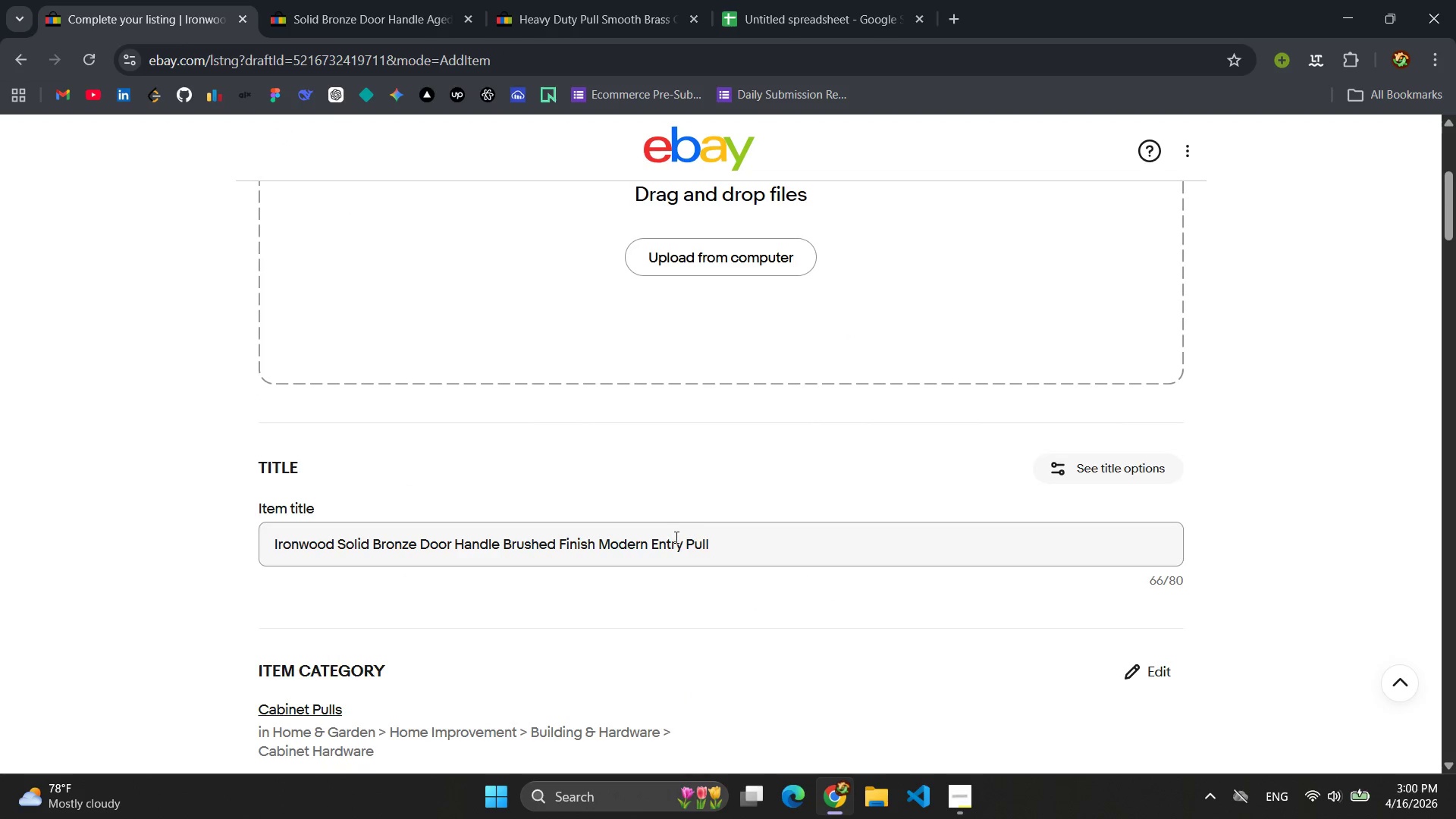 
left_click([675, 538])
 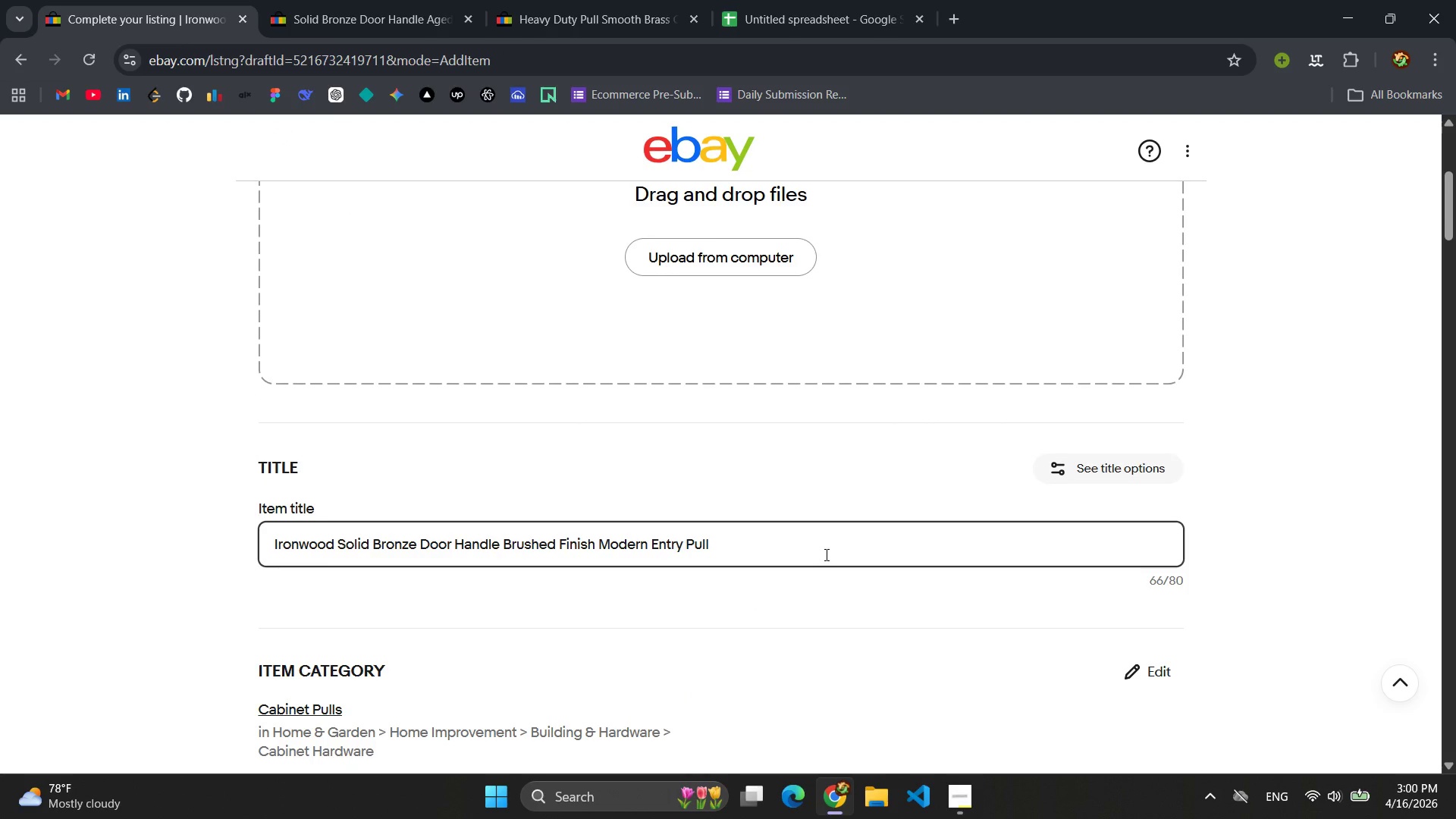 
scroll: coordinate [754, 482], scroll_direction: down, amount: 7.0
 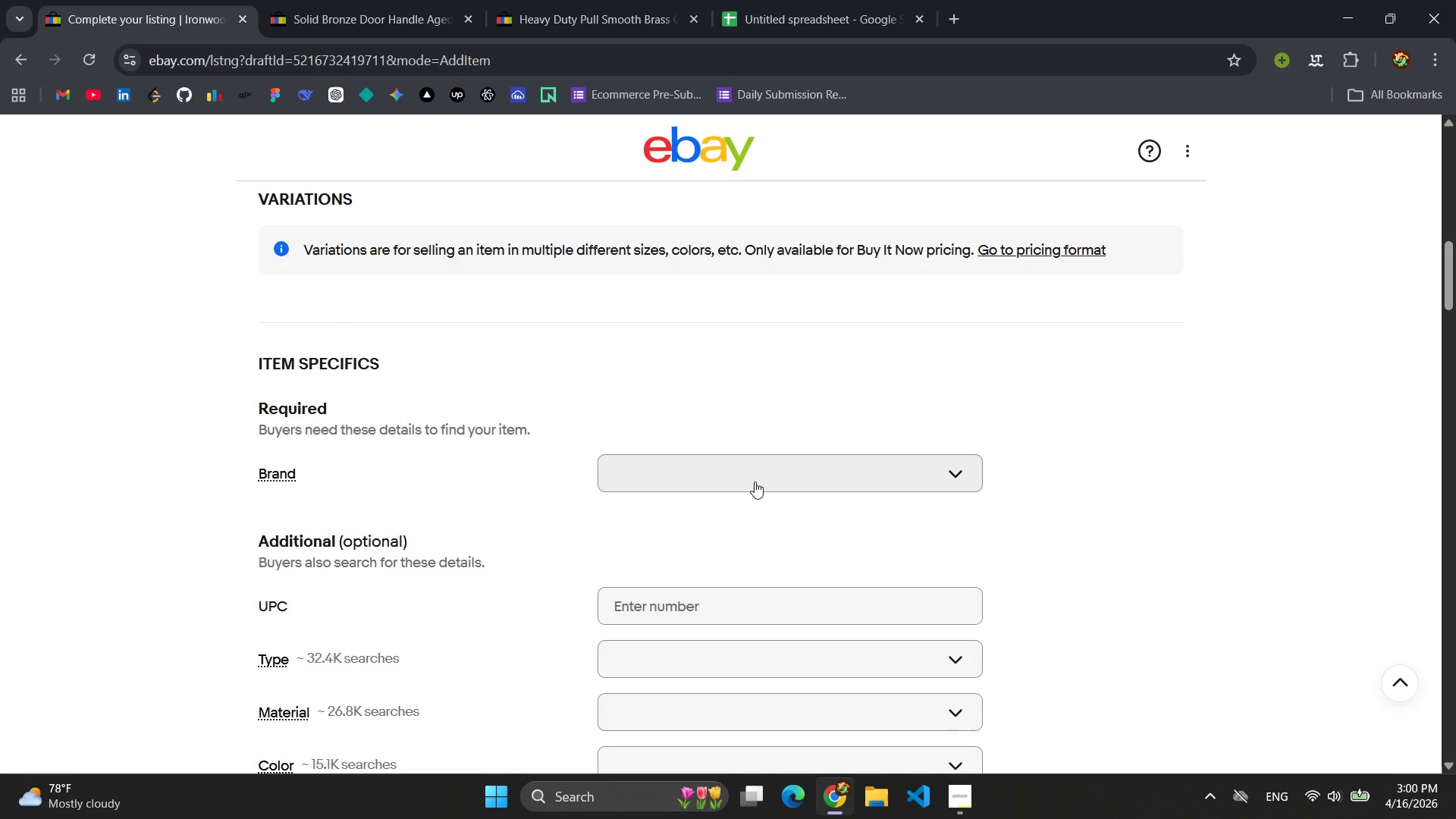 
left_click([755, 482])
 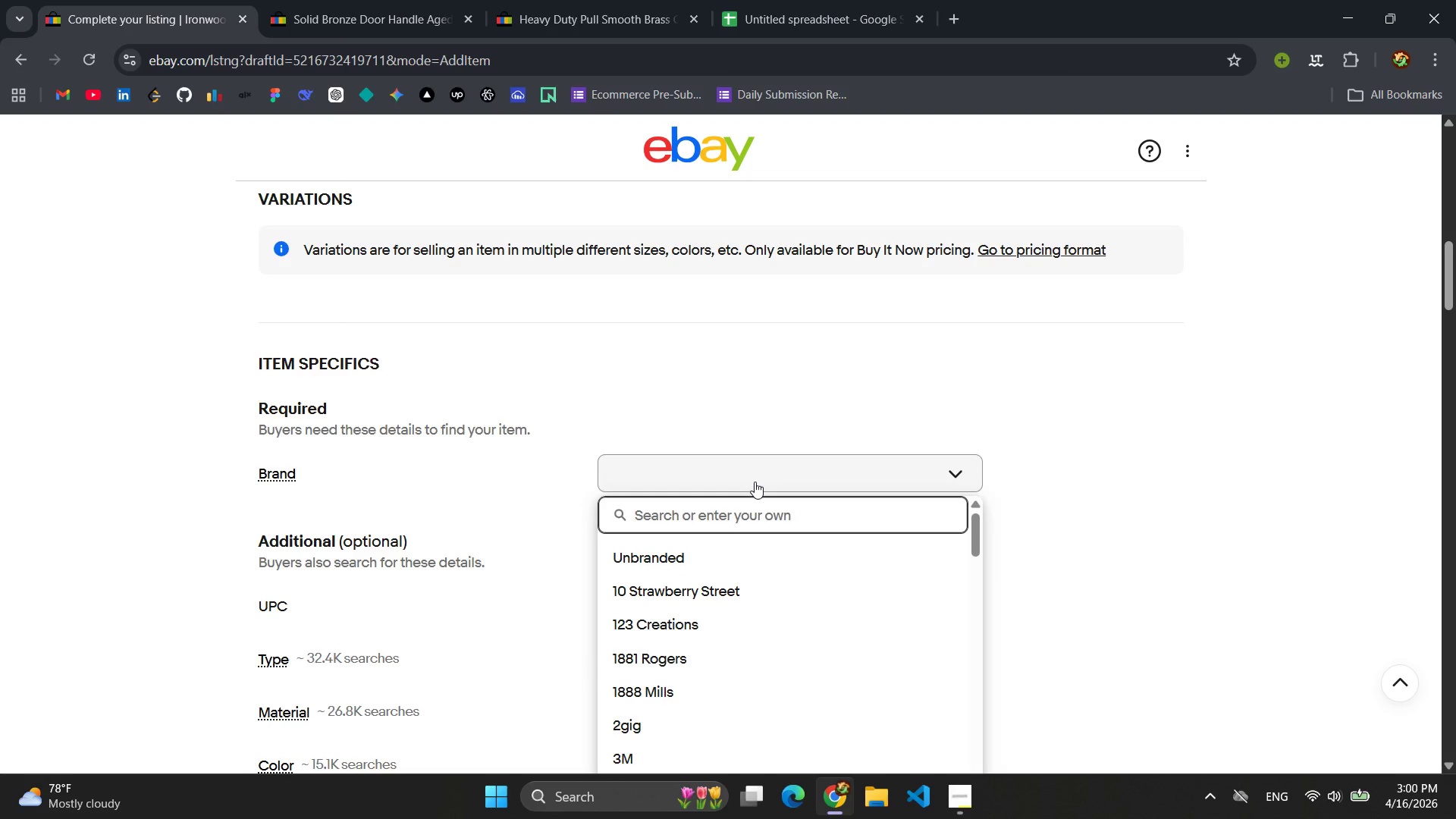 
type(Ironwood)
 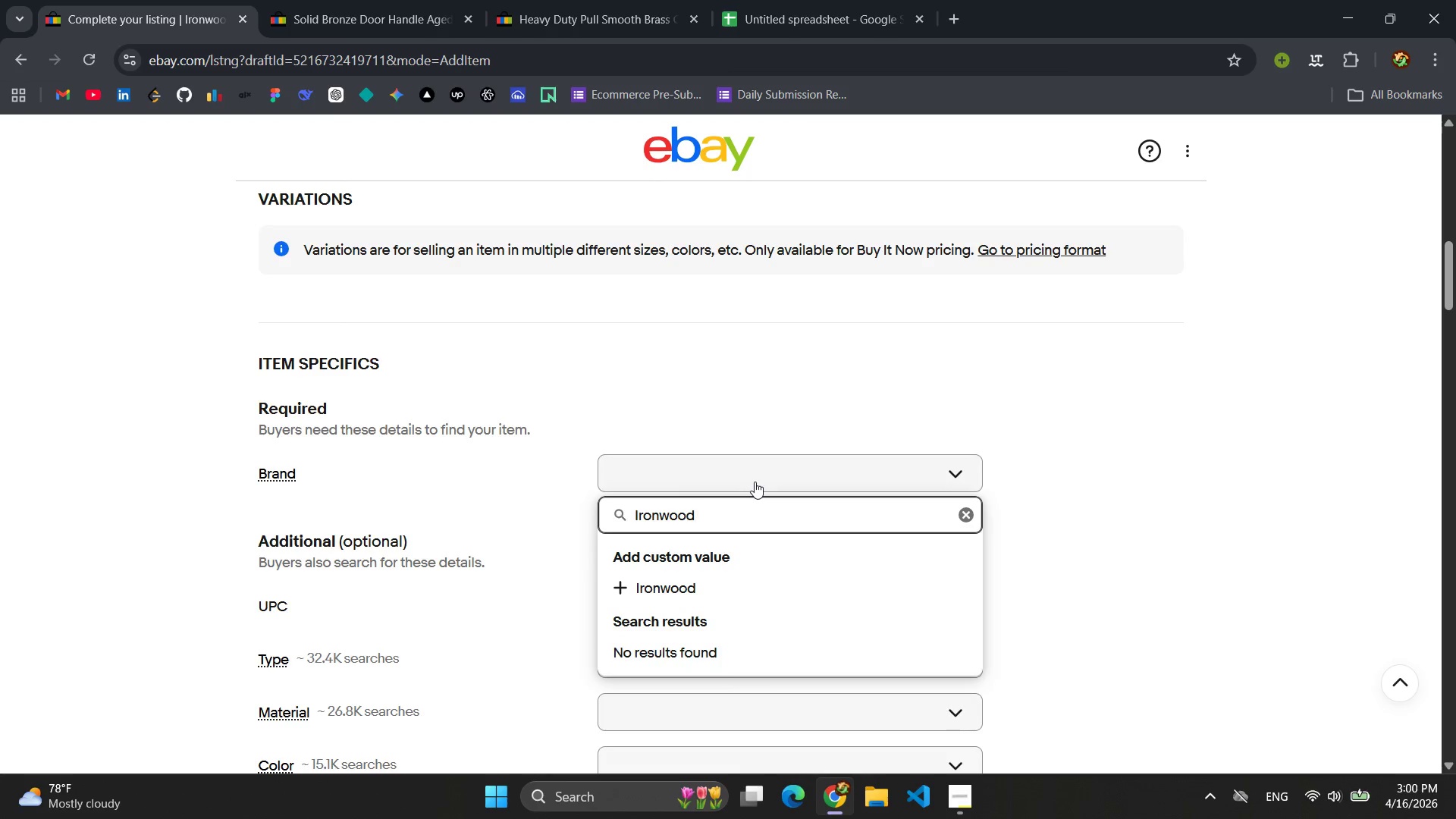 
key(Enter)
 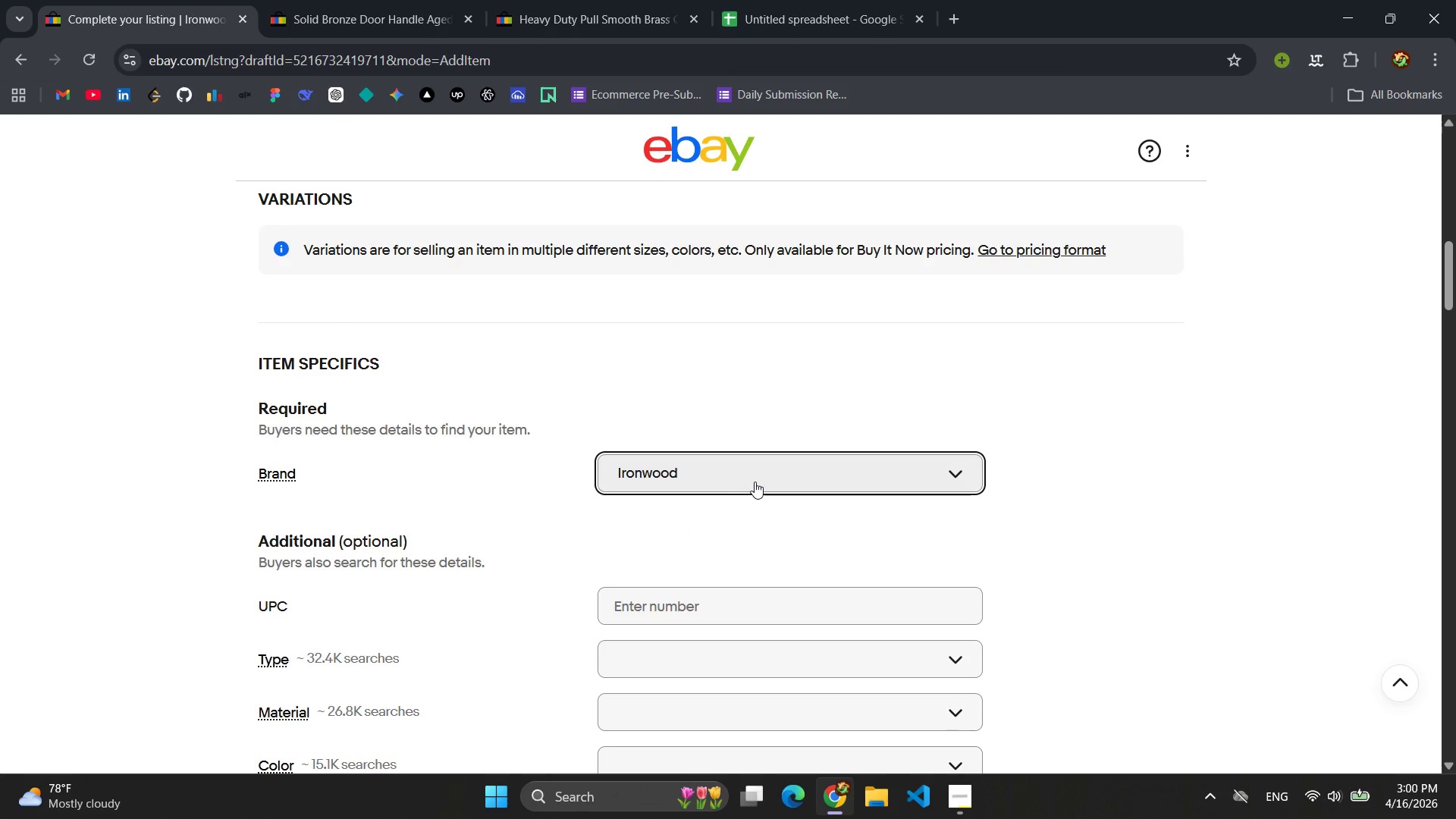 
scroll: coordinate [755, 482], scroll_direction: down, amount: 1.0
 